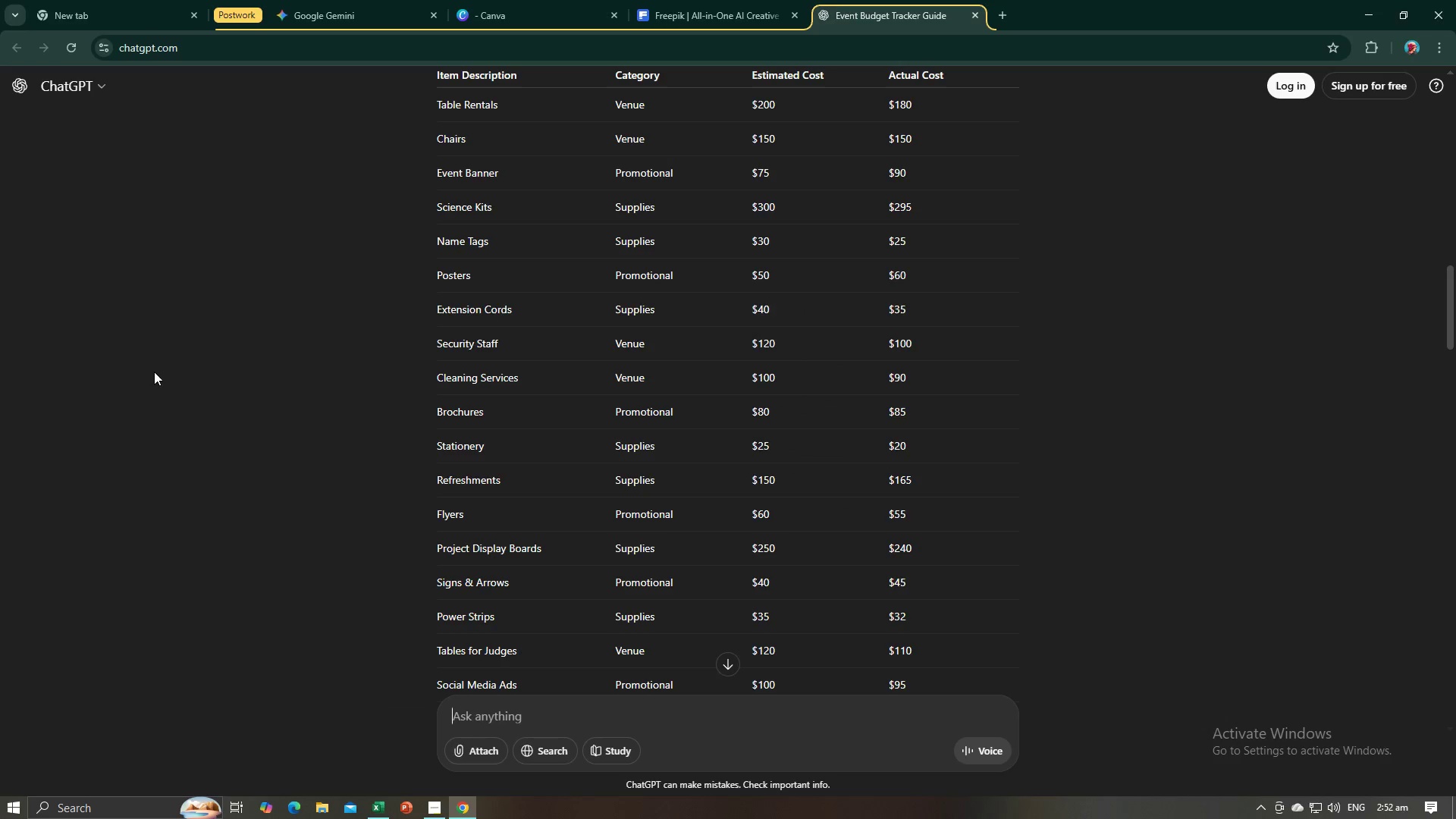 
wait(8.36)
 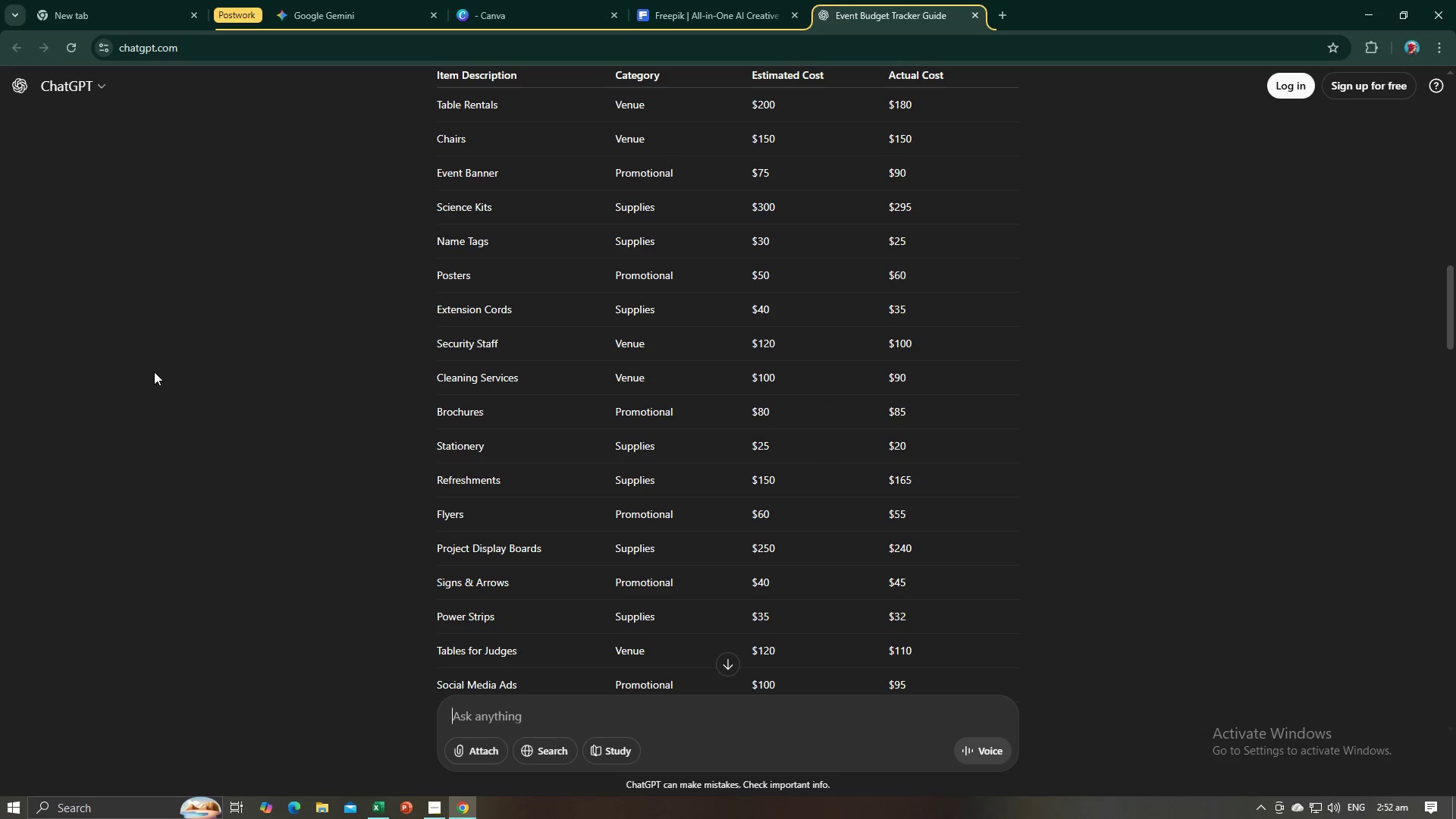 
key(Alt+AltLeft)
 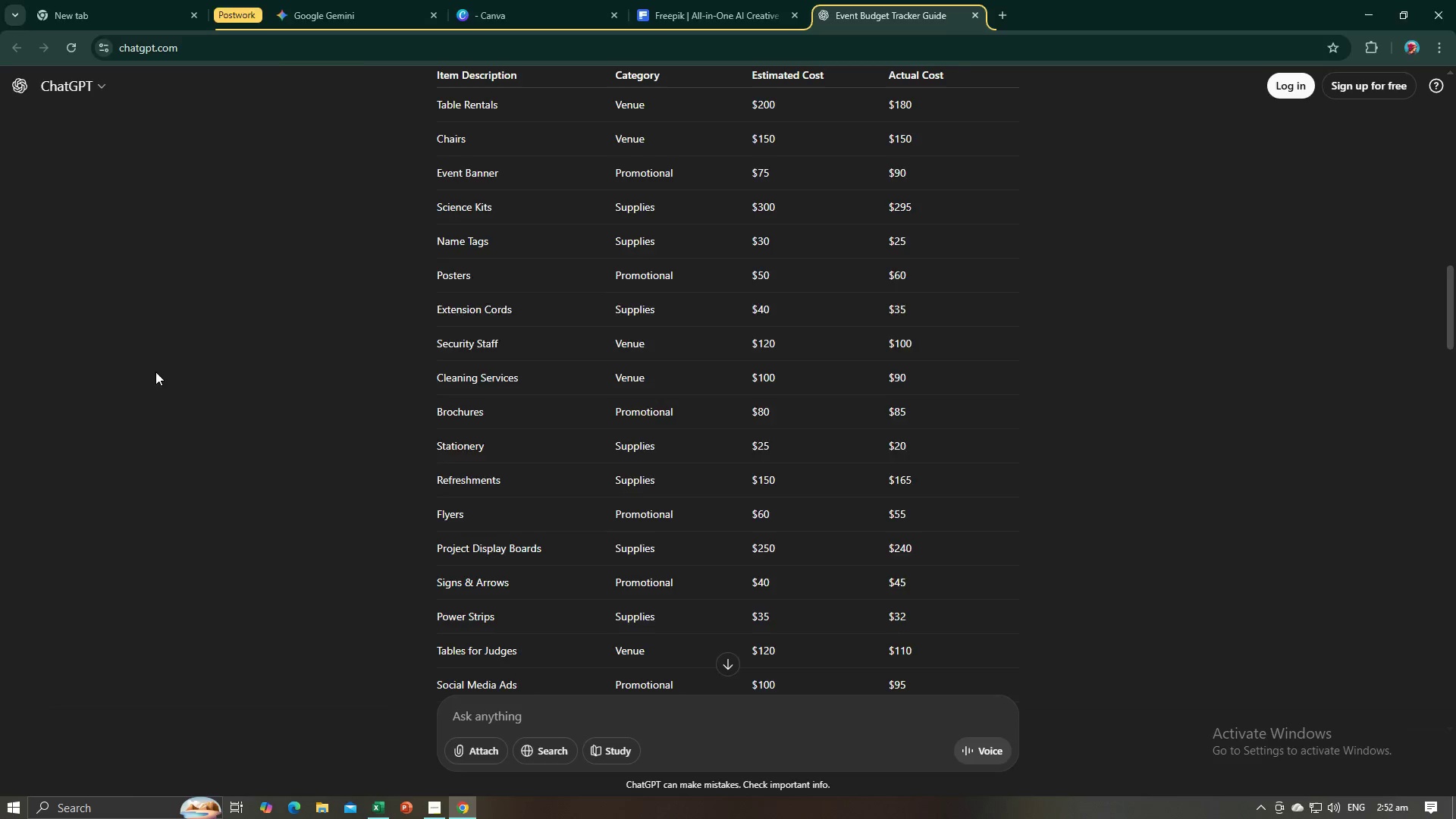 
key(Alt+Tab)
 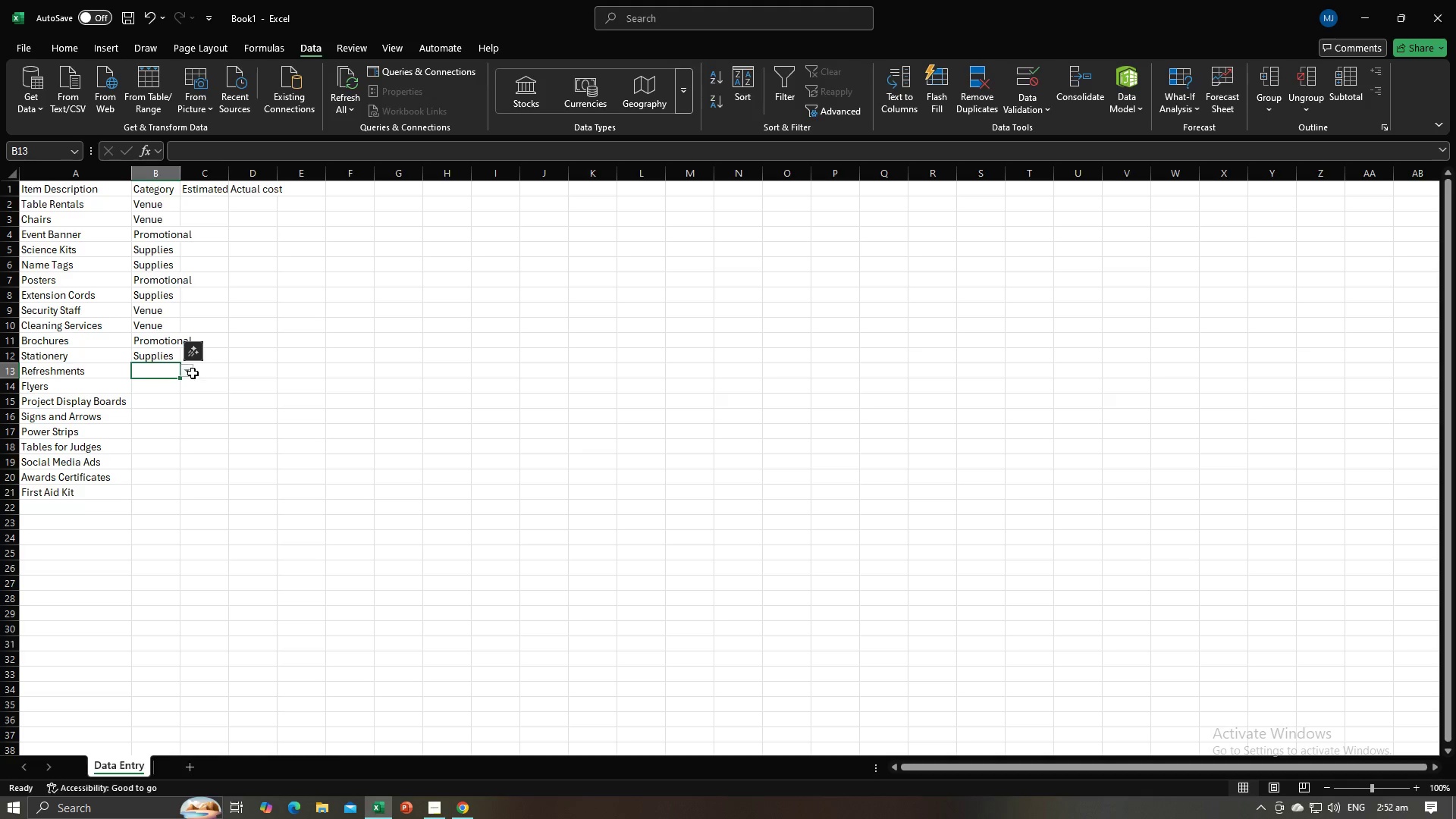 
left_click([192, 372])
 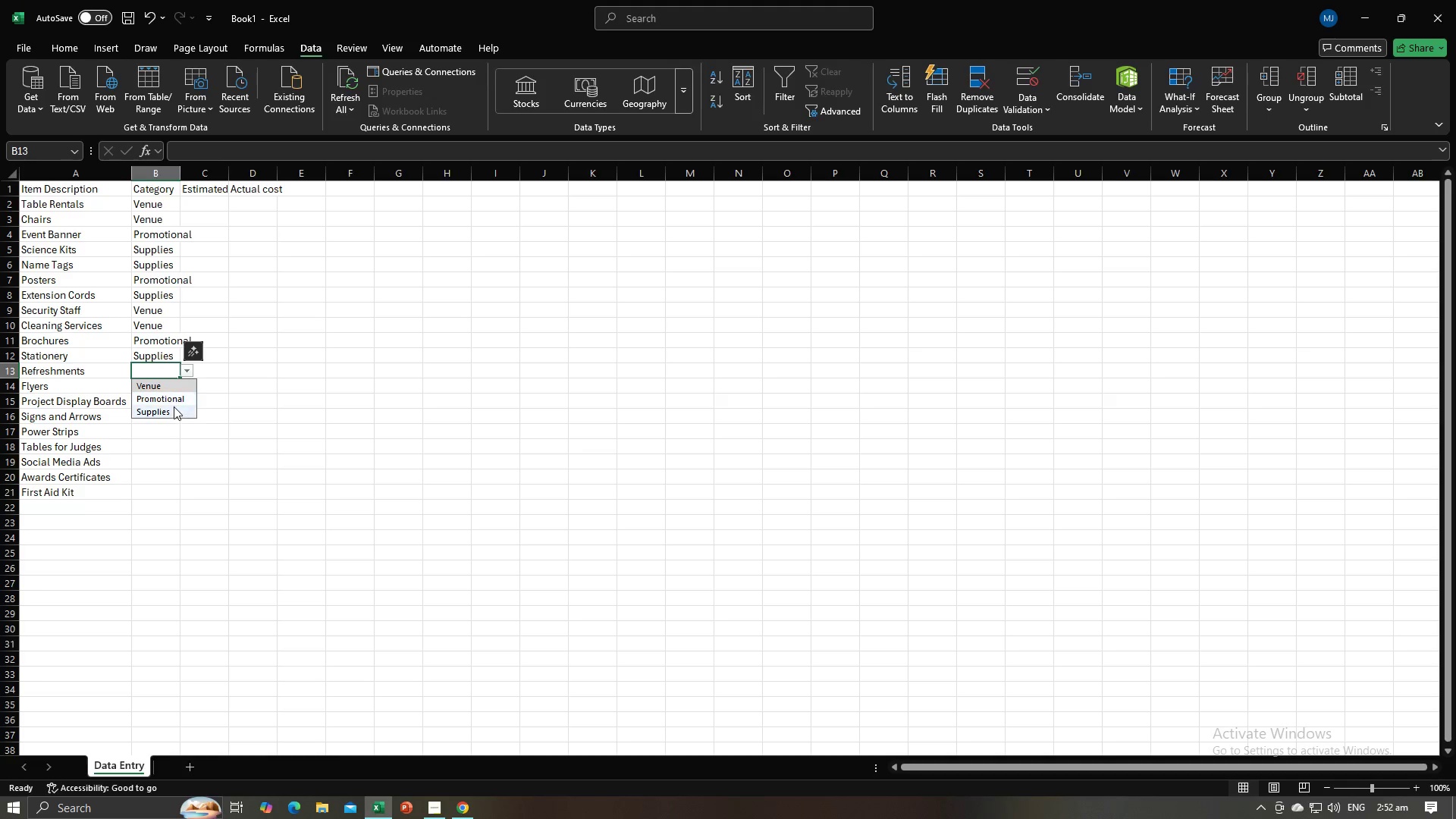 
left_click([174, 407])
 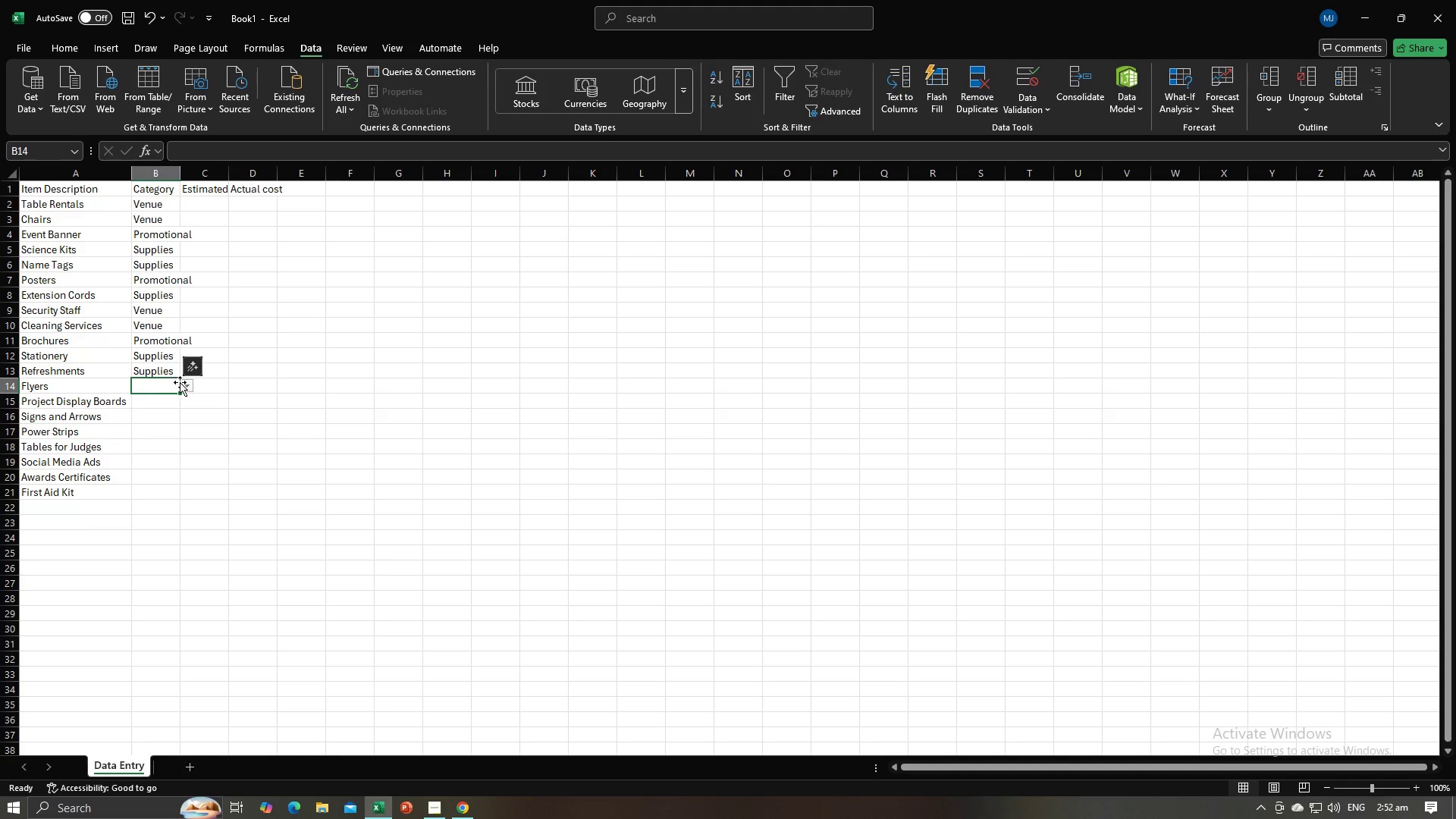 
left_click([182, 382])
 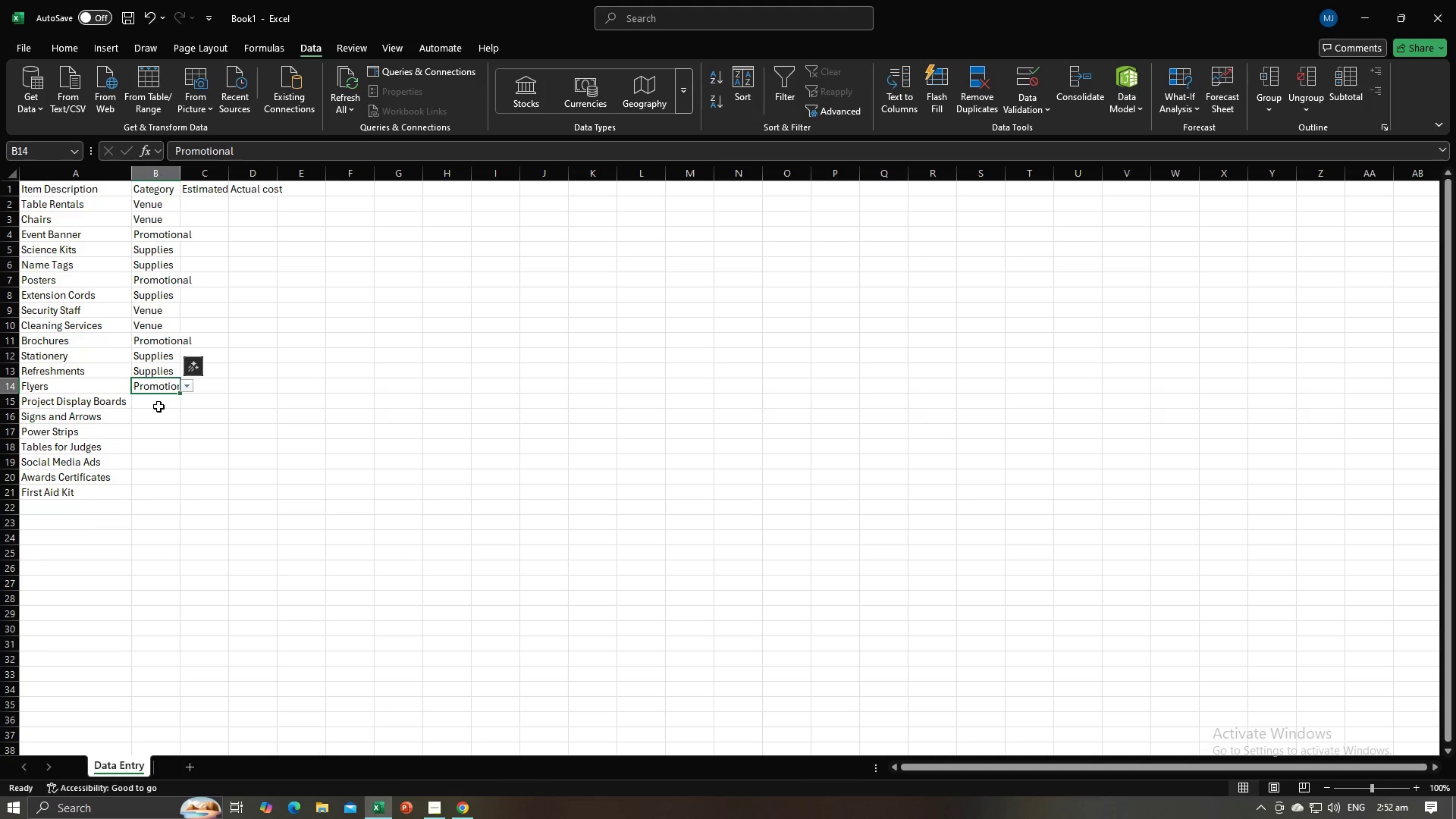 
left_click([158, 404])
 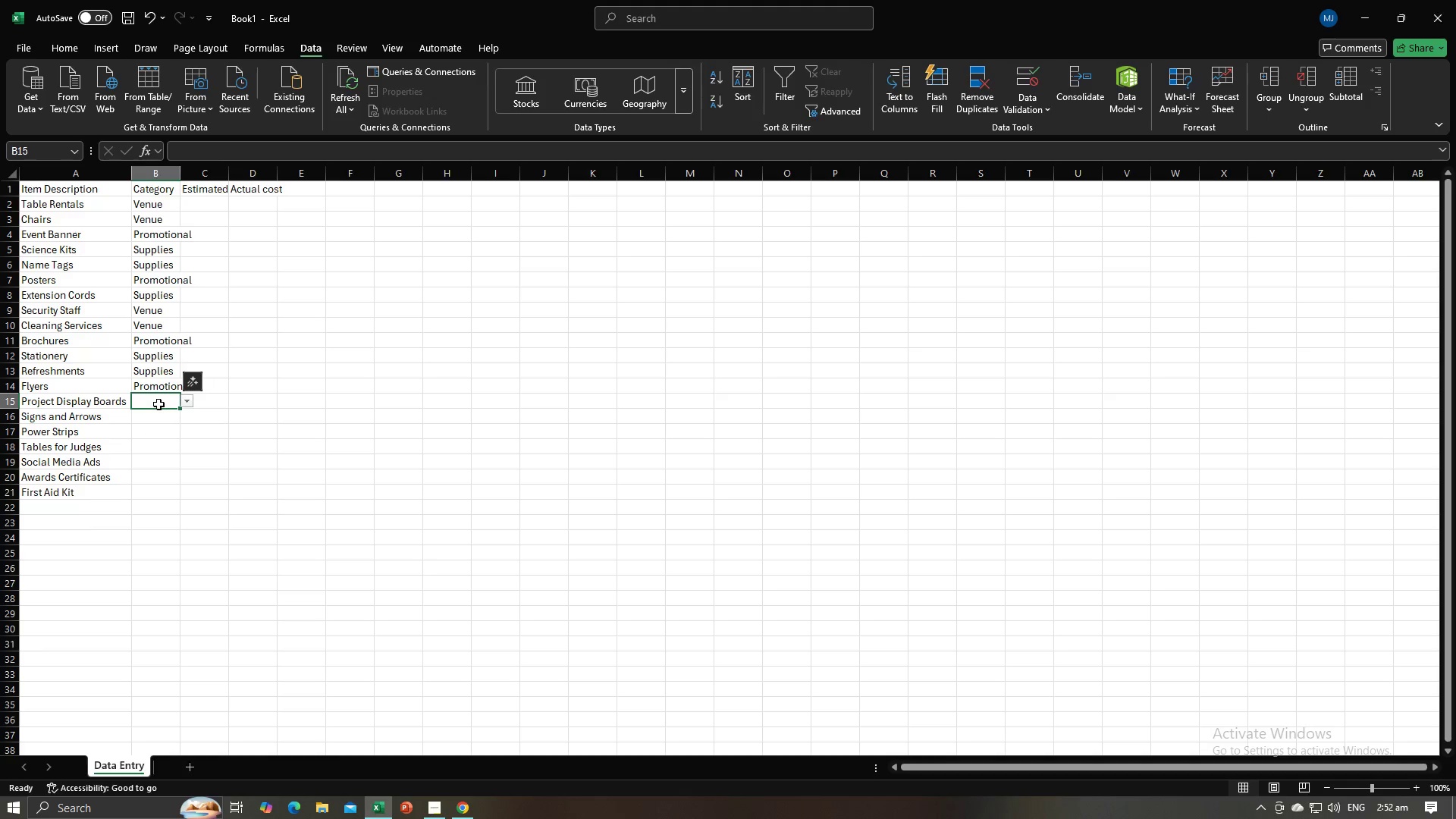 
key(Alt+AltLeft)
 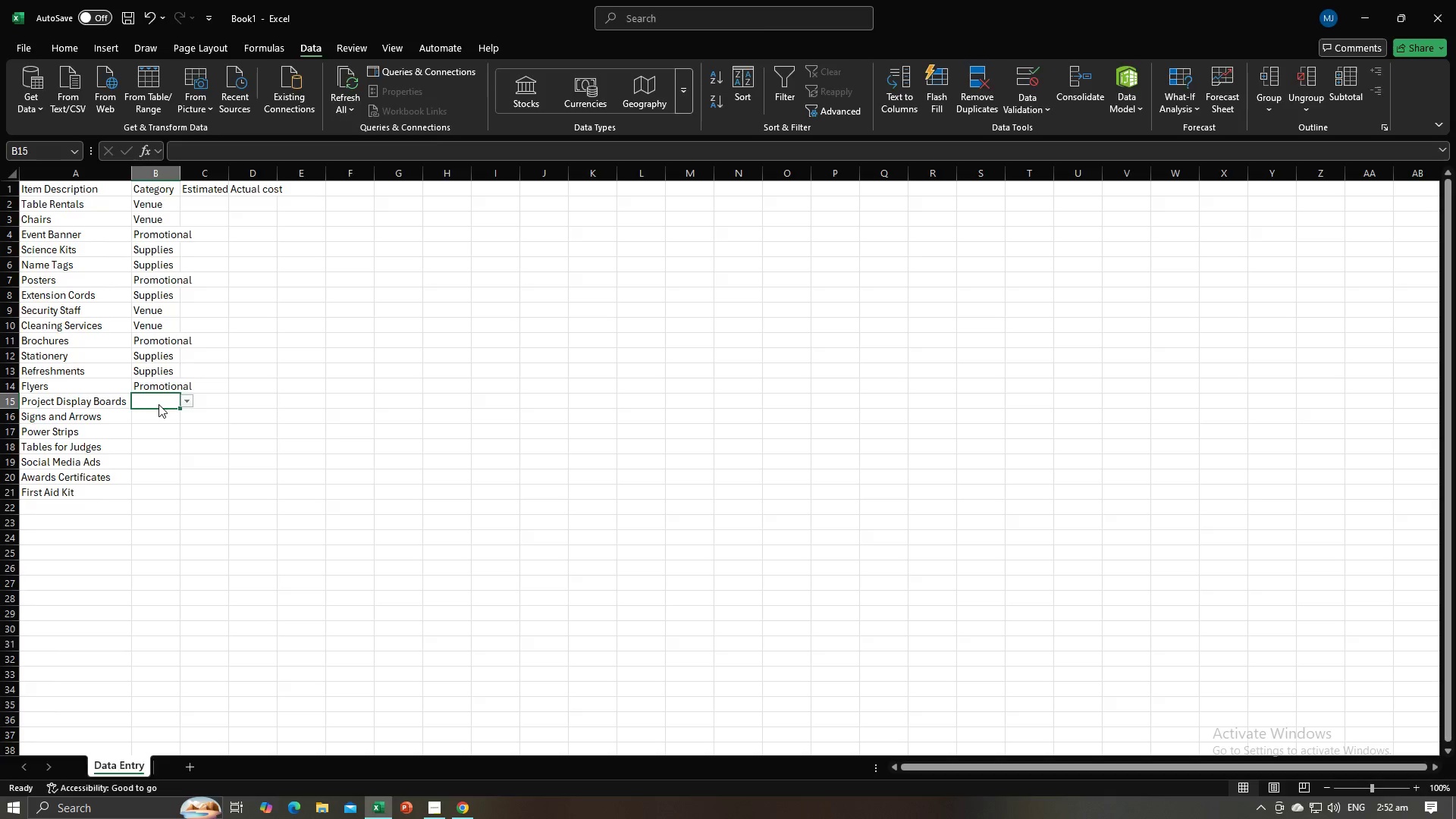 
key(Alt+Tab)
 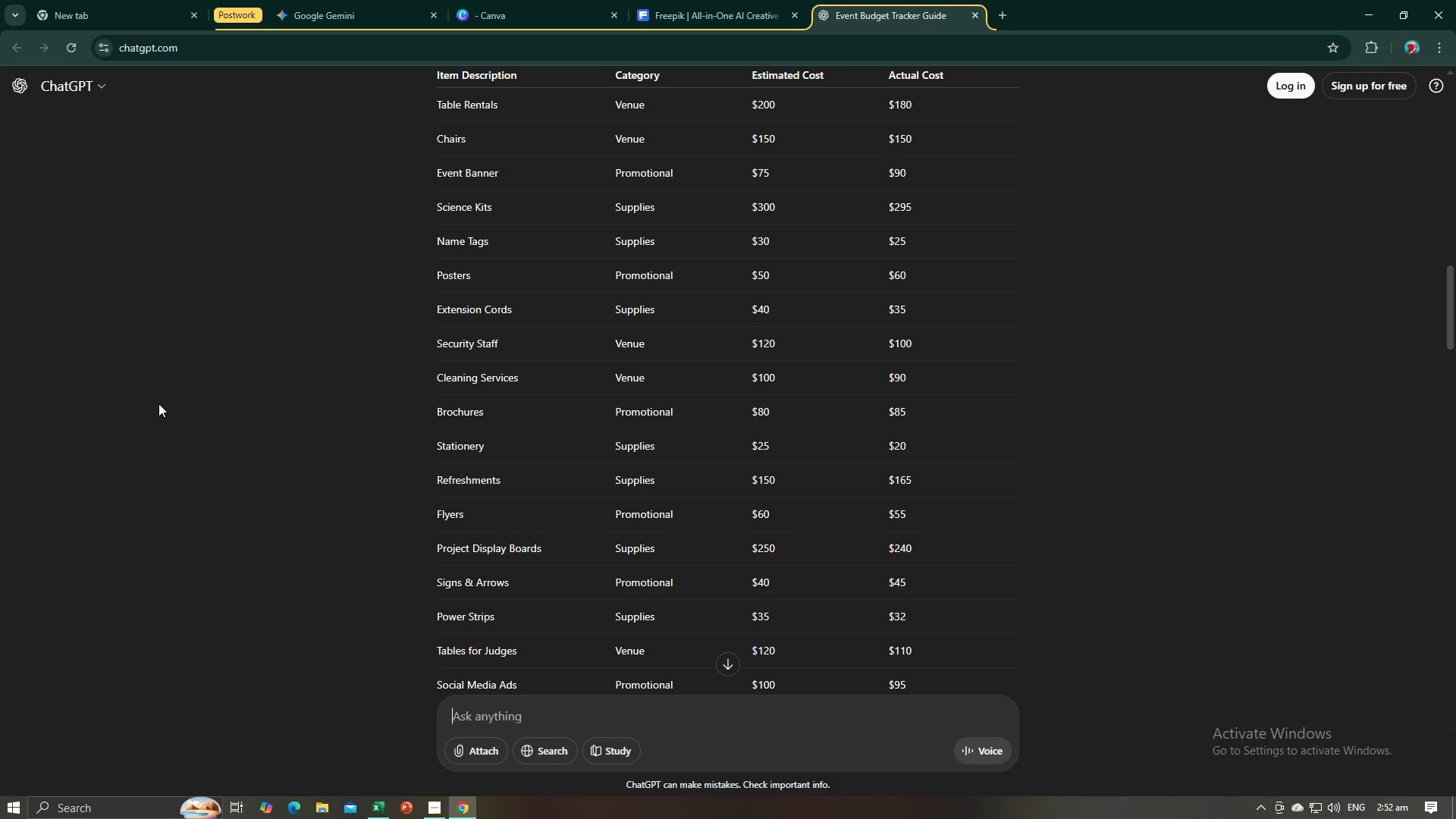 
key(Alt+AltLeft)
 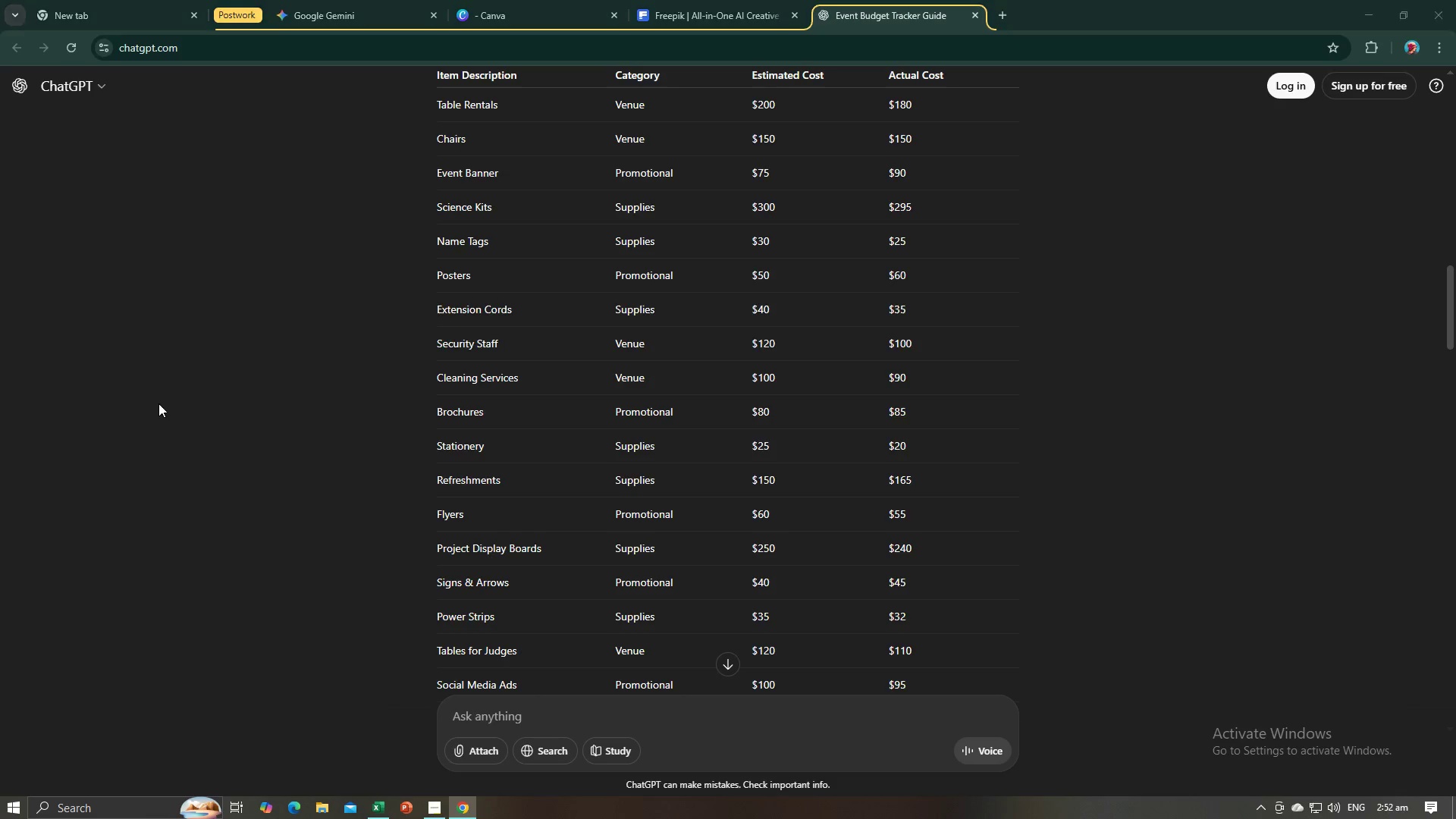 
key(Alt+Tab)
 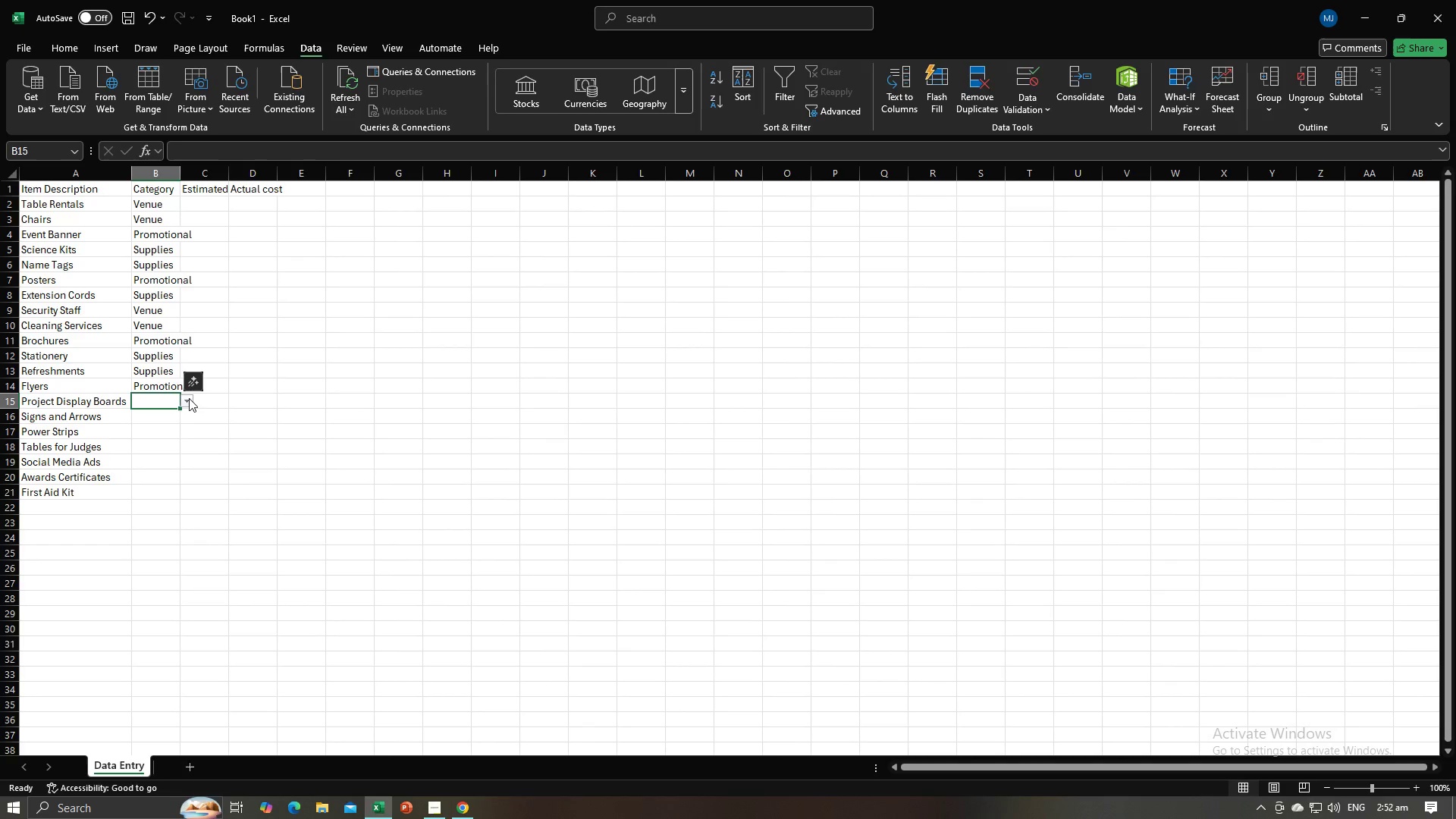 
left_click([189, 400])
 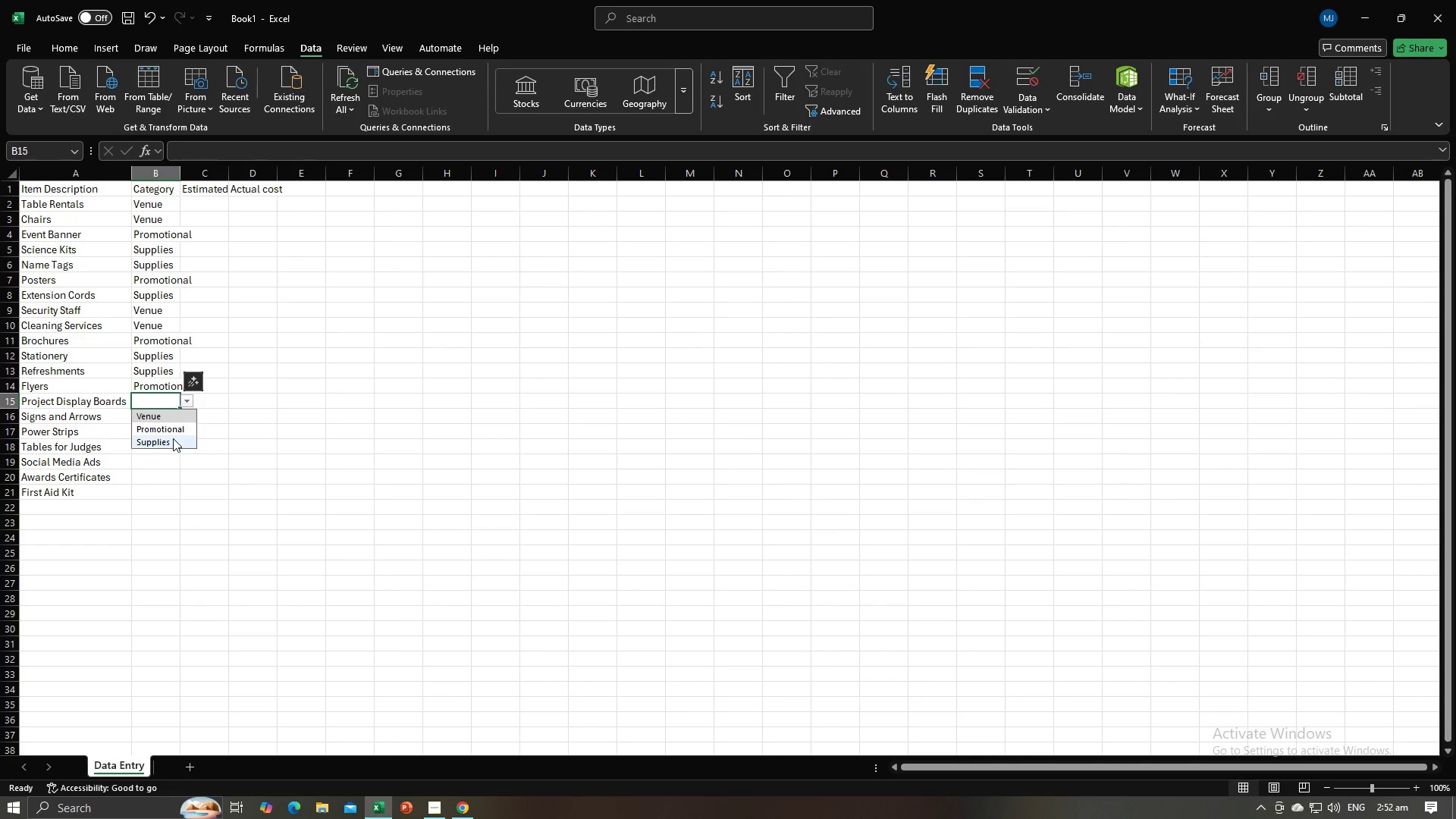 
left_click([173, 438])
 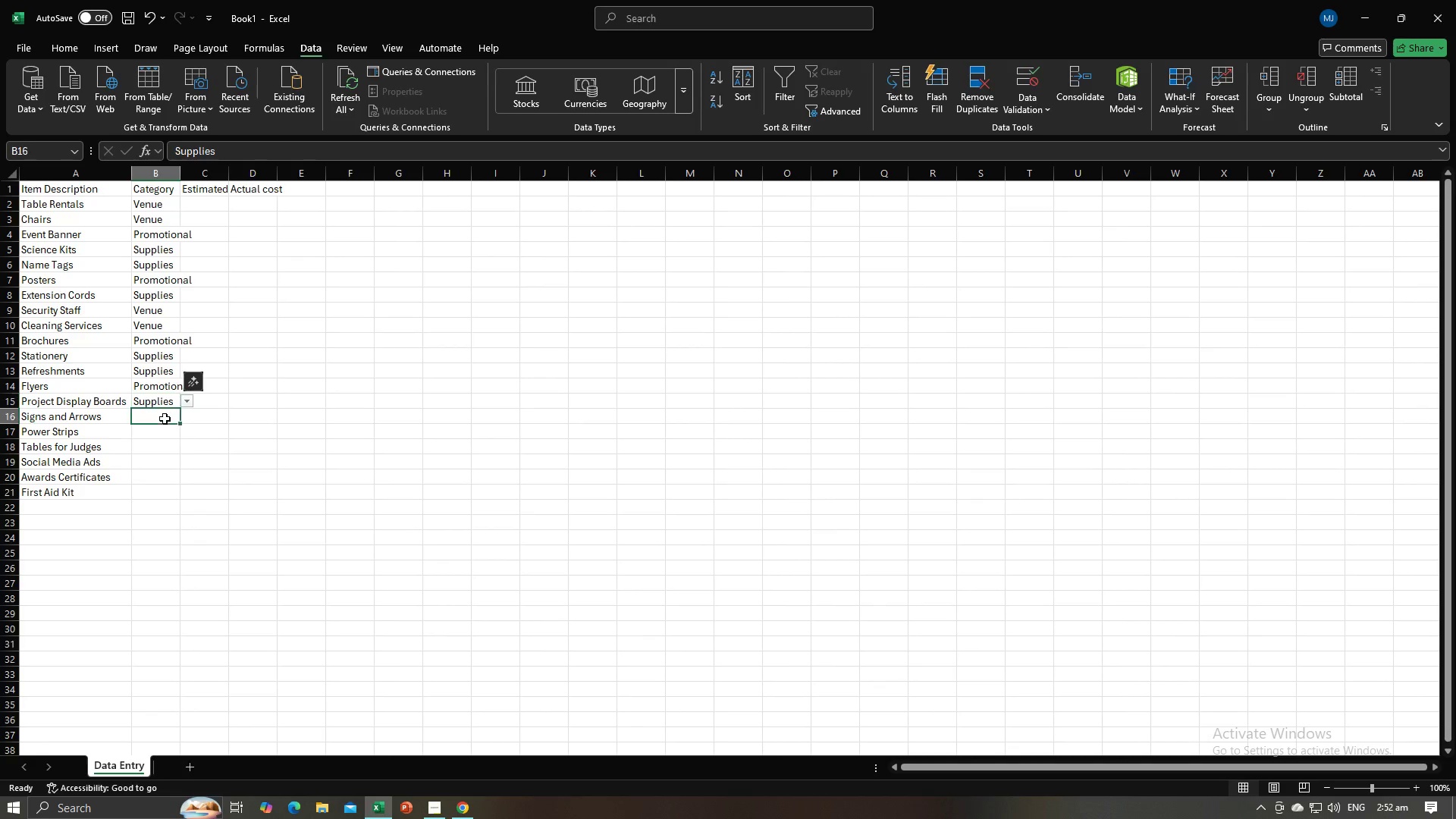 
left_click([165, 419])
 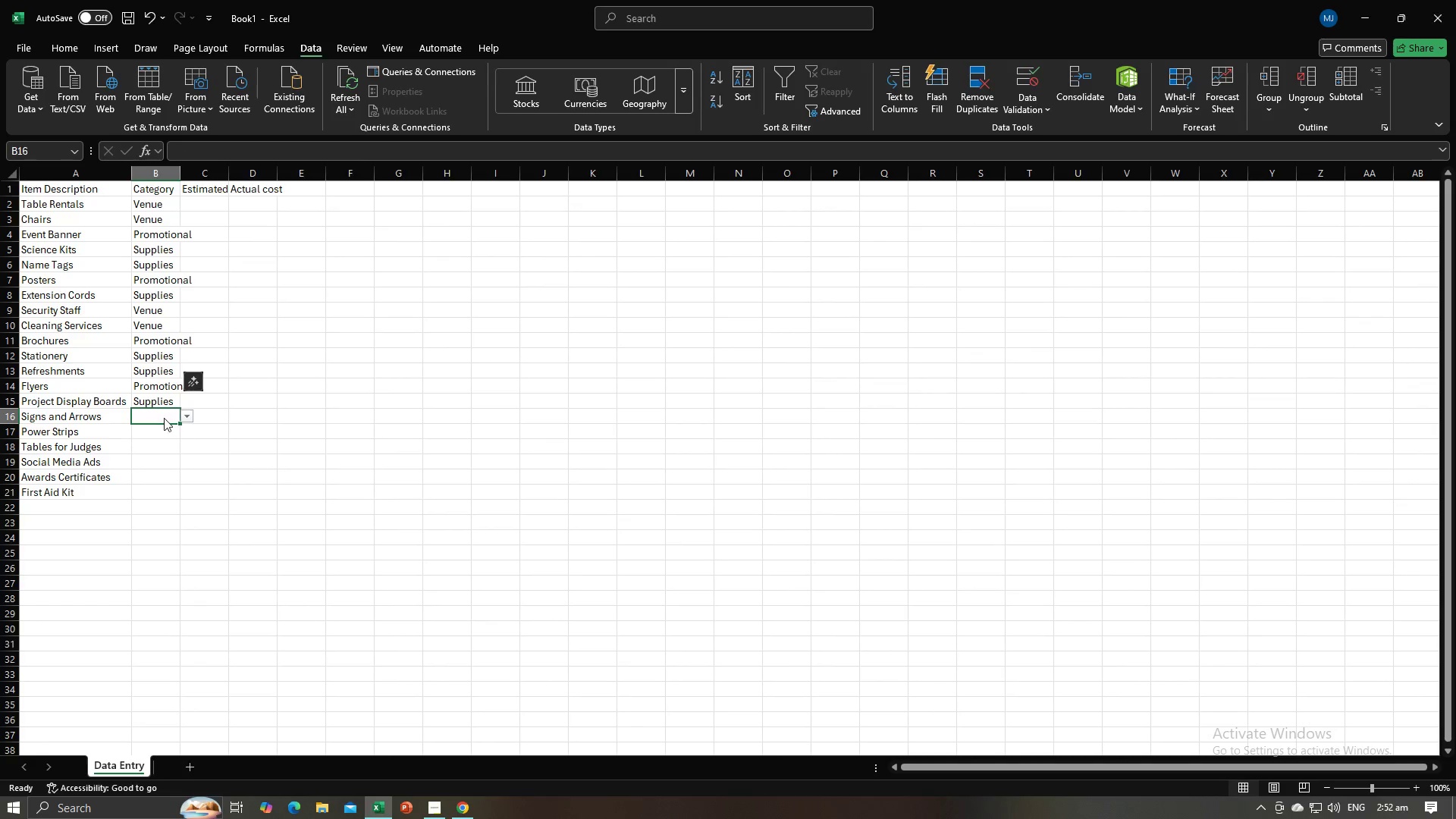 
key(Alt+AltLeft)
 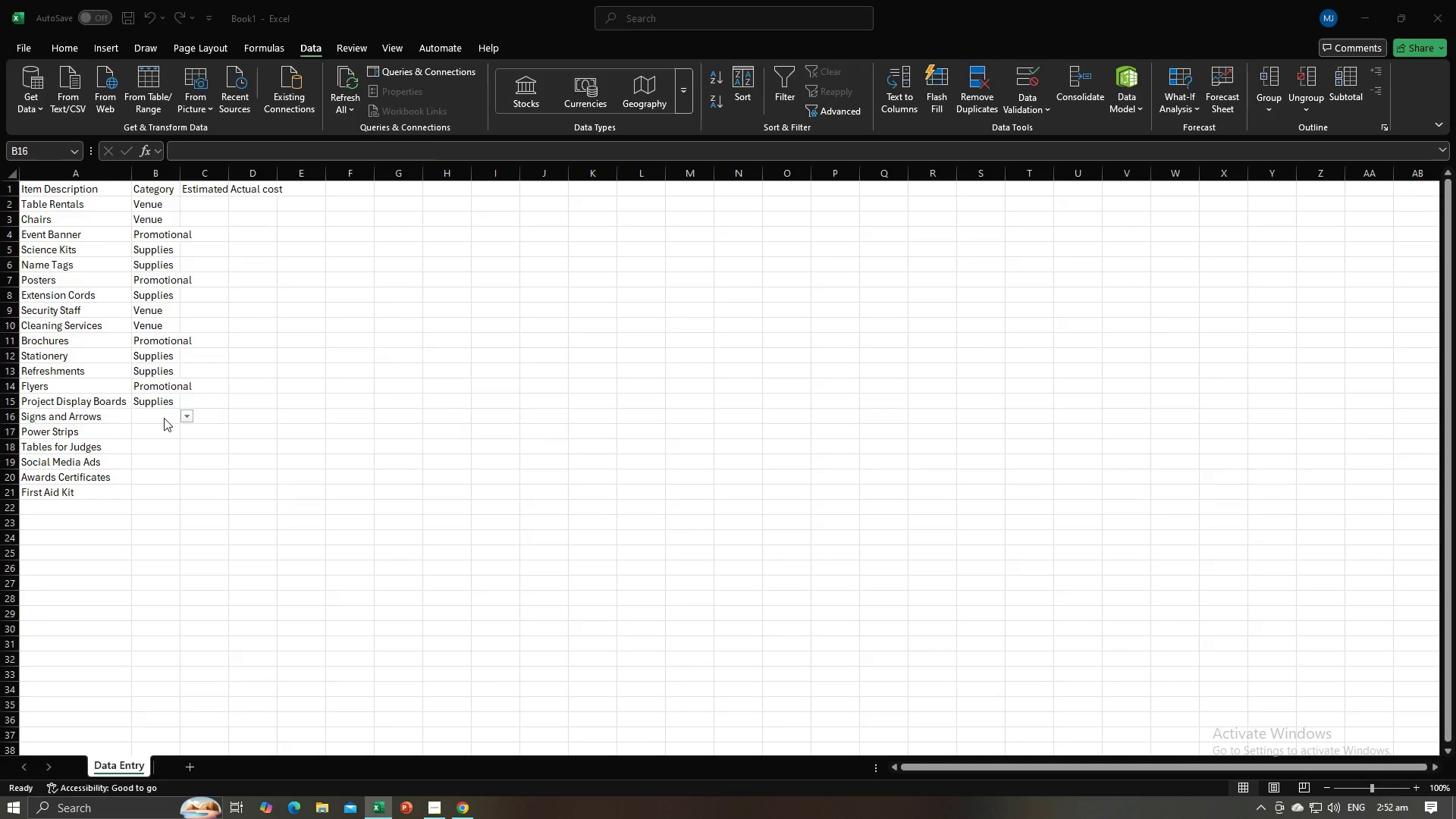 
key(Alt+Tab)
 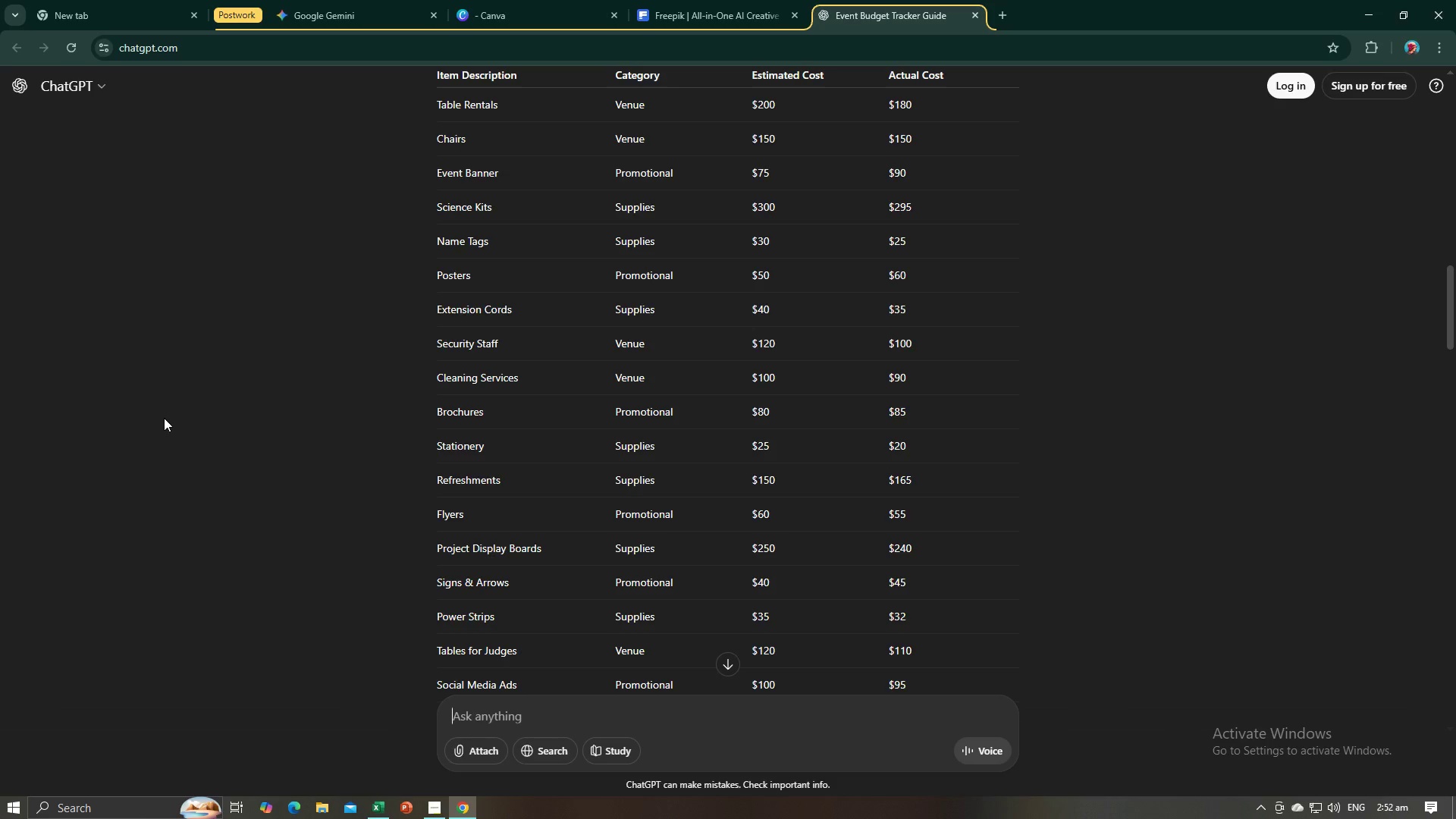 
key(Alt+AltLeft)
 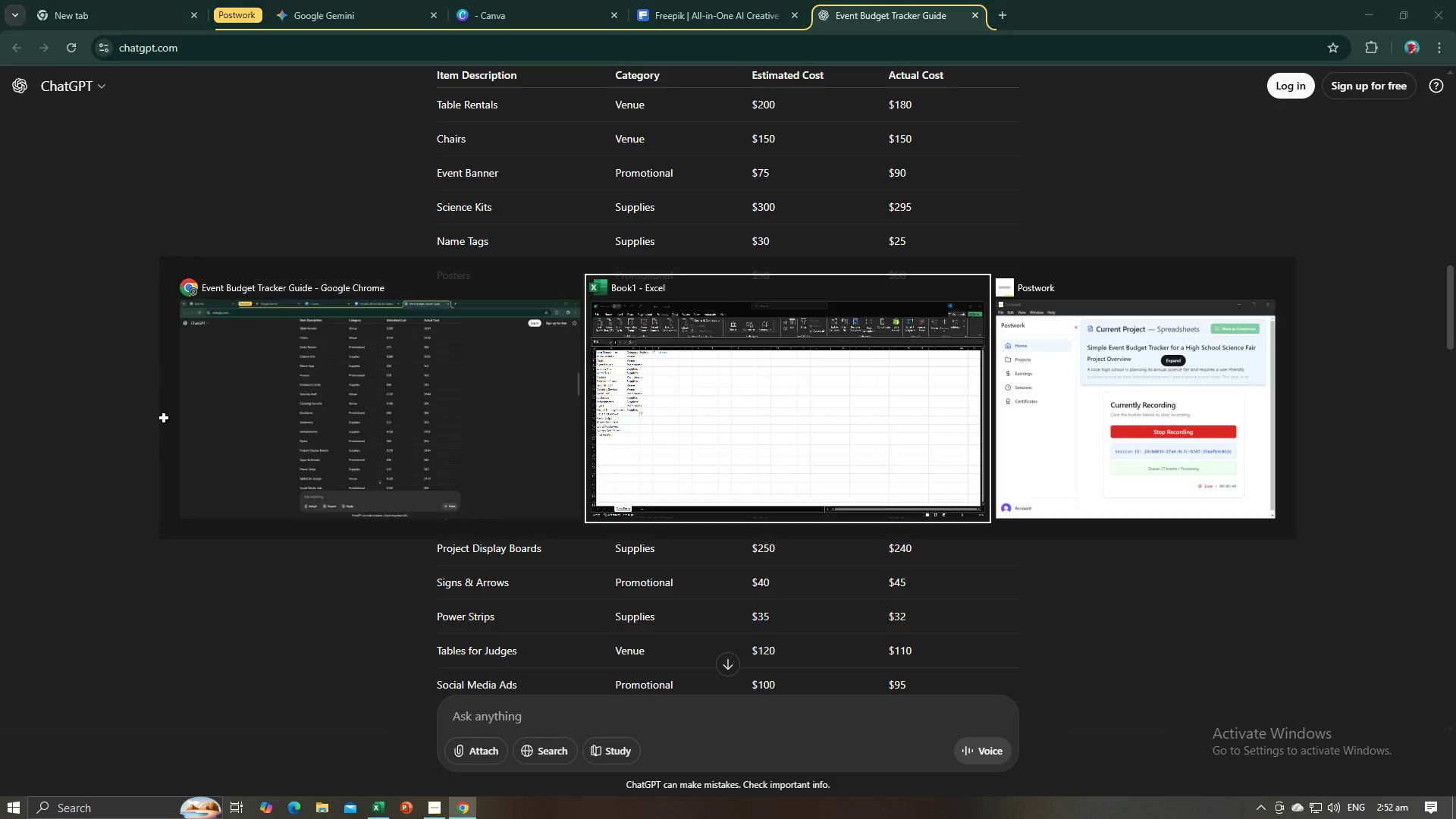 
key(Alt+Tab)
 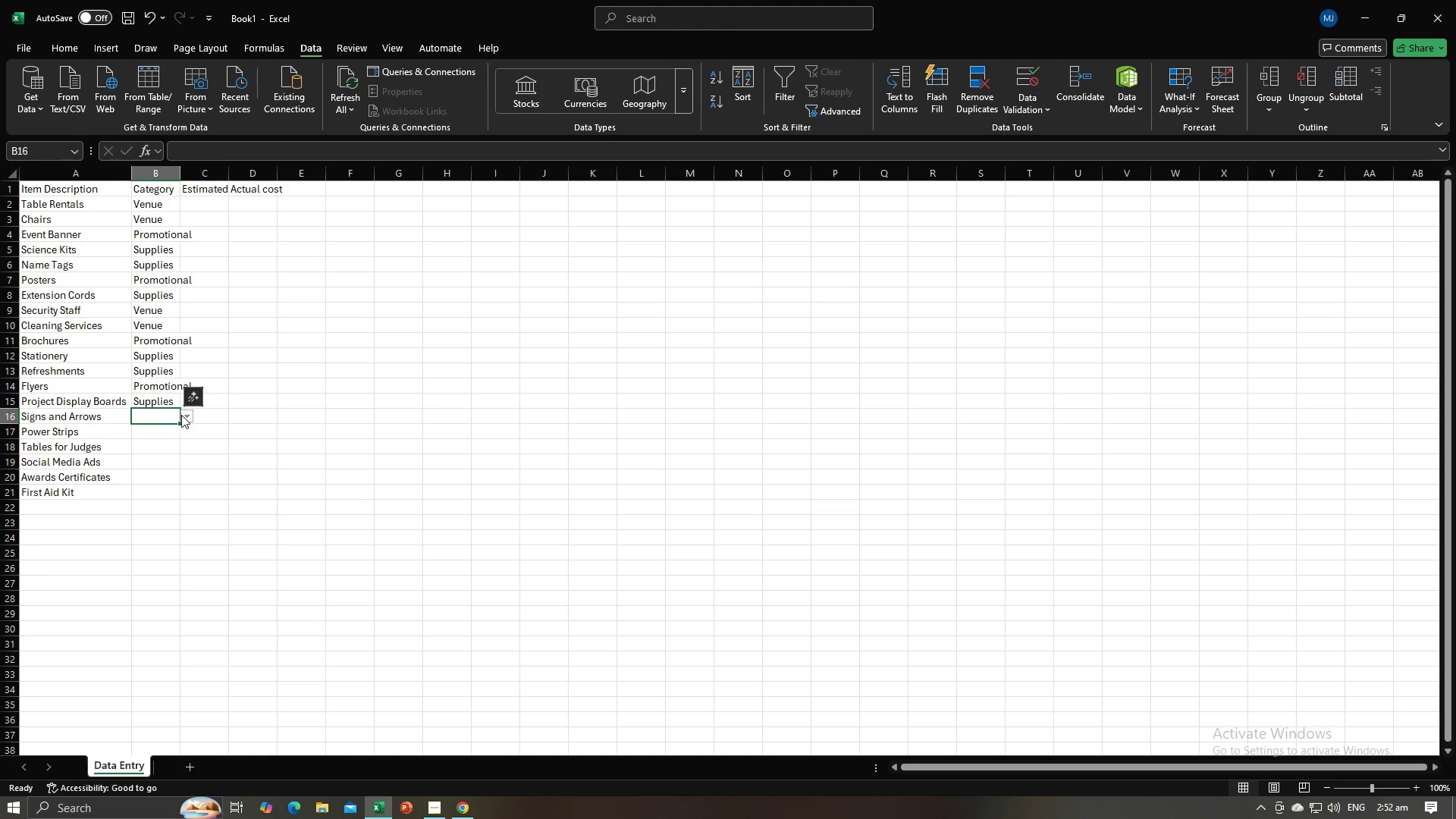 
left_click([186, 416])
 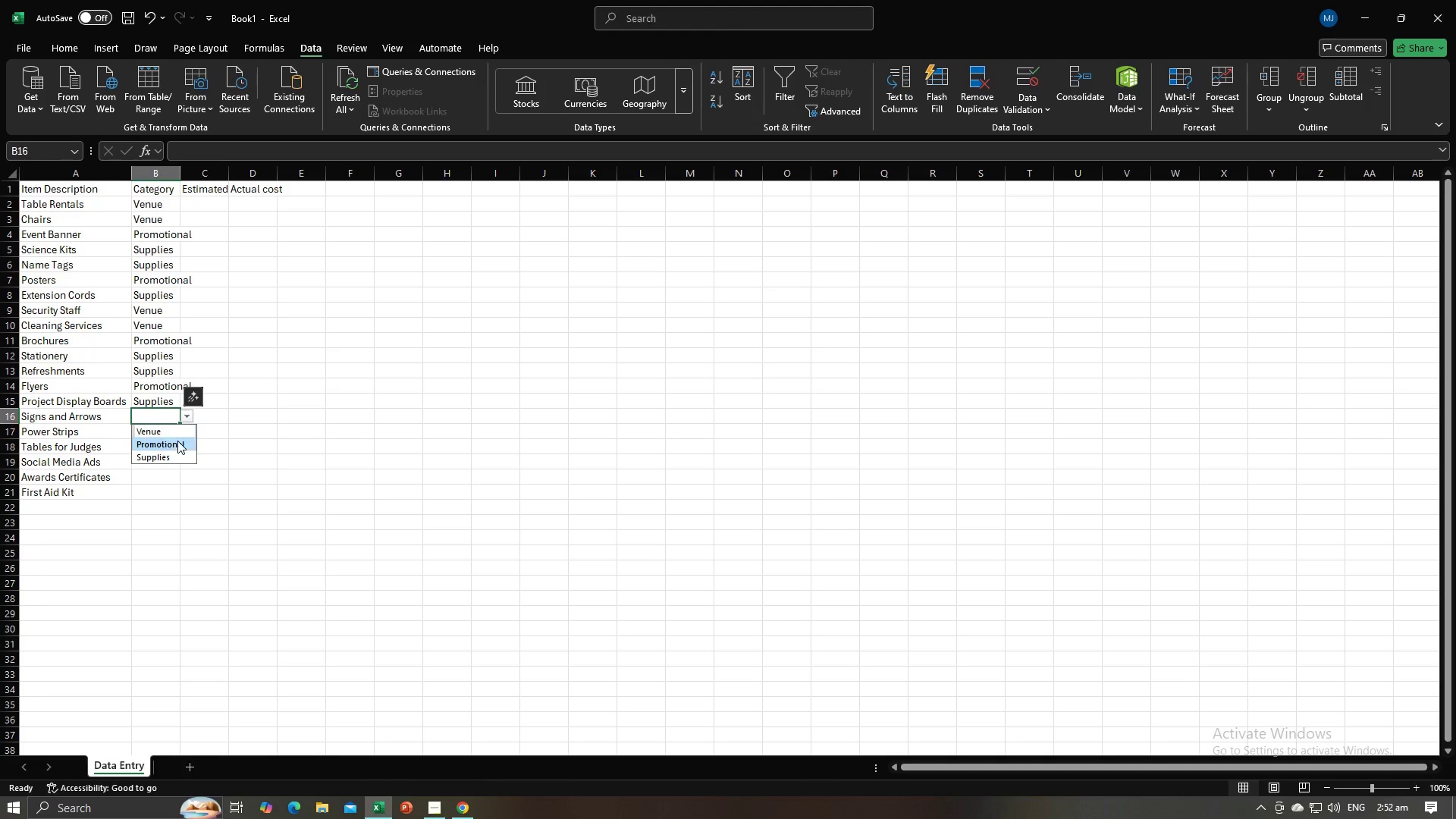 
left_click([177, 441])
 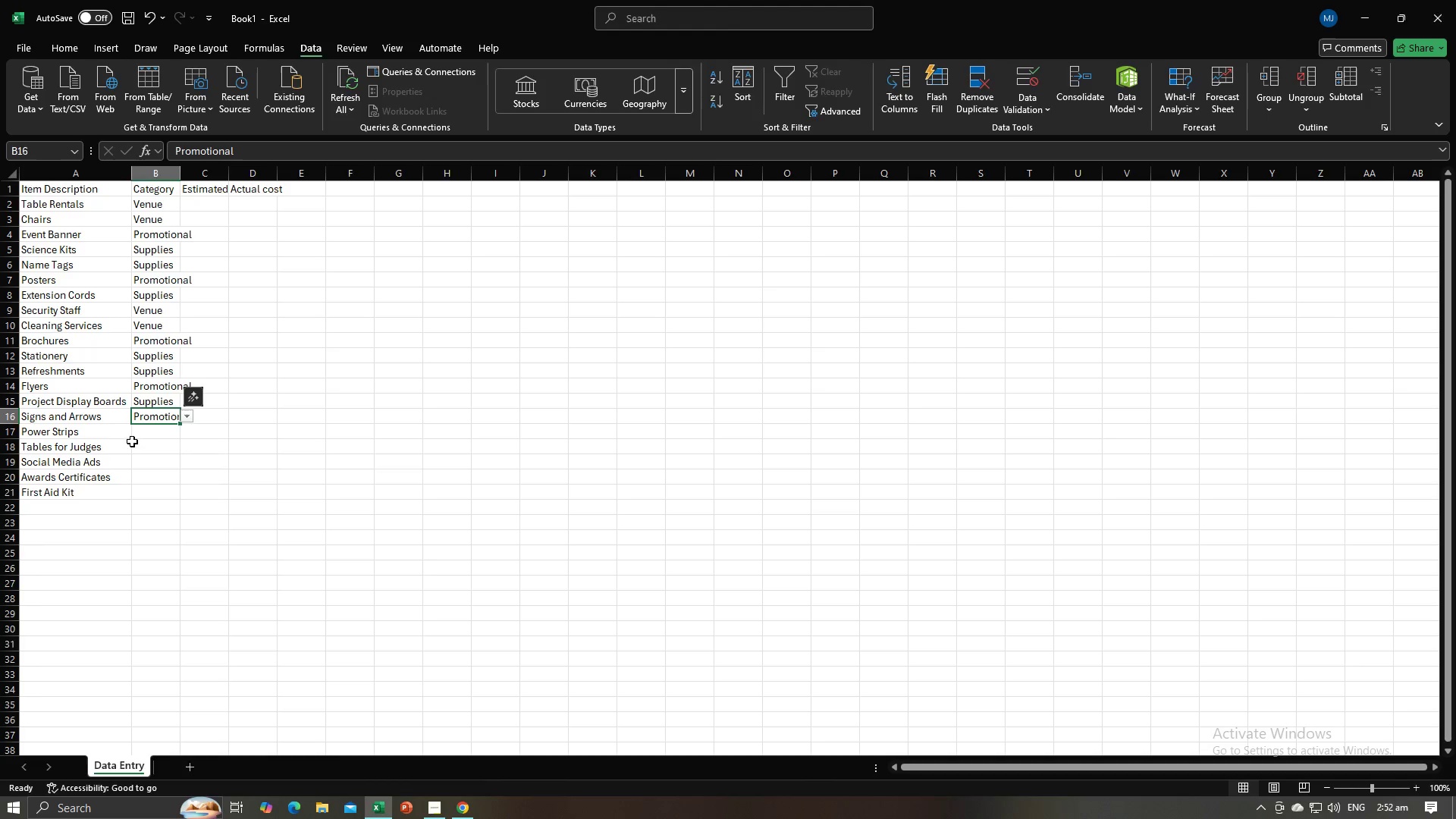 
left_click([143, 437])
 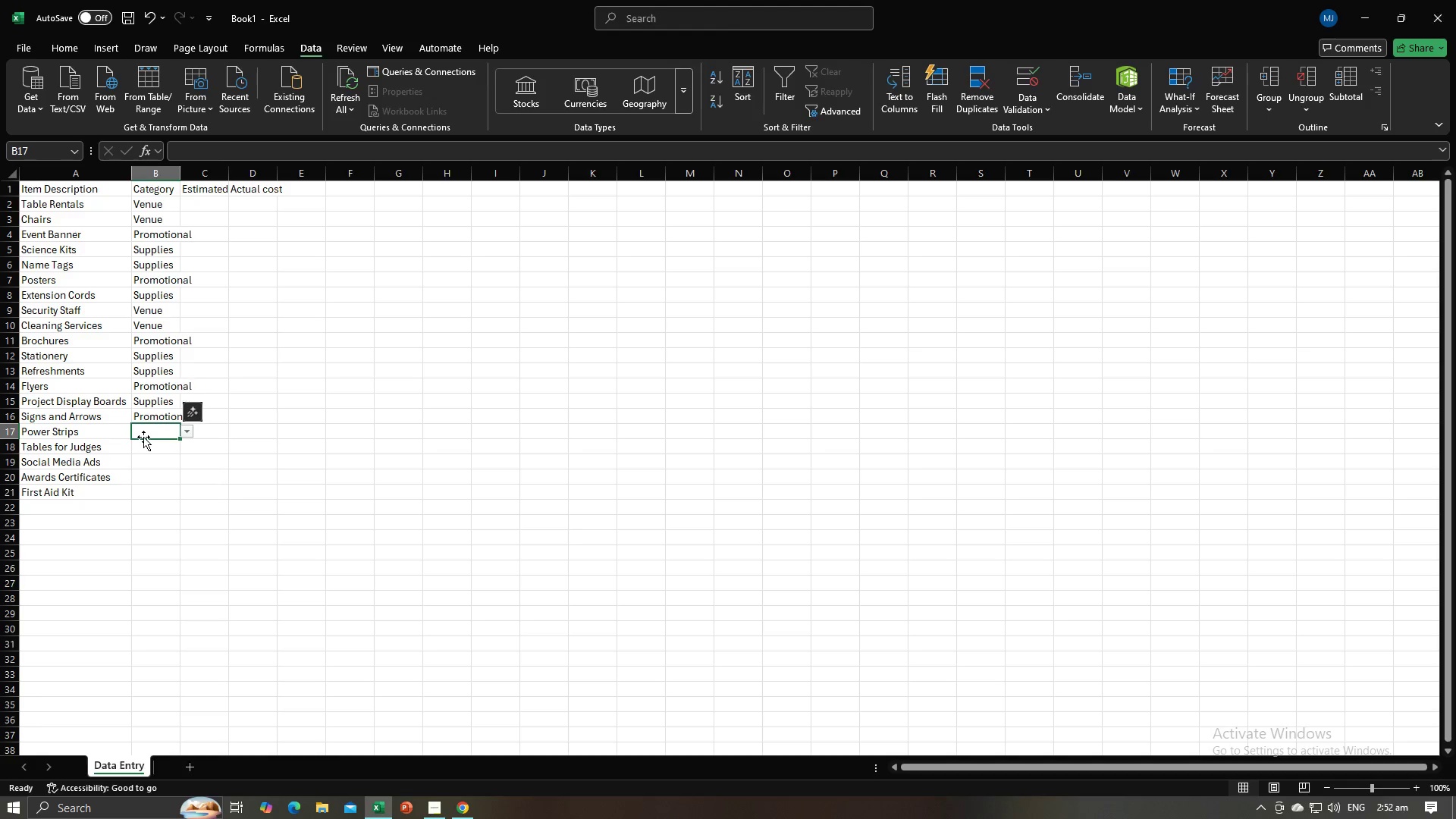 
key(Alt+AltLeft)
 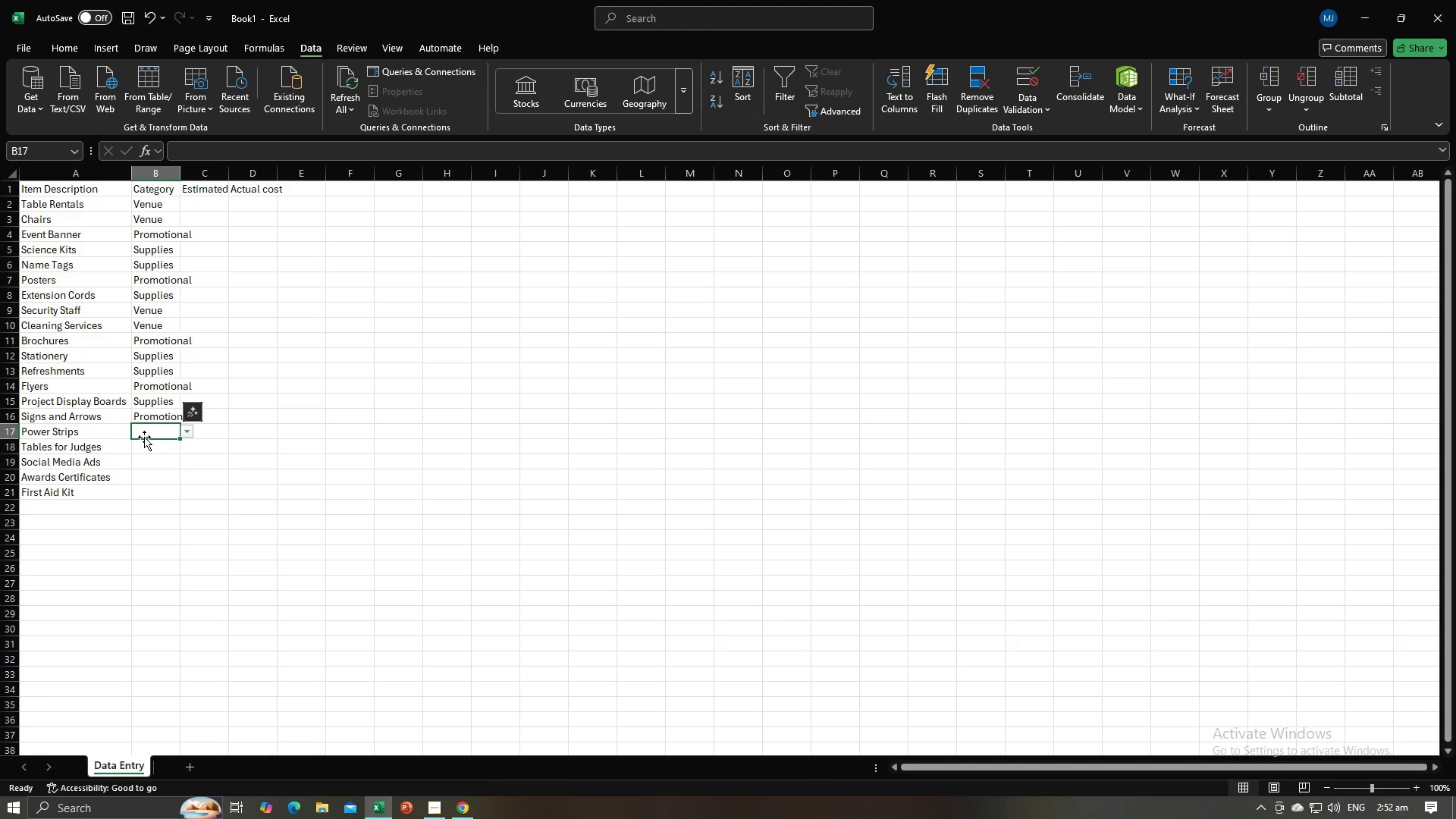 
key(Alt+Tab)
 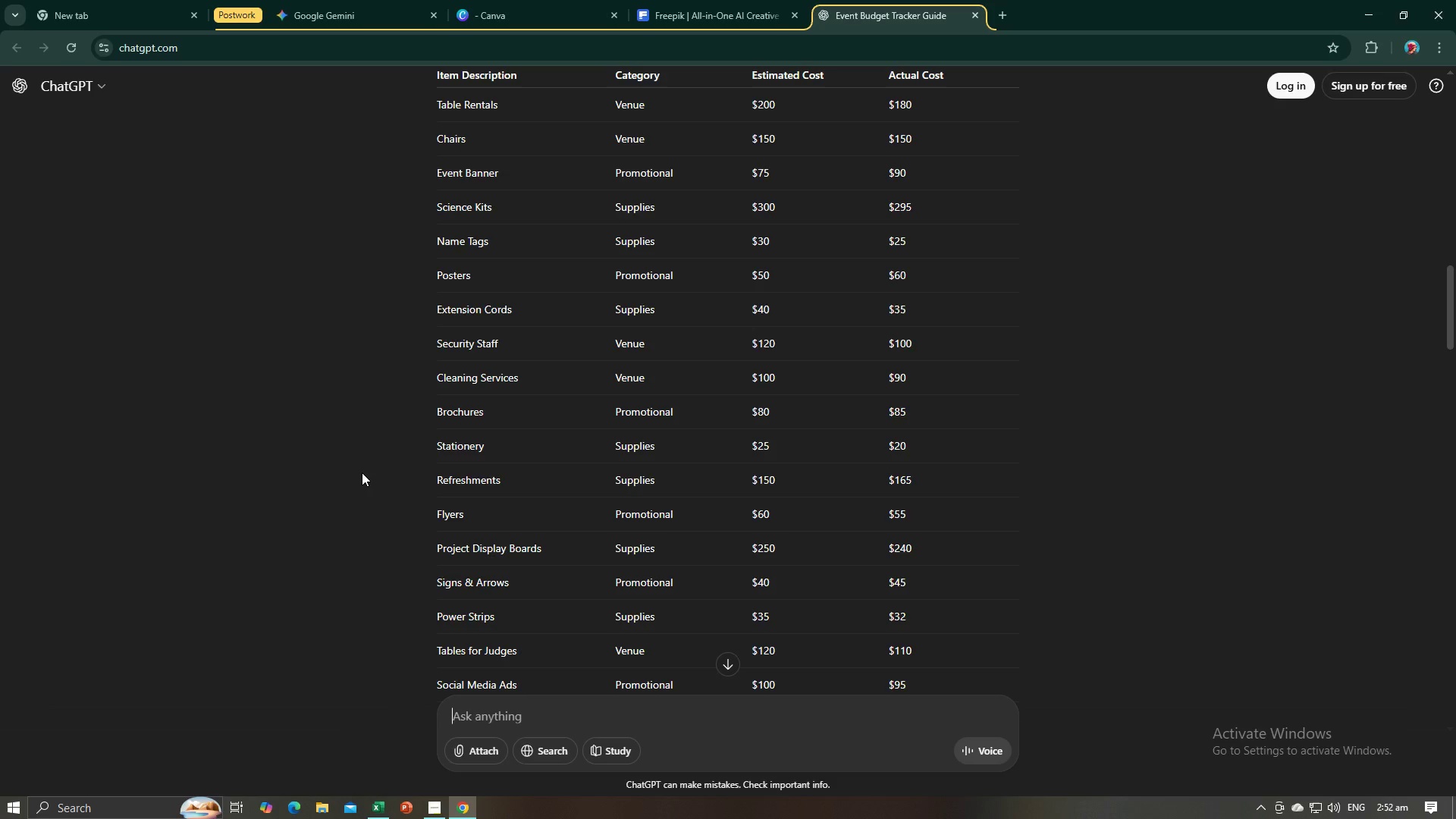 
key(Alt+AltLeft)
 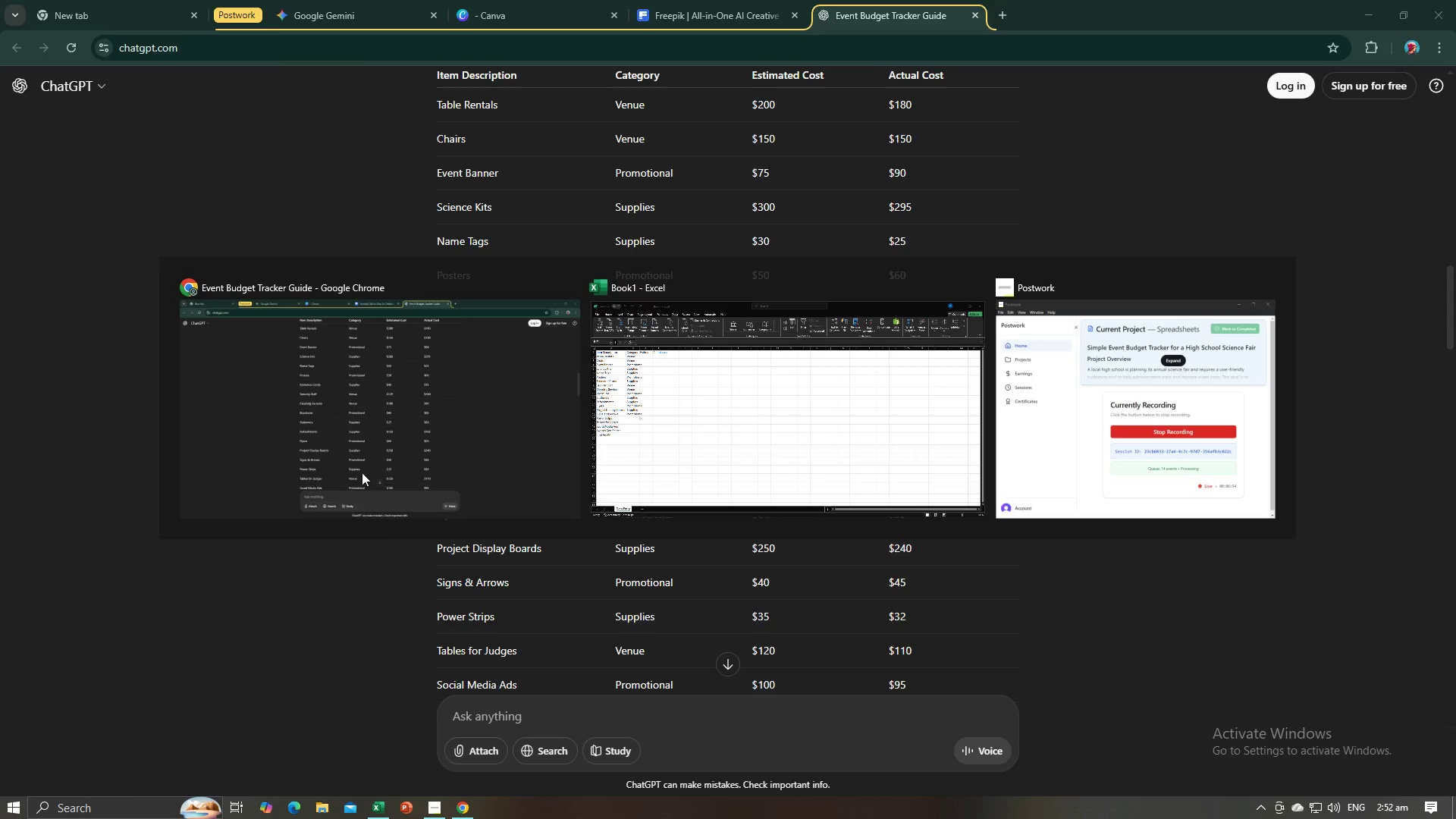 
key(Alt+Tab)
 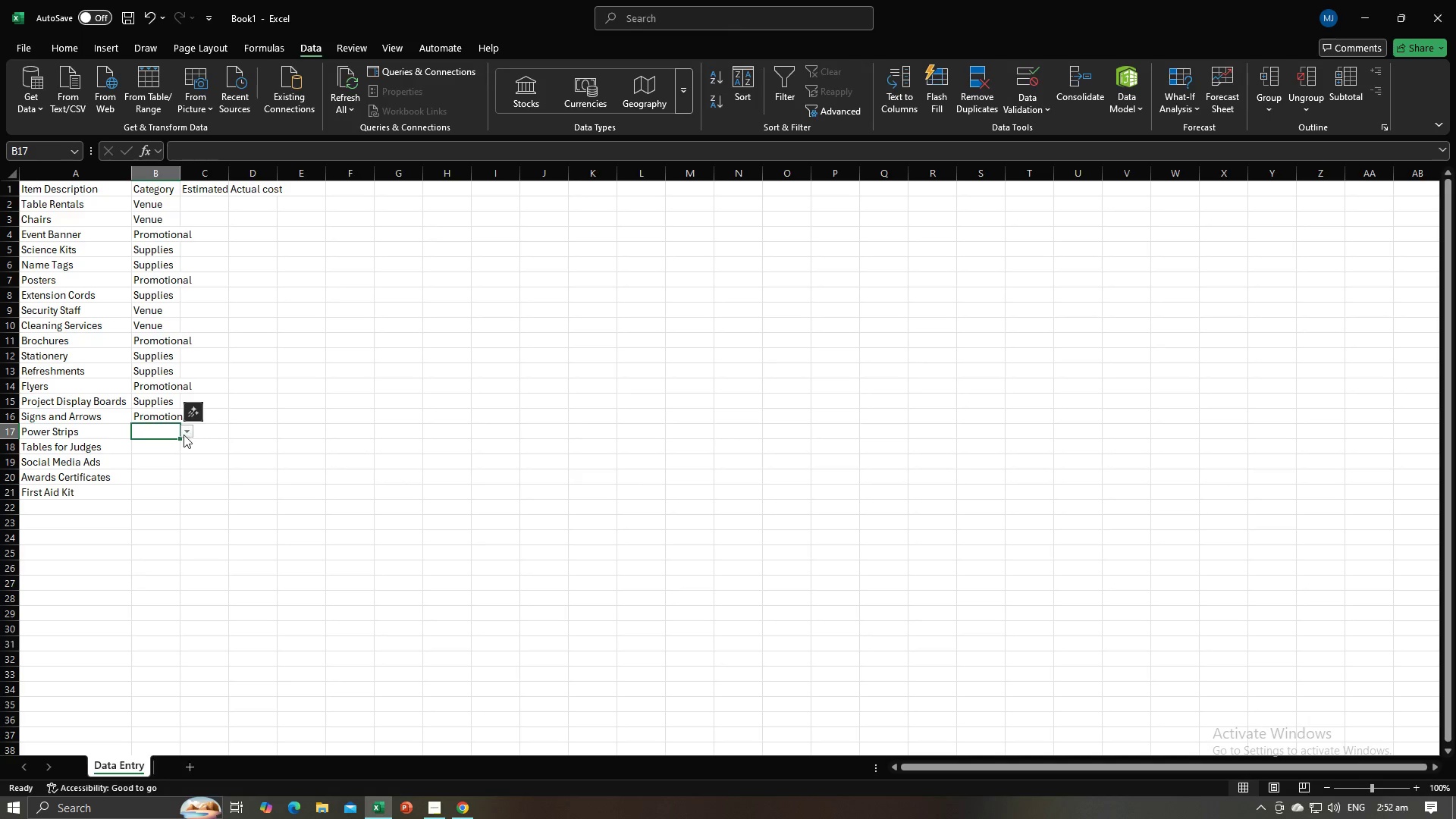 
left_click([182, 432])
 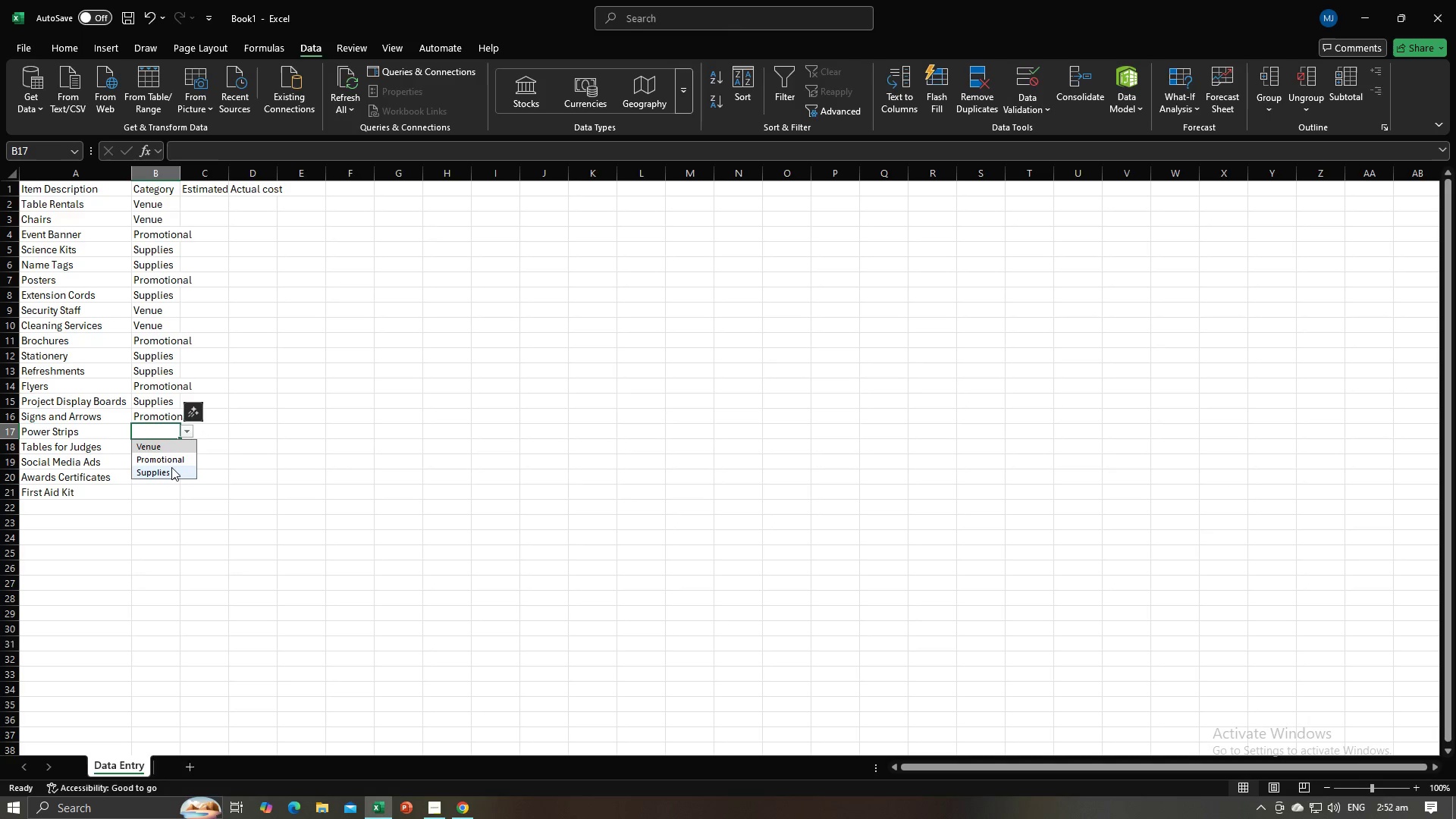 
left_click([171, 467])
 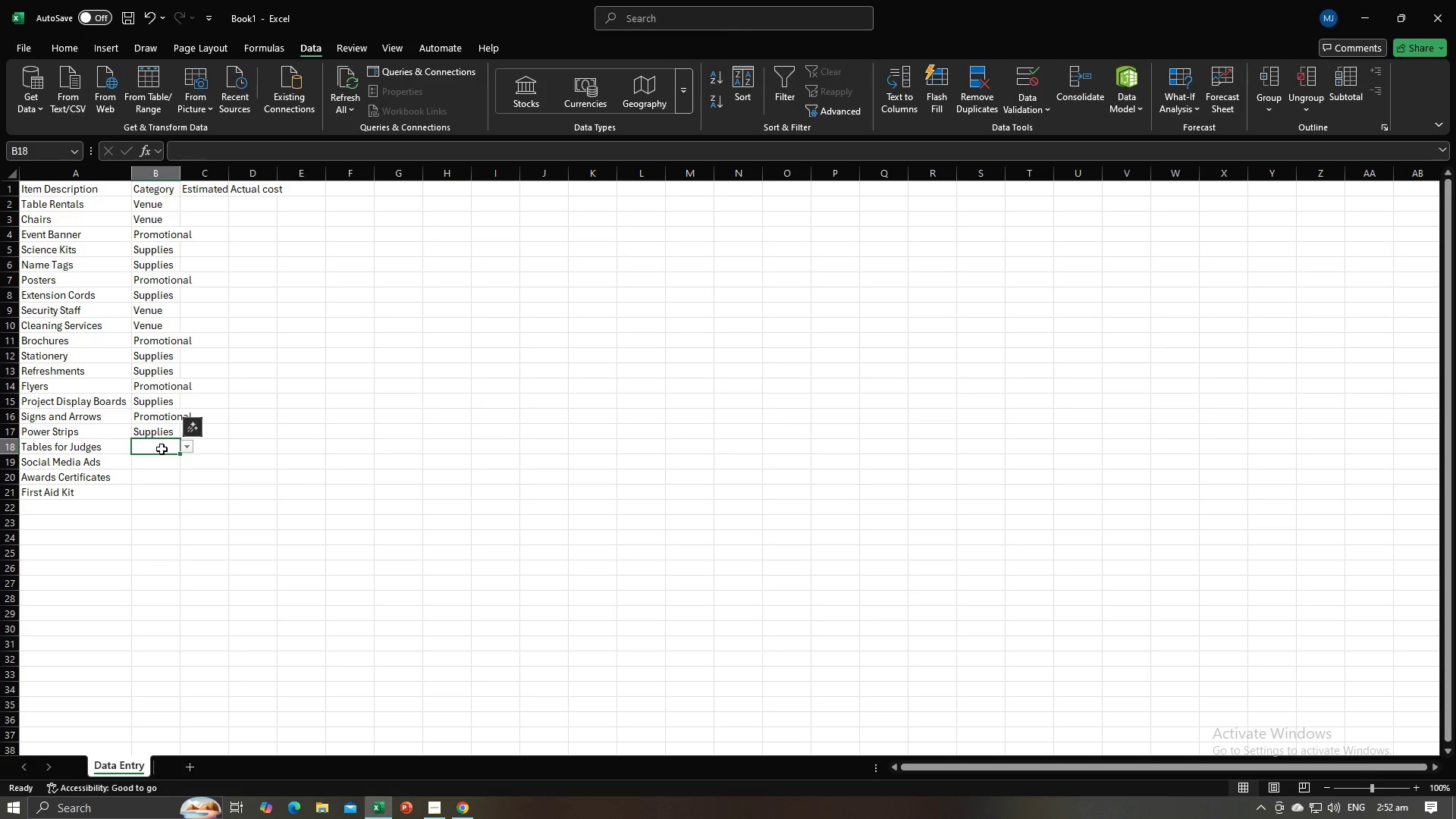 
key(Tab)
 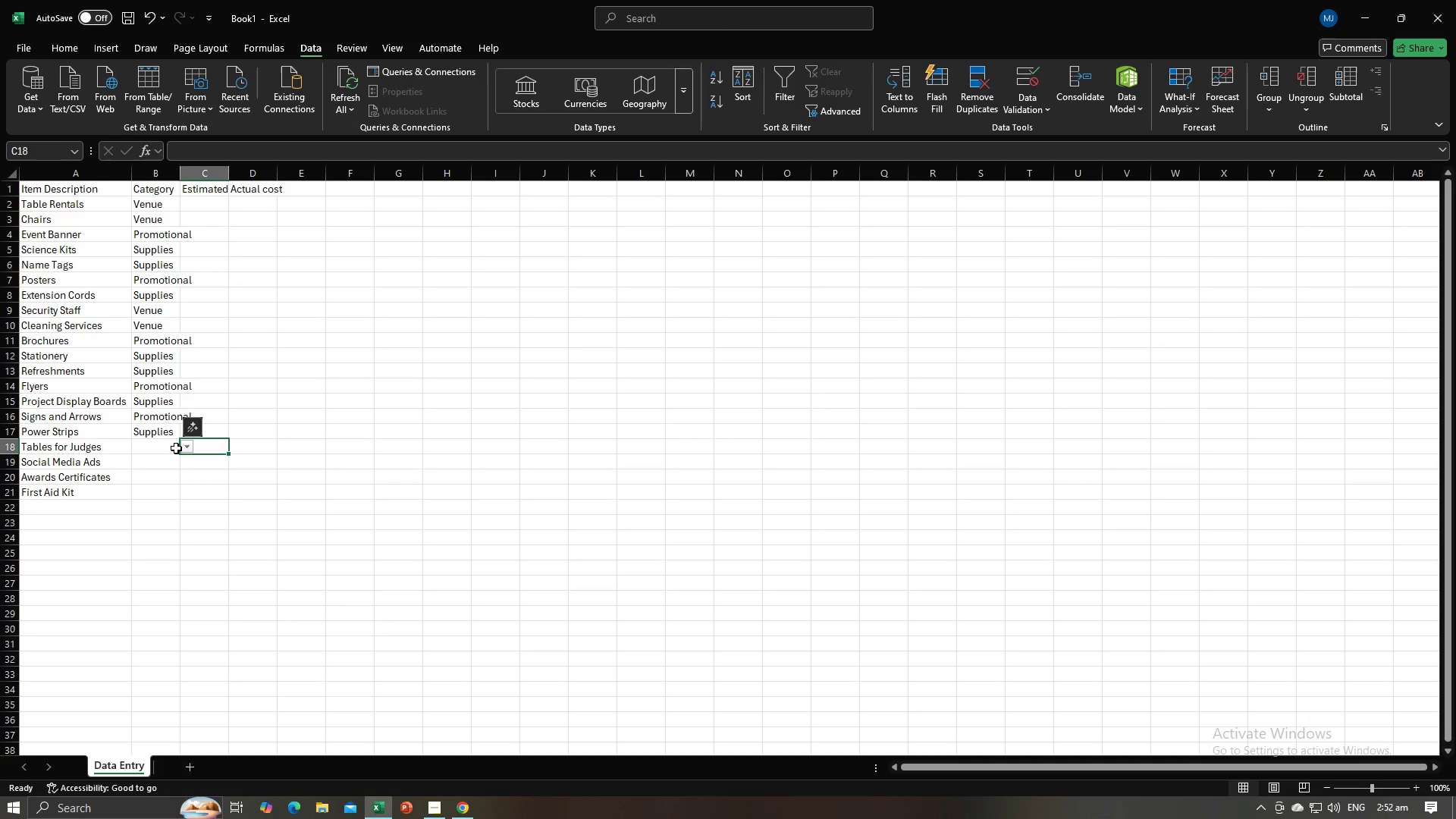 
key(Alt+AltLeft)
 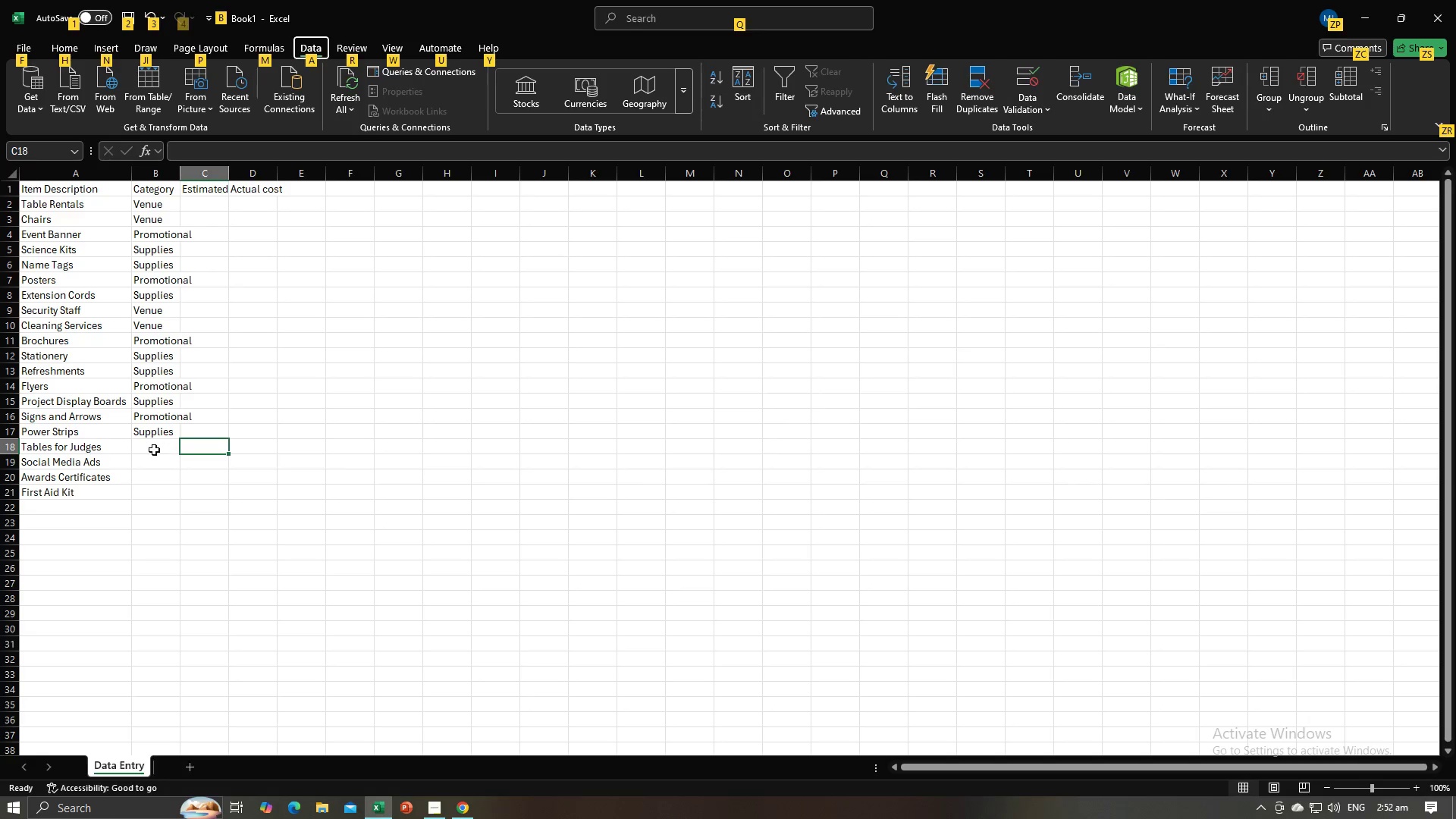 
left_click([154, 450])
 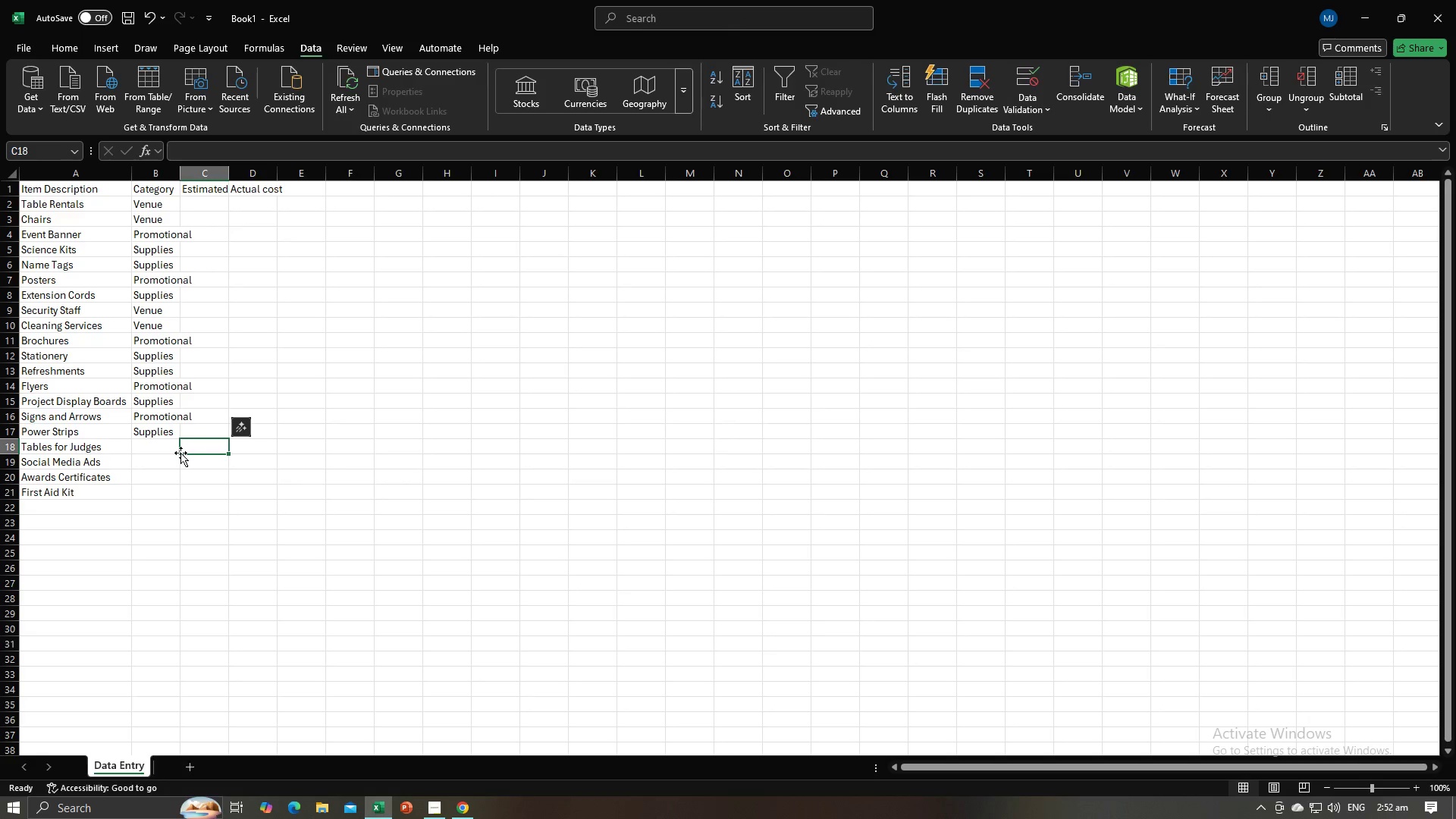 
left_click([171, 452])
 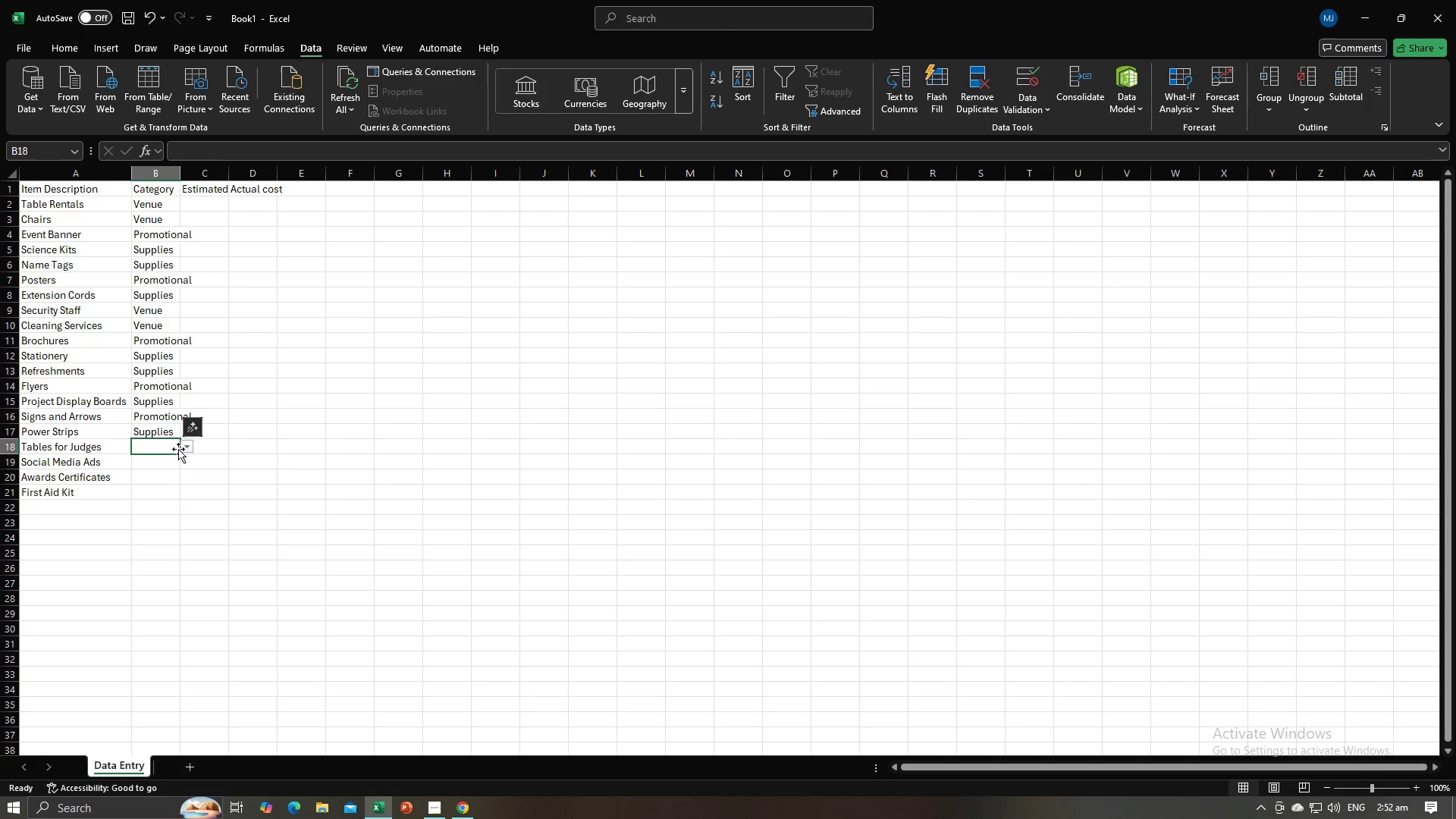 
key(Alt+AltLeft)
 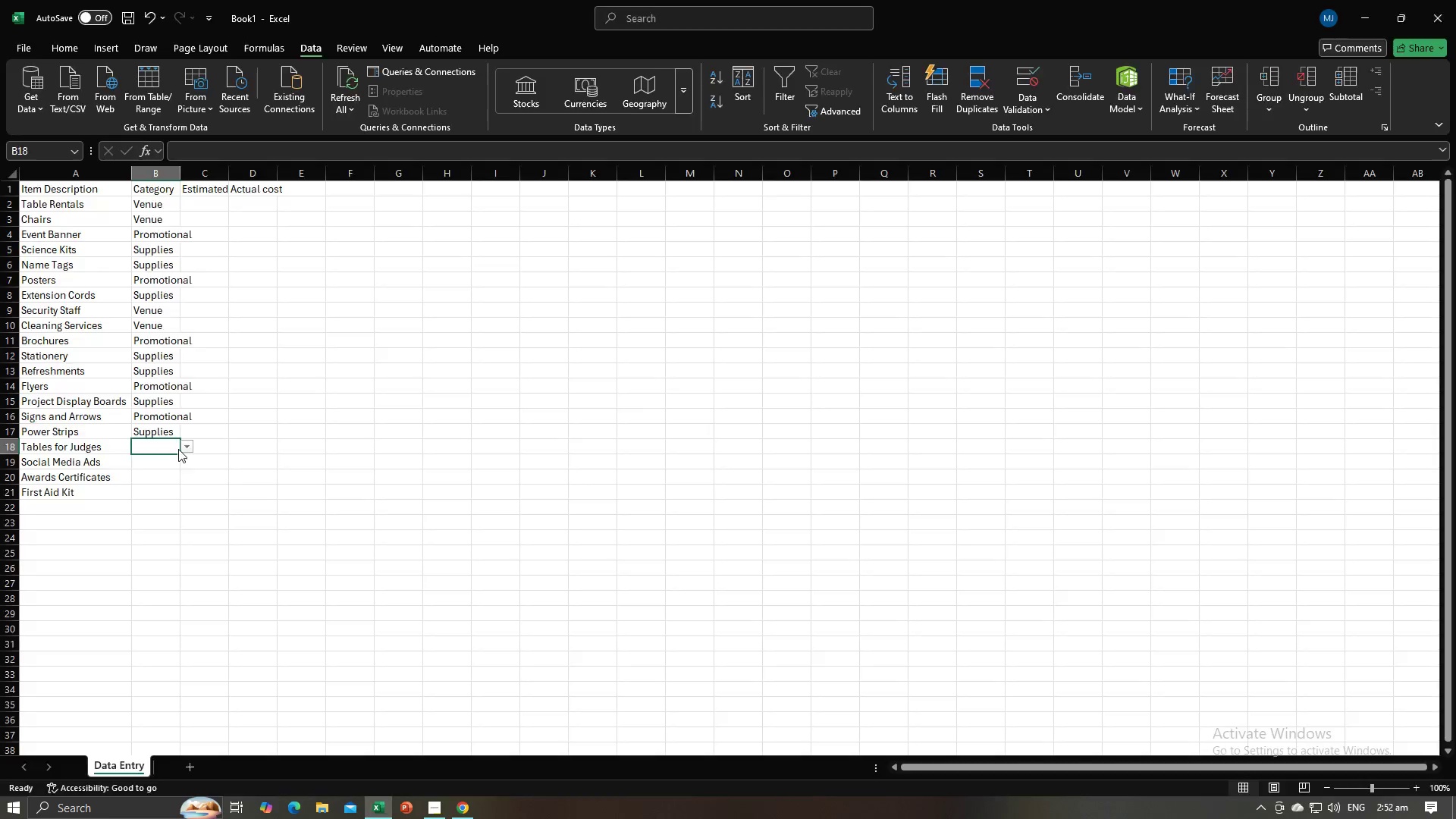 
key(Alt+Tab)
 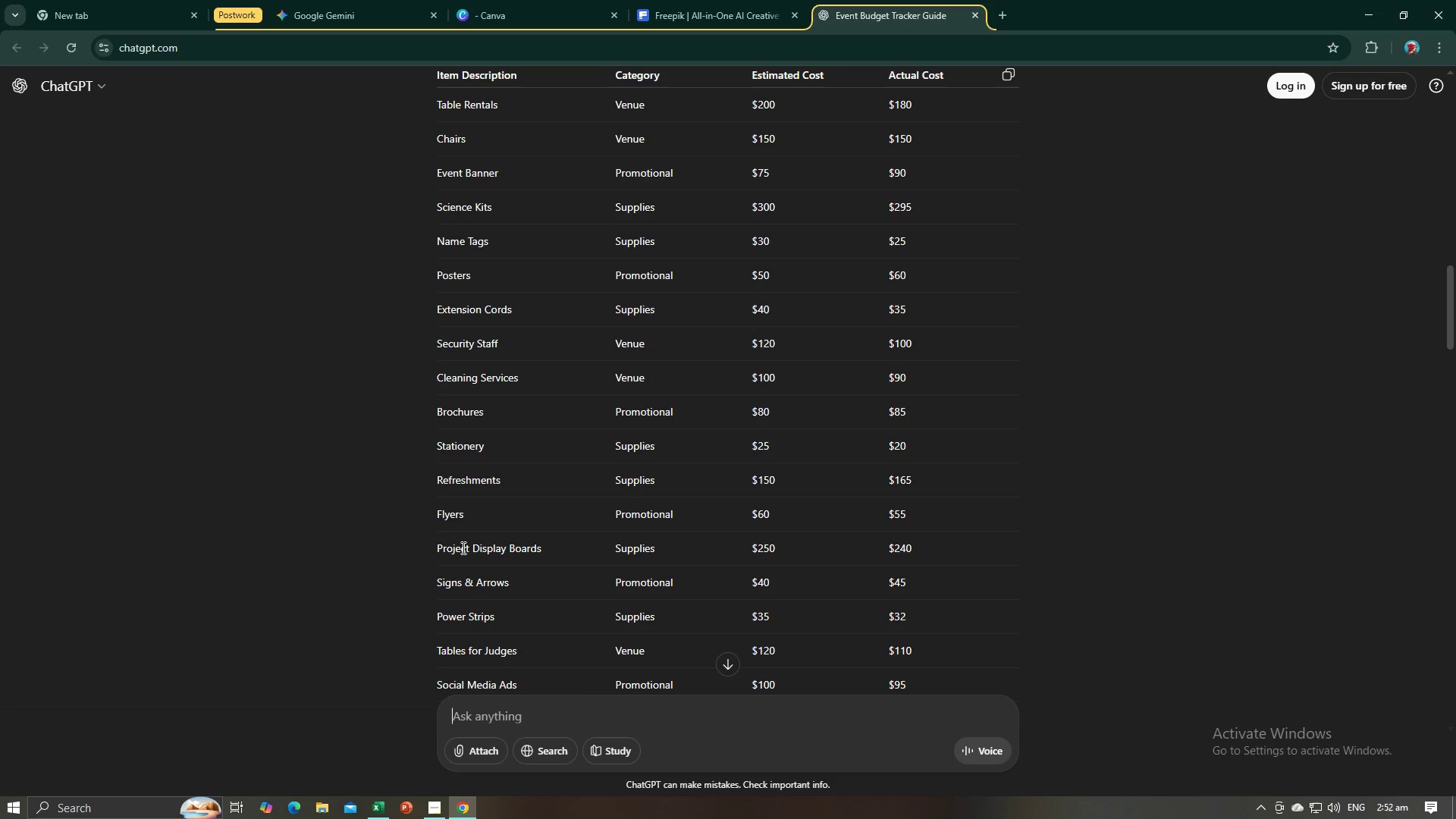 
key(Alt+AltLeft)
 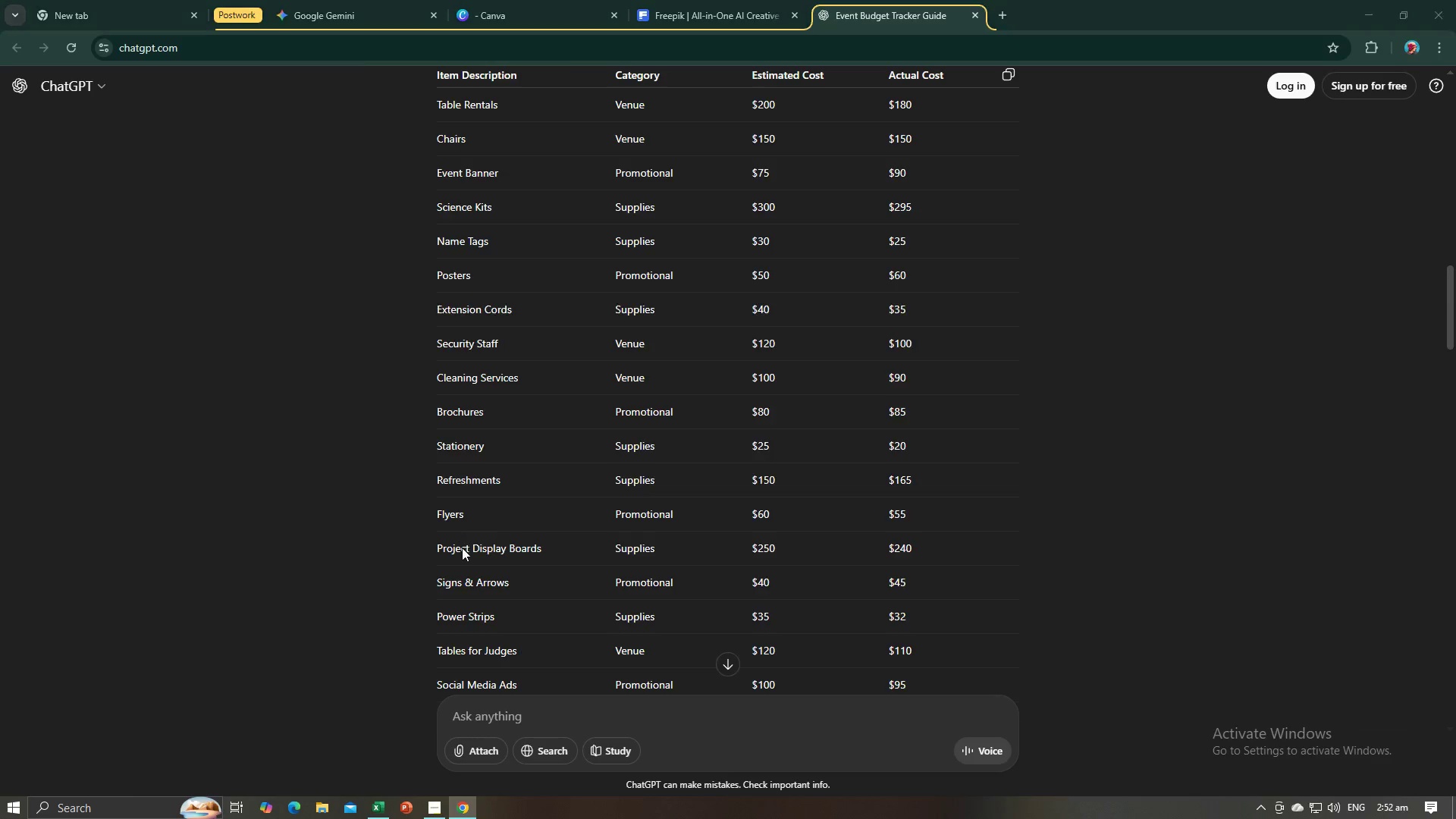 
key(Alt+Tab)
 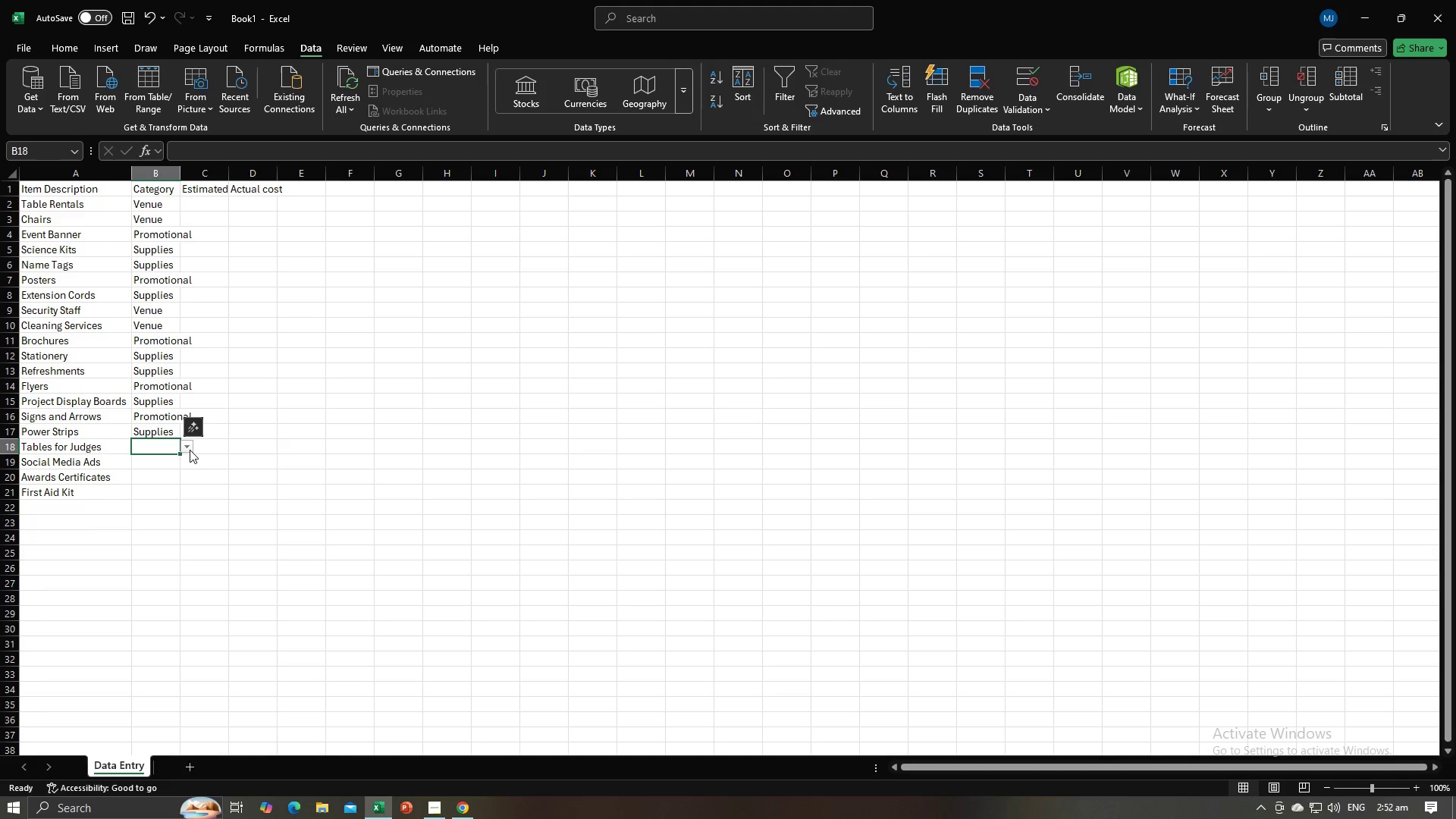 
left_click([189, 449])
 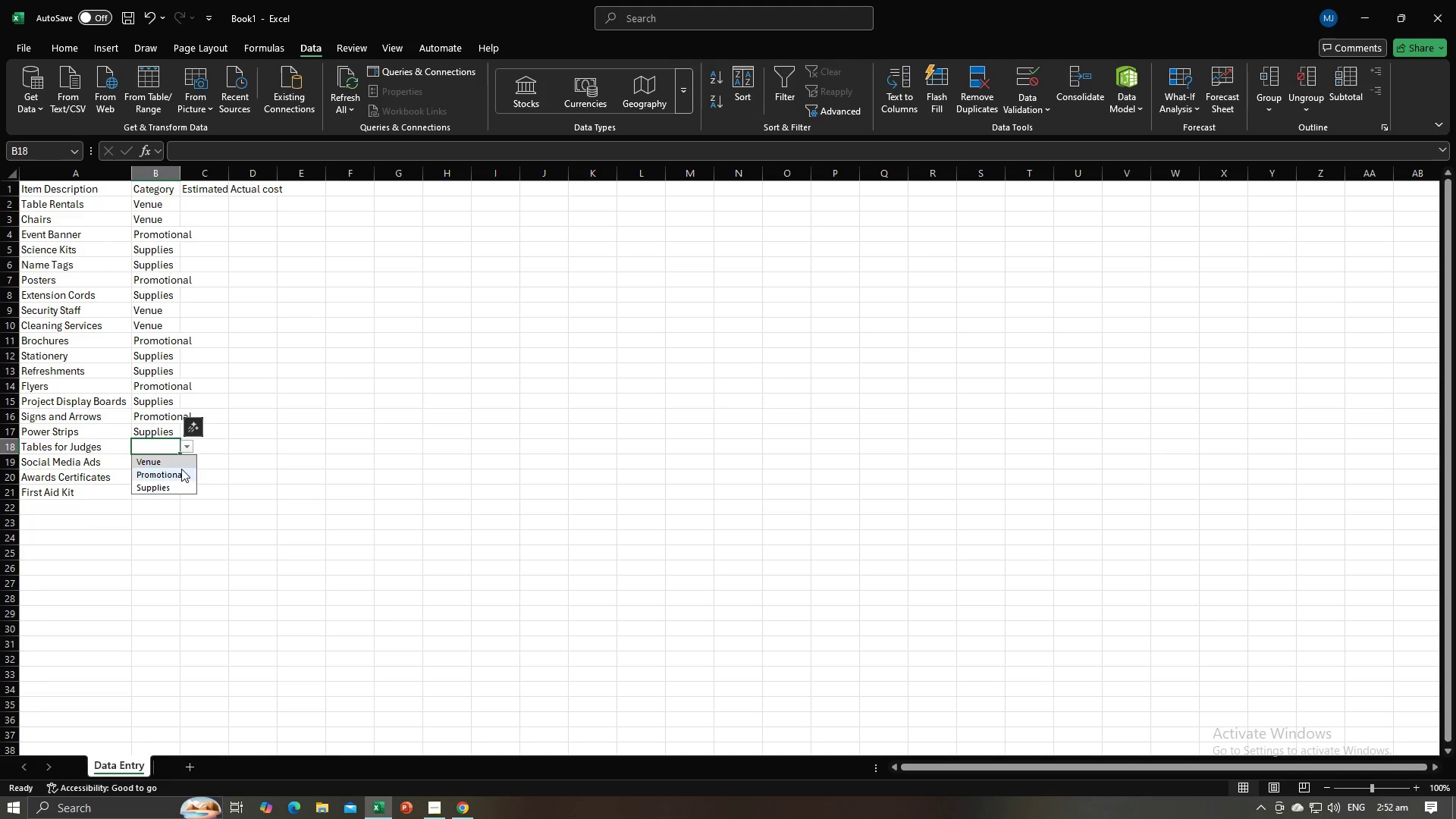 
left_click([182, 463])
 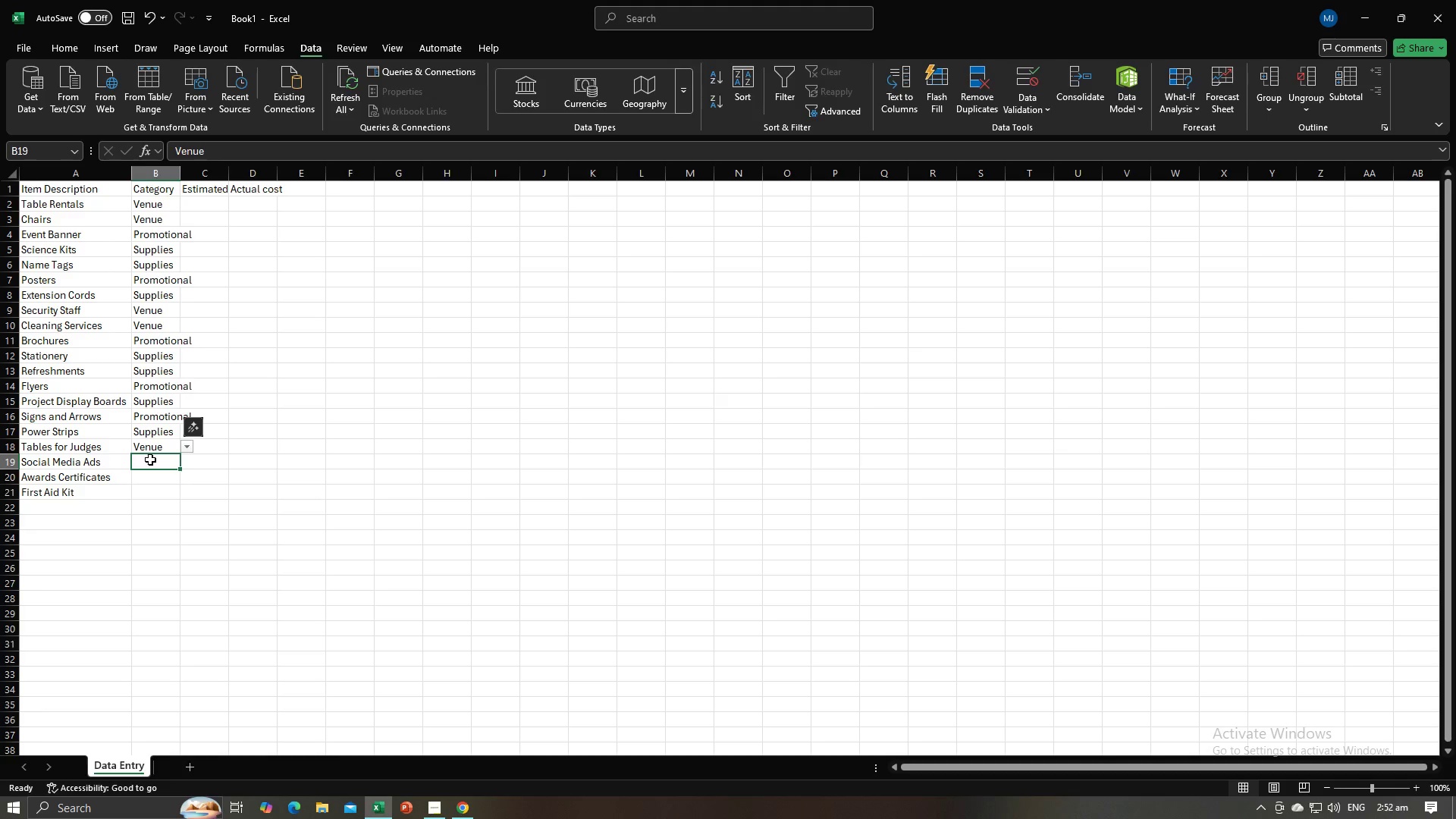 
left_click([150, 460])
 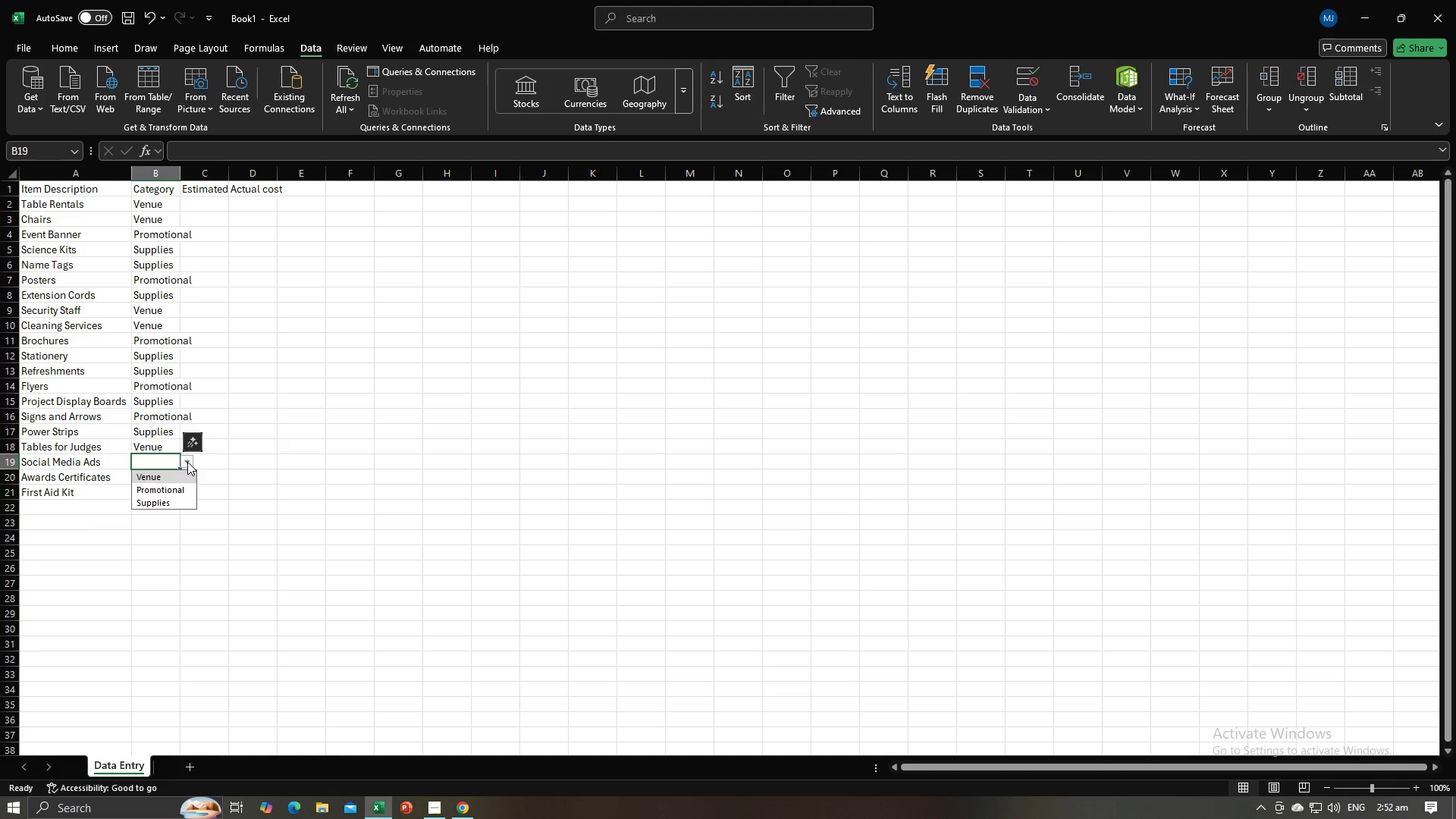 
left_click([187, 462])
 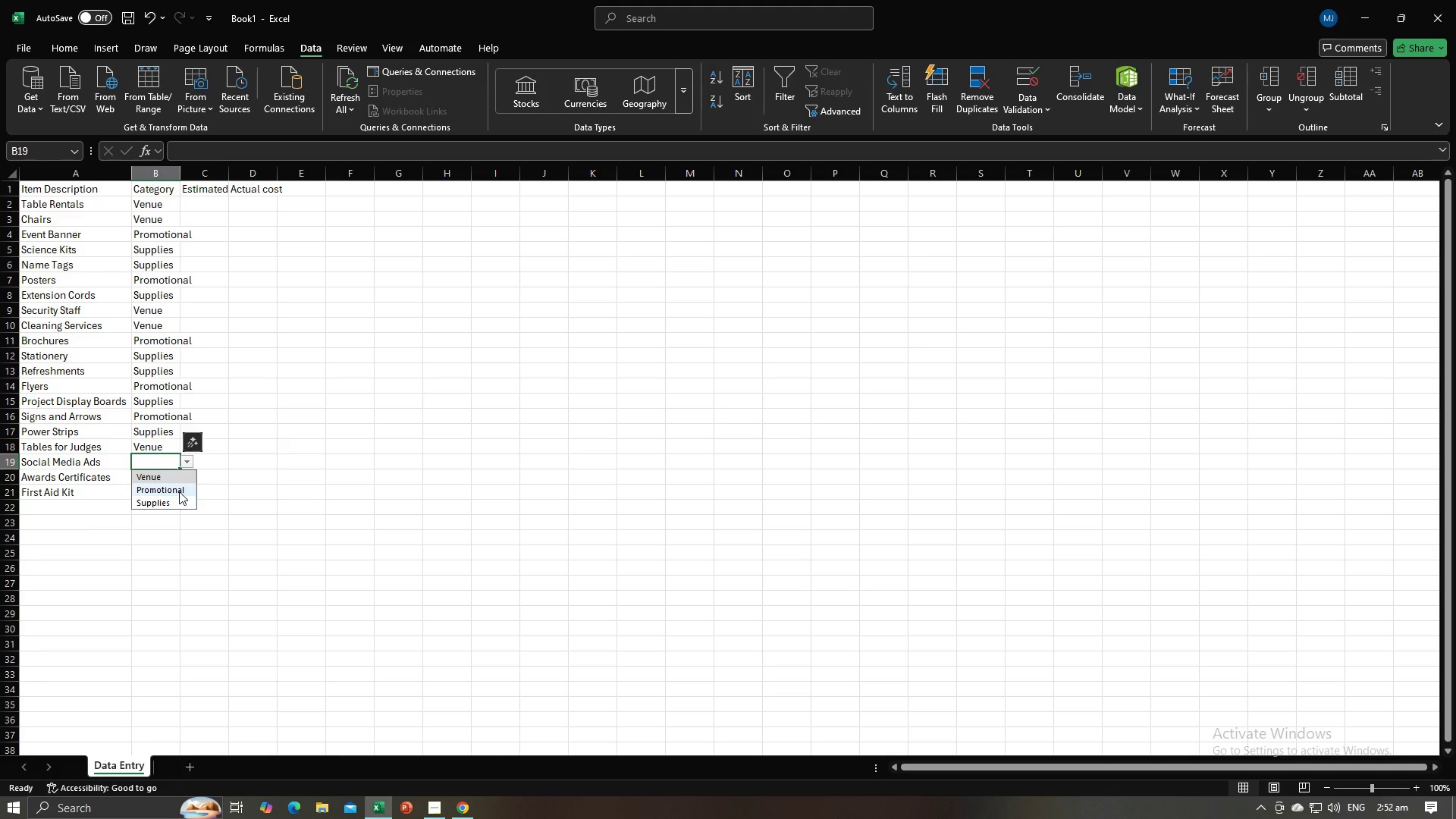 
left_click([179, 491])
 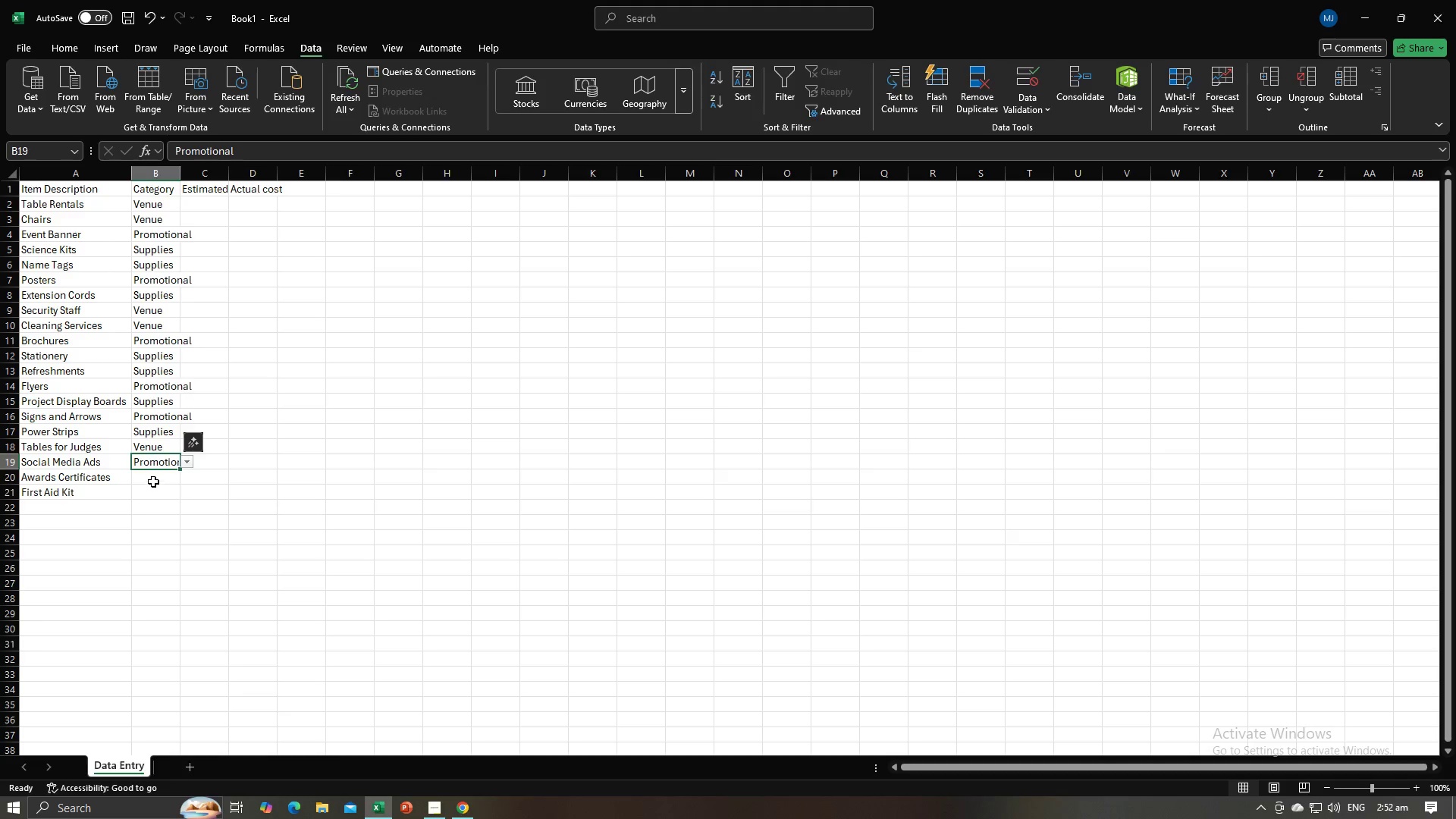 
left_click([153, 481])
 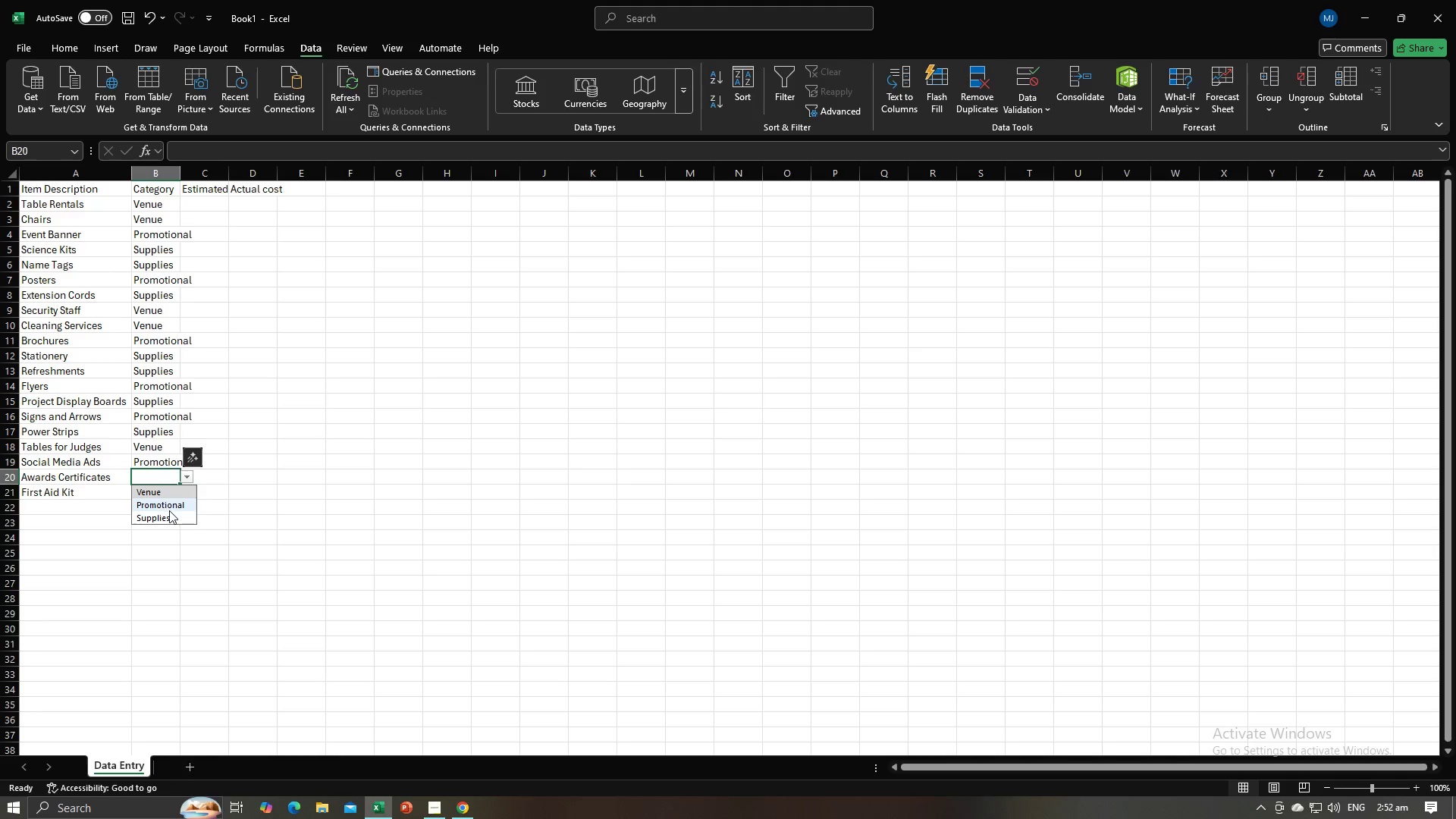 
left_click([169, 516])
 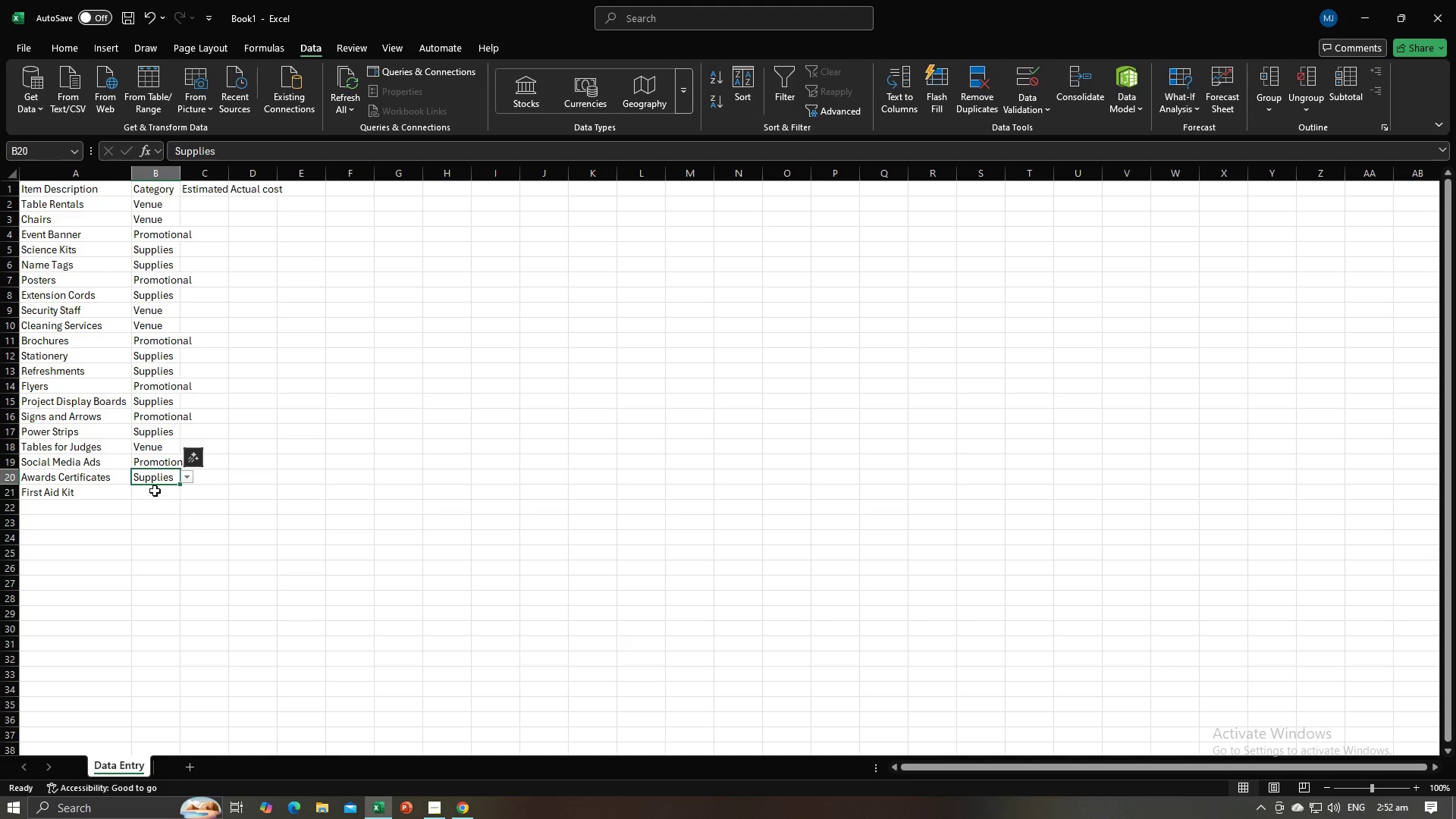 
left_click([155, 491])
 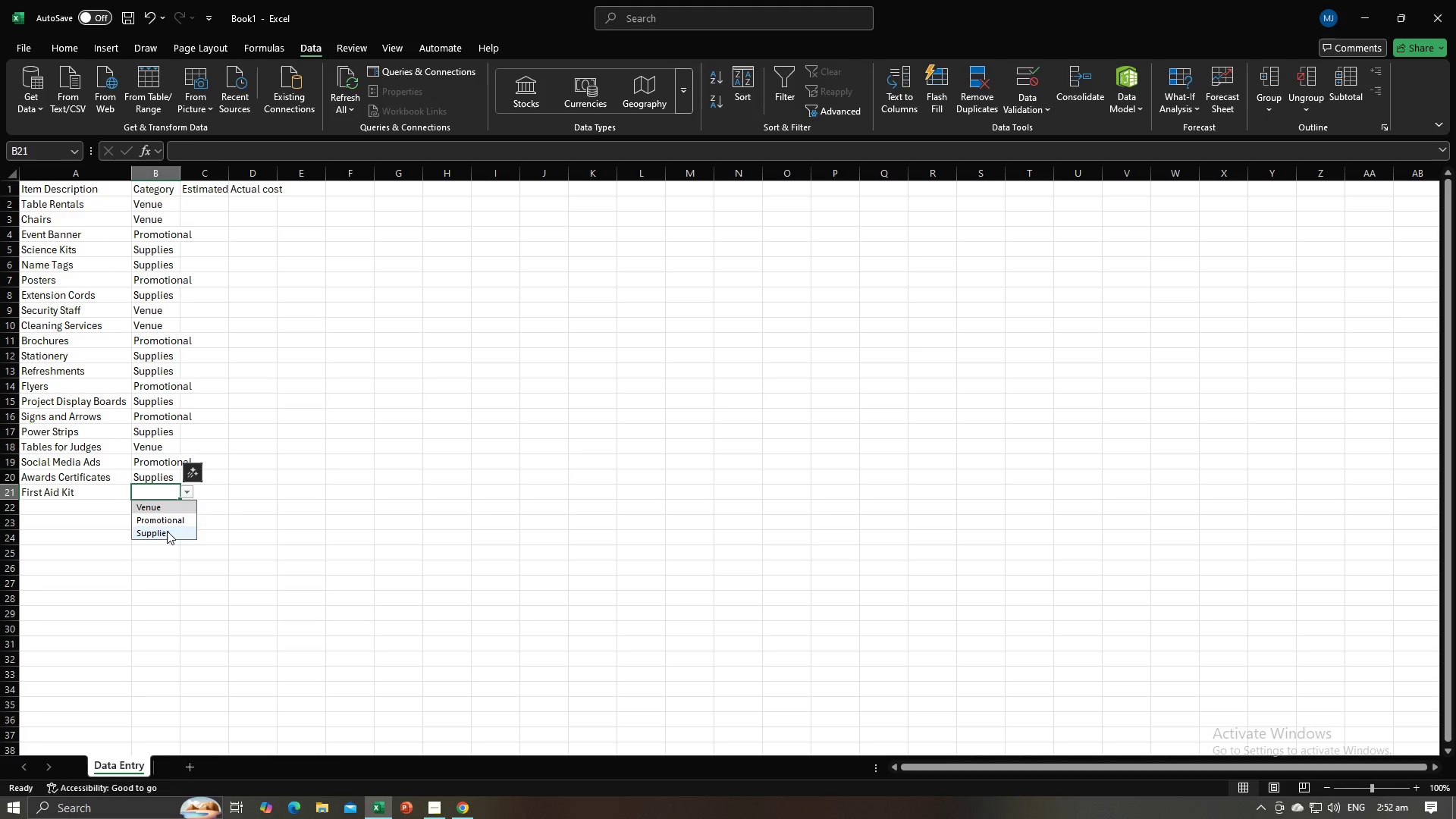 
left_click([167, 535])
 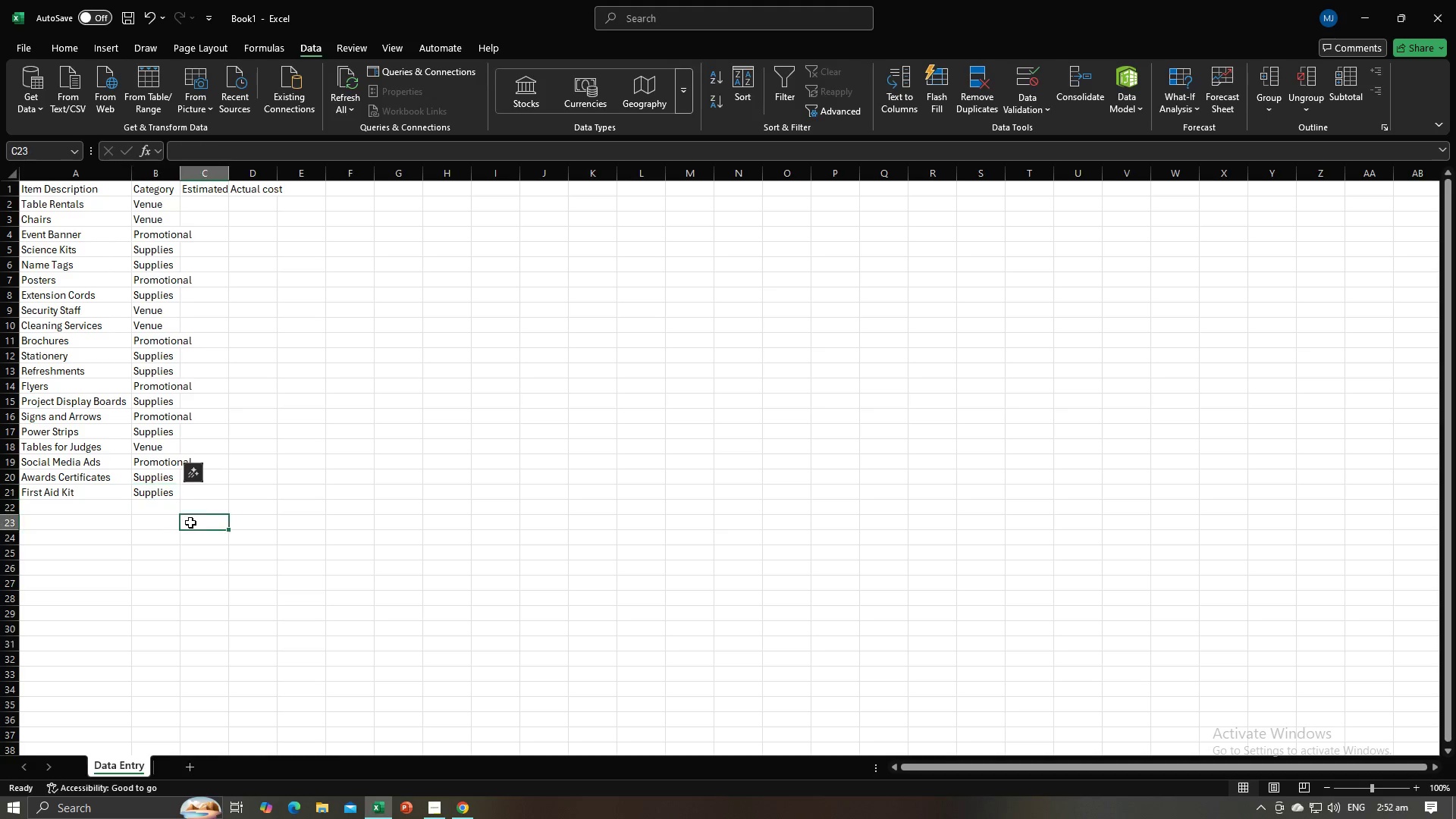 
left_click([190, 522])
 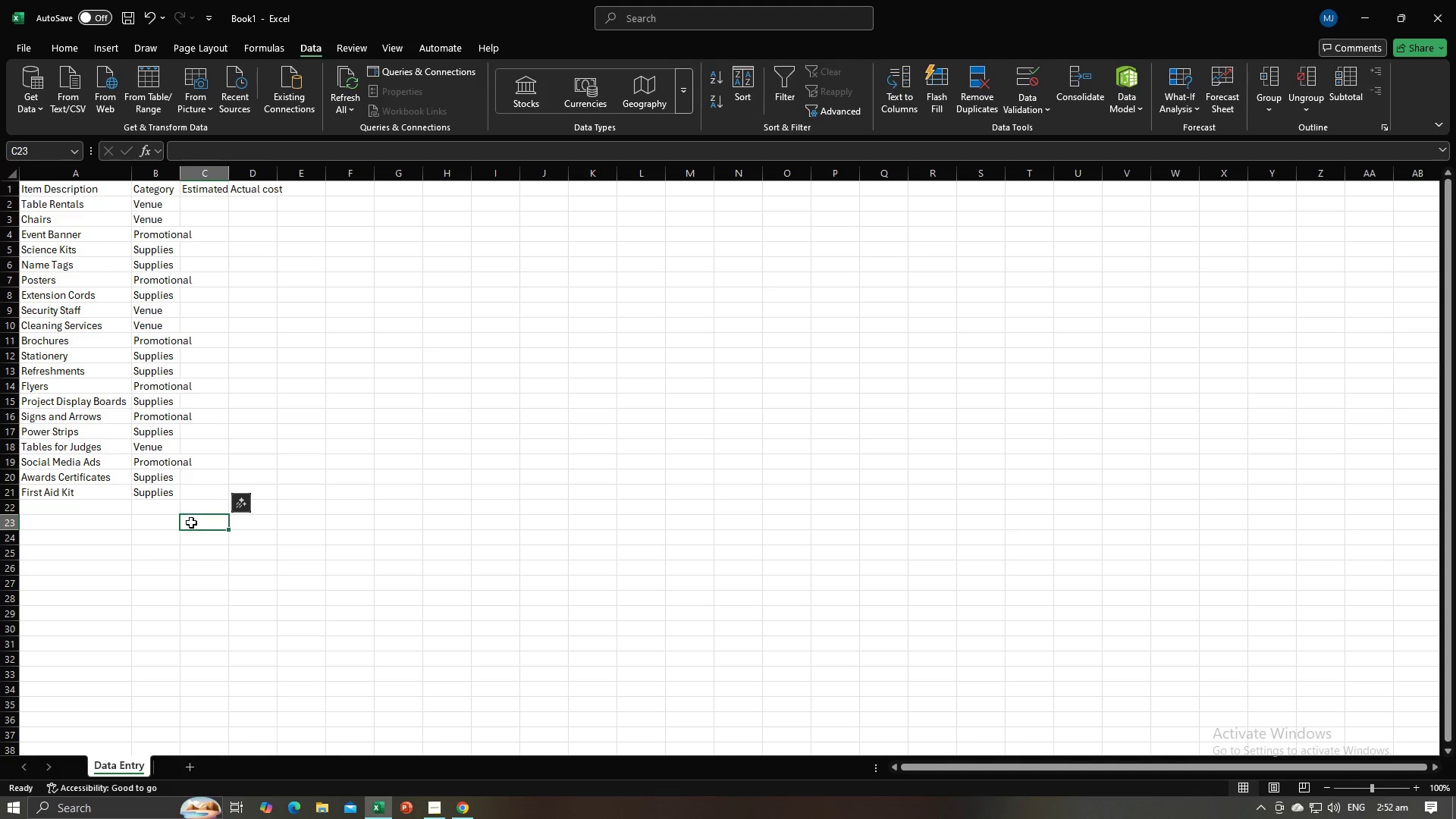 
key(Alt+AltLeft)
 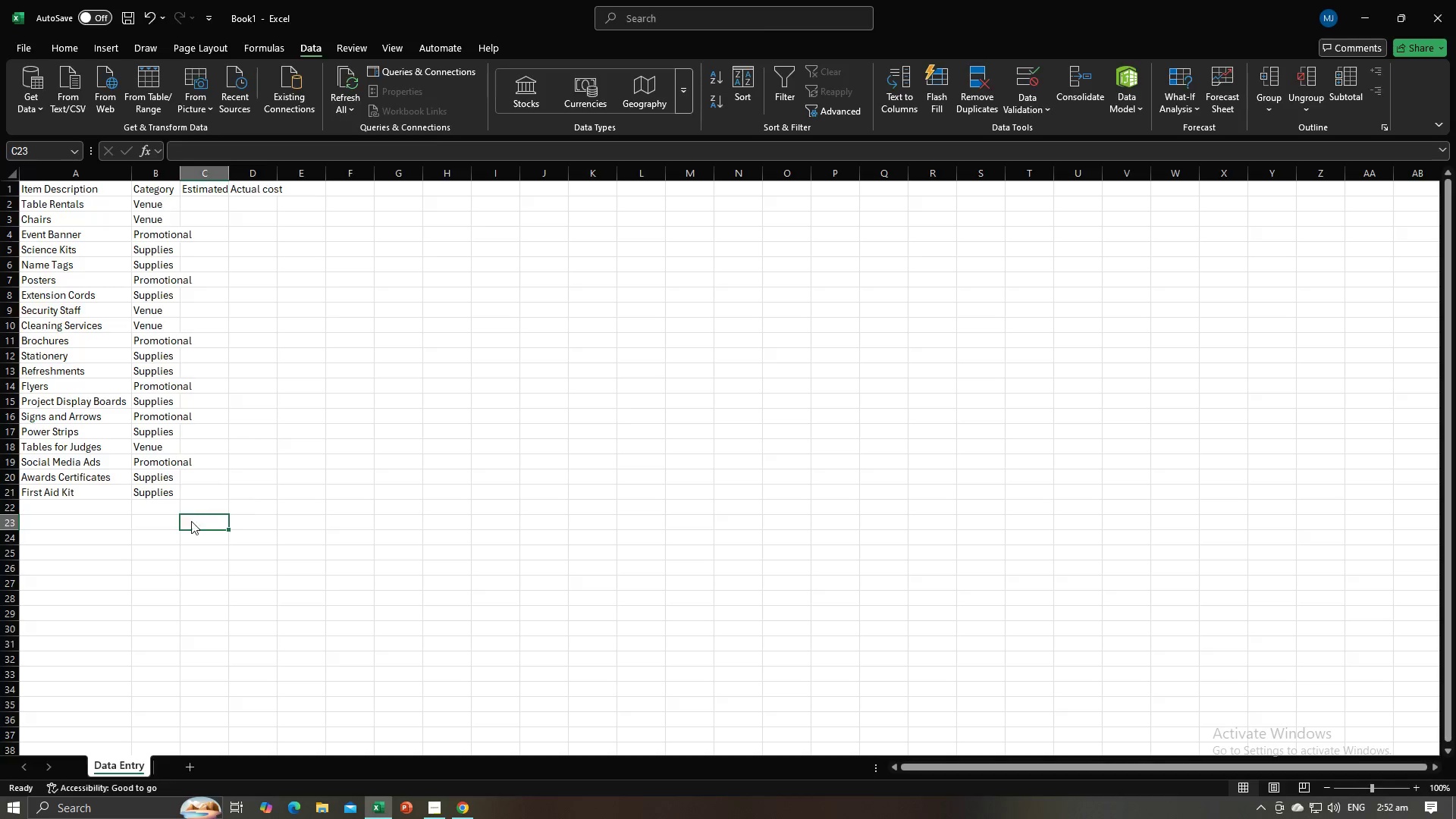 
key(Alt+Tab)
 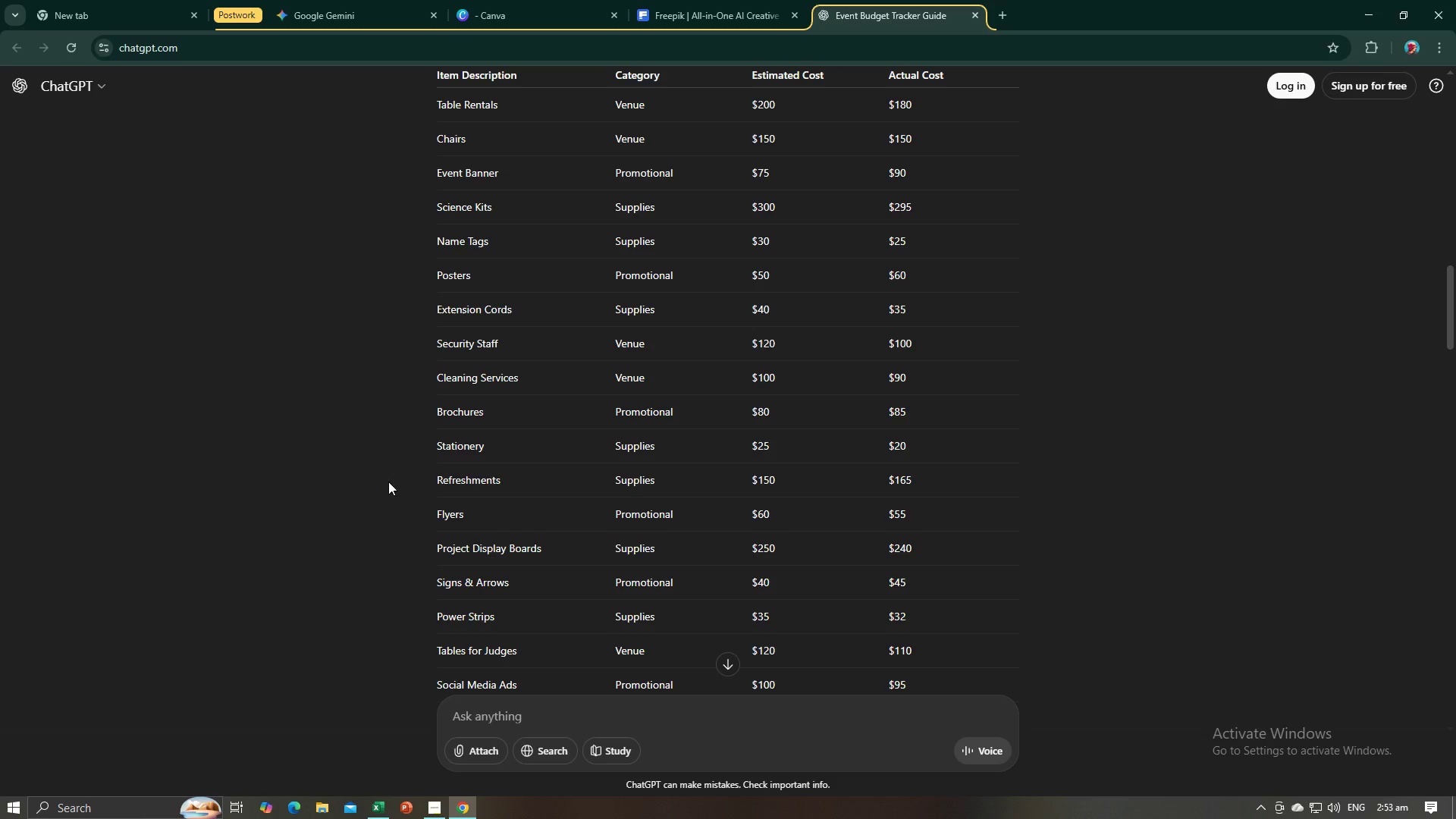 
scroll: coordinate [415, 474], scroll_direction: down, amount: 2.0
 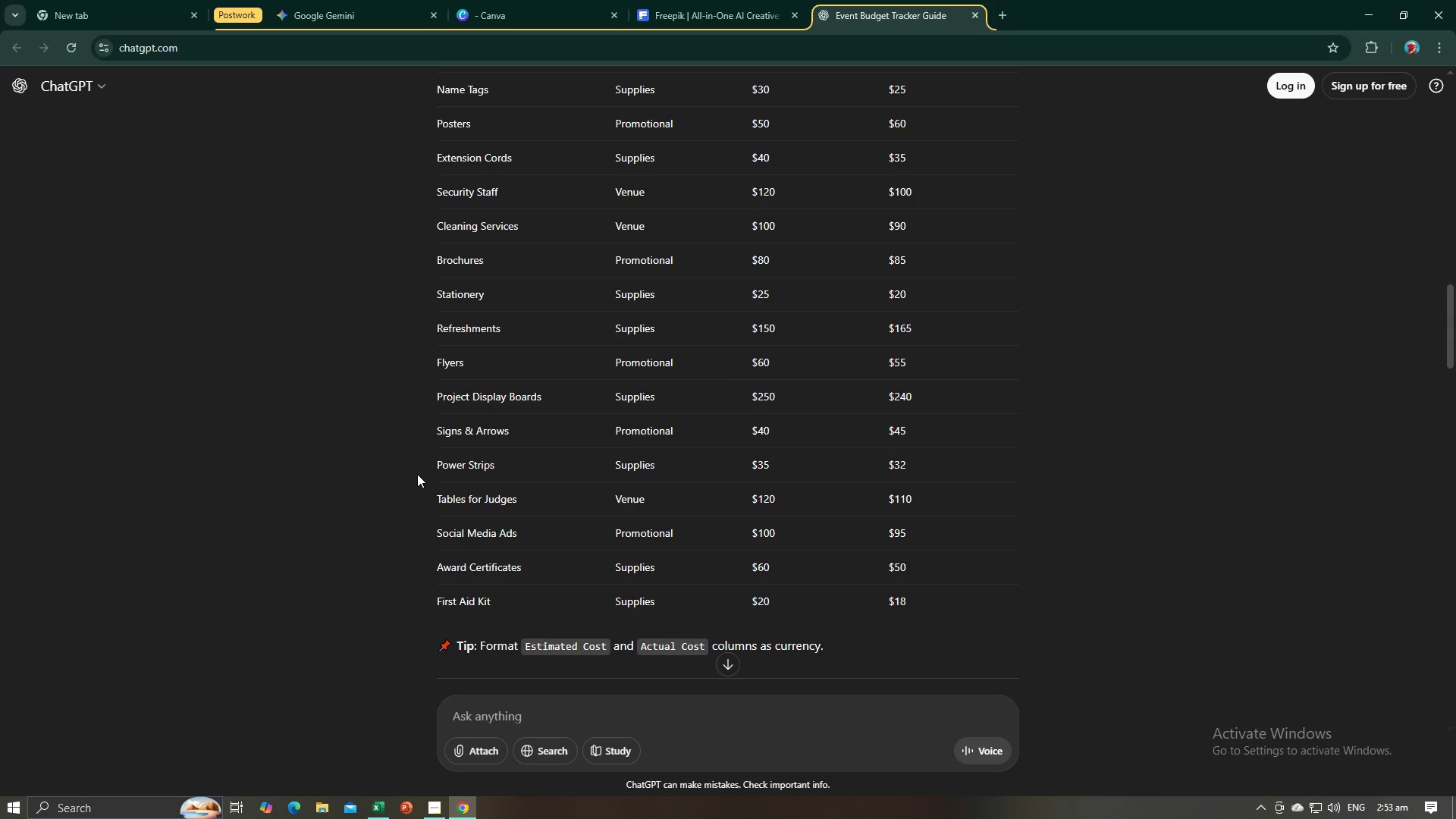 
key(Alt+AltLeft)
 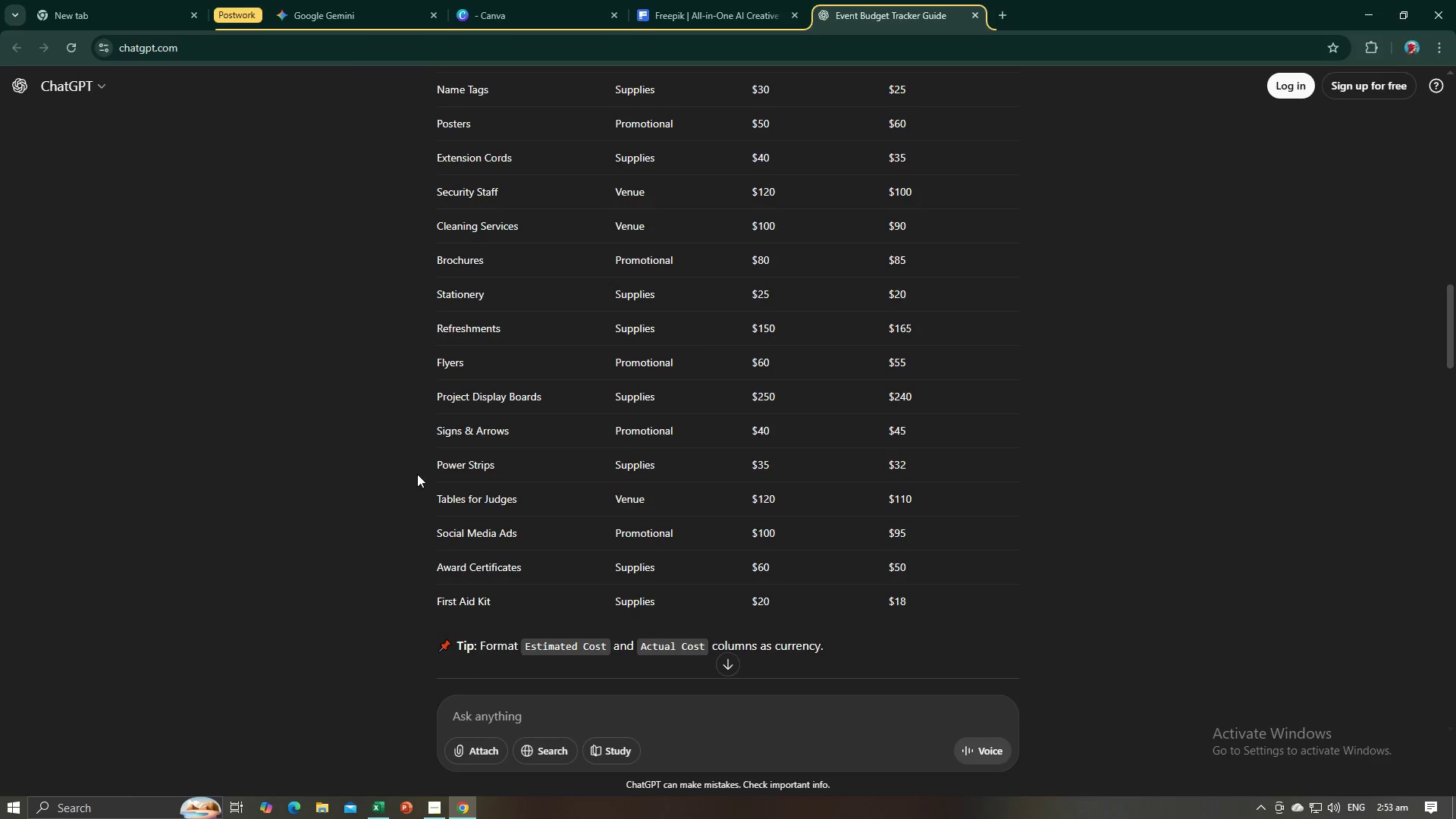 
key(Alt+Tab)
 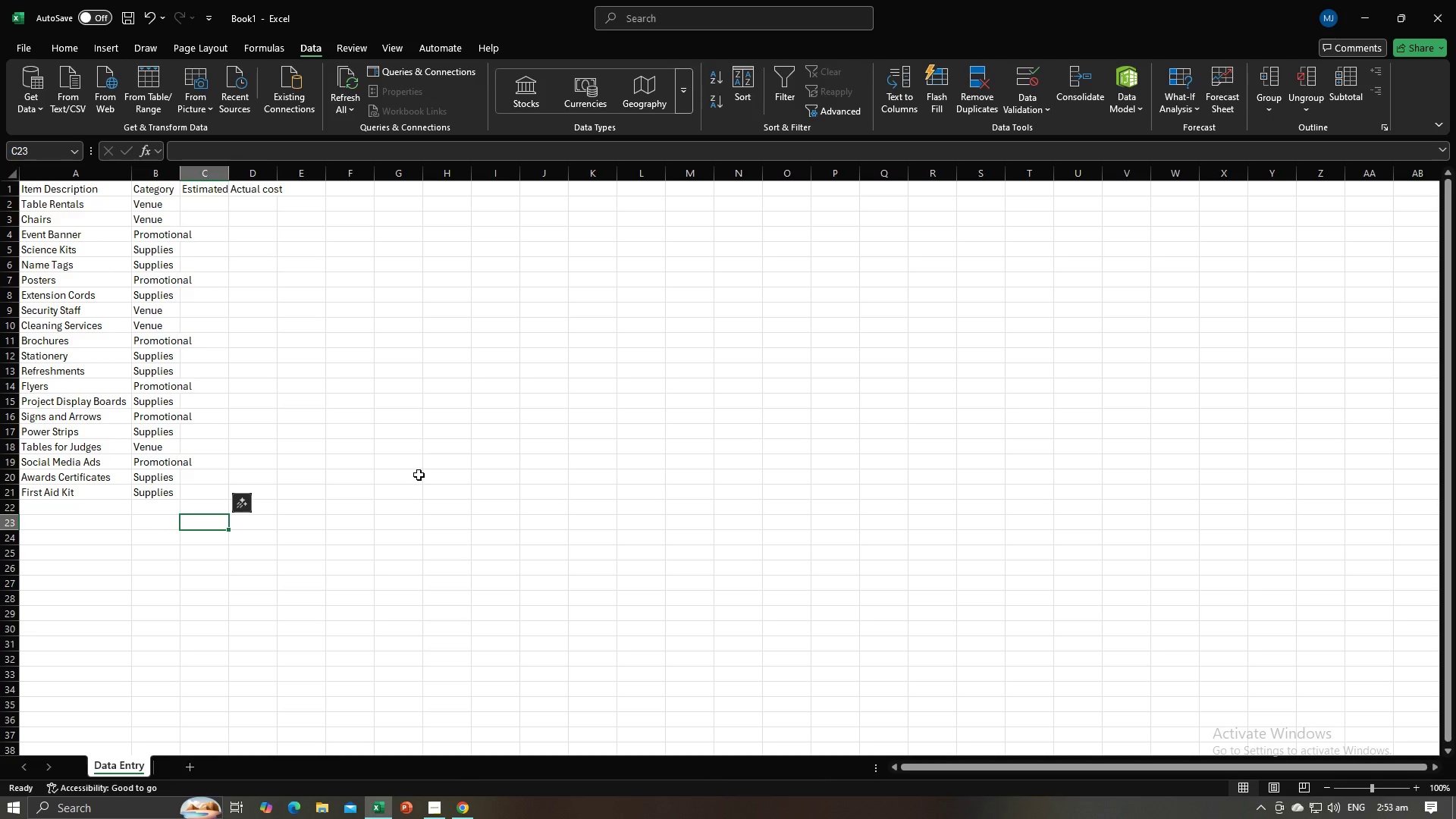 
key(Alt+AltLeft)
 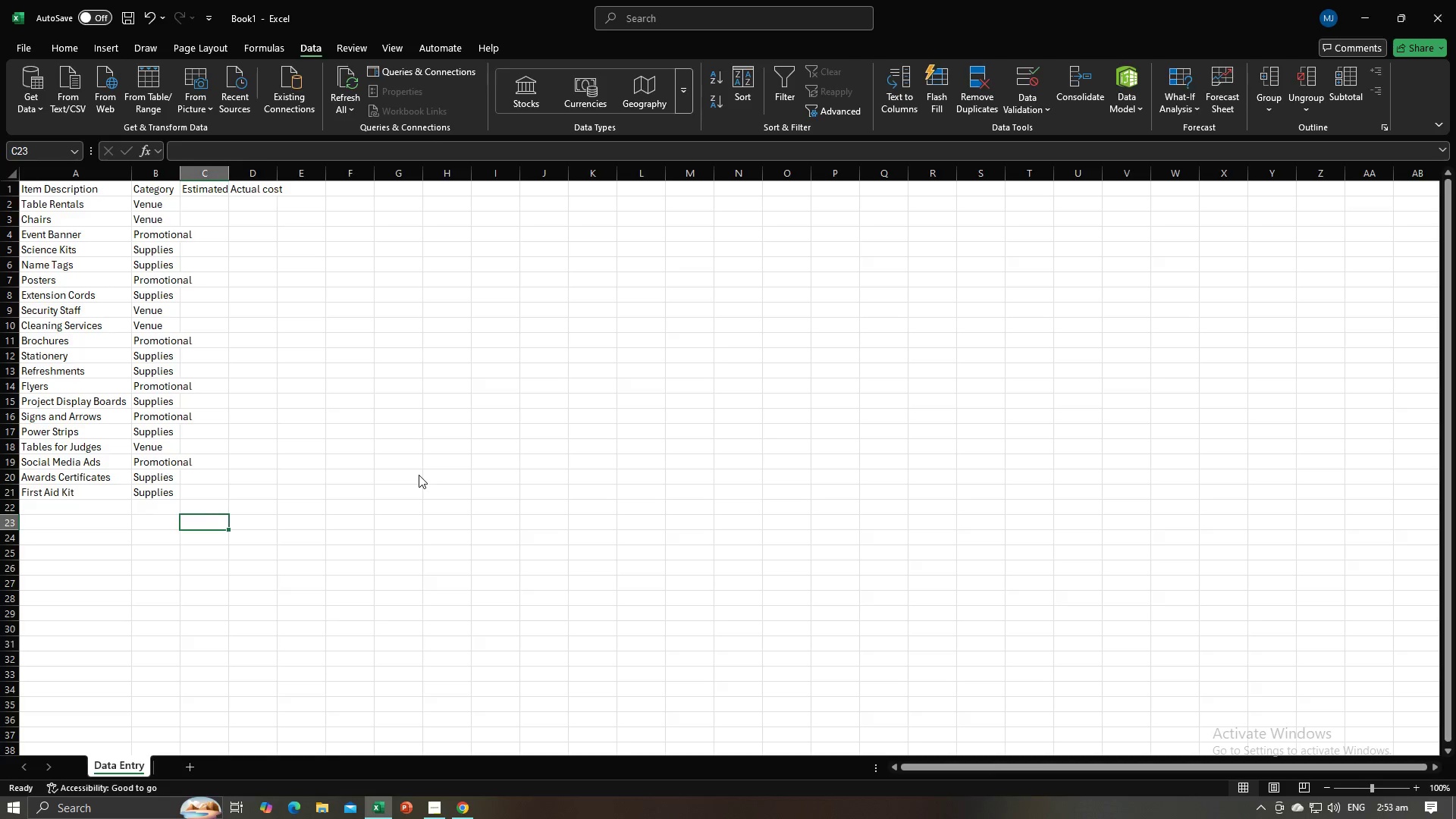 
key(Alt+Tab)
 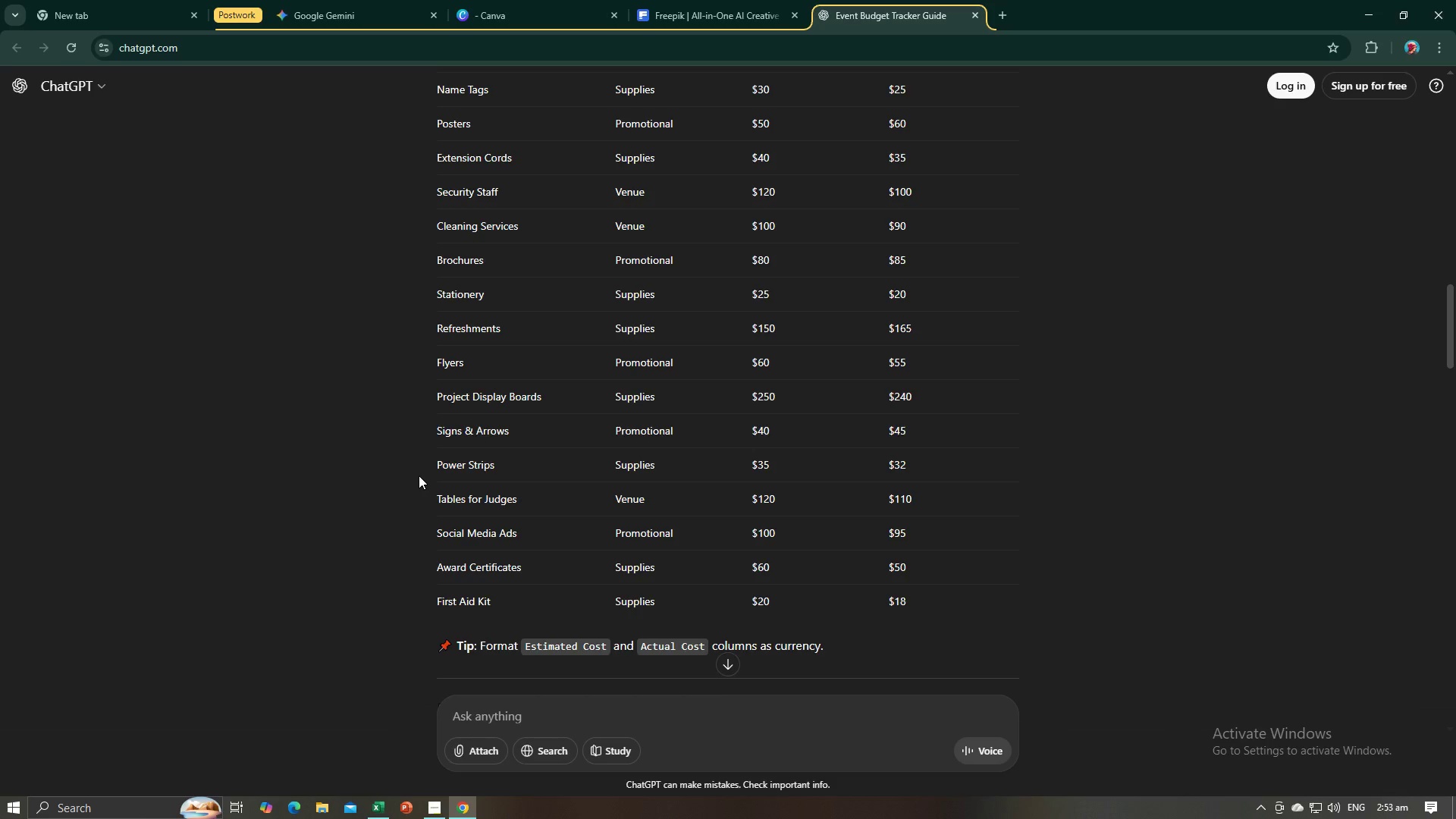 
key(Alt+AltLeft)
 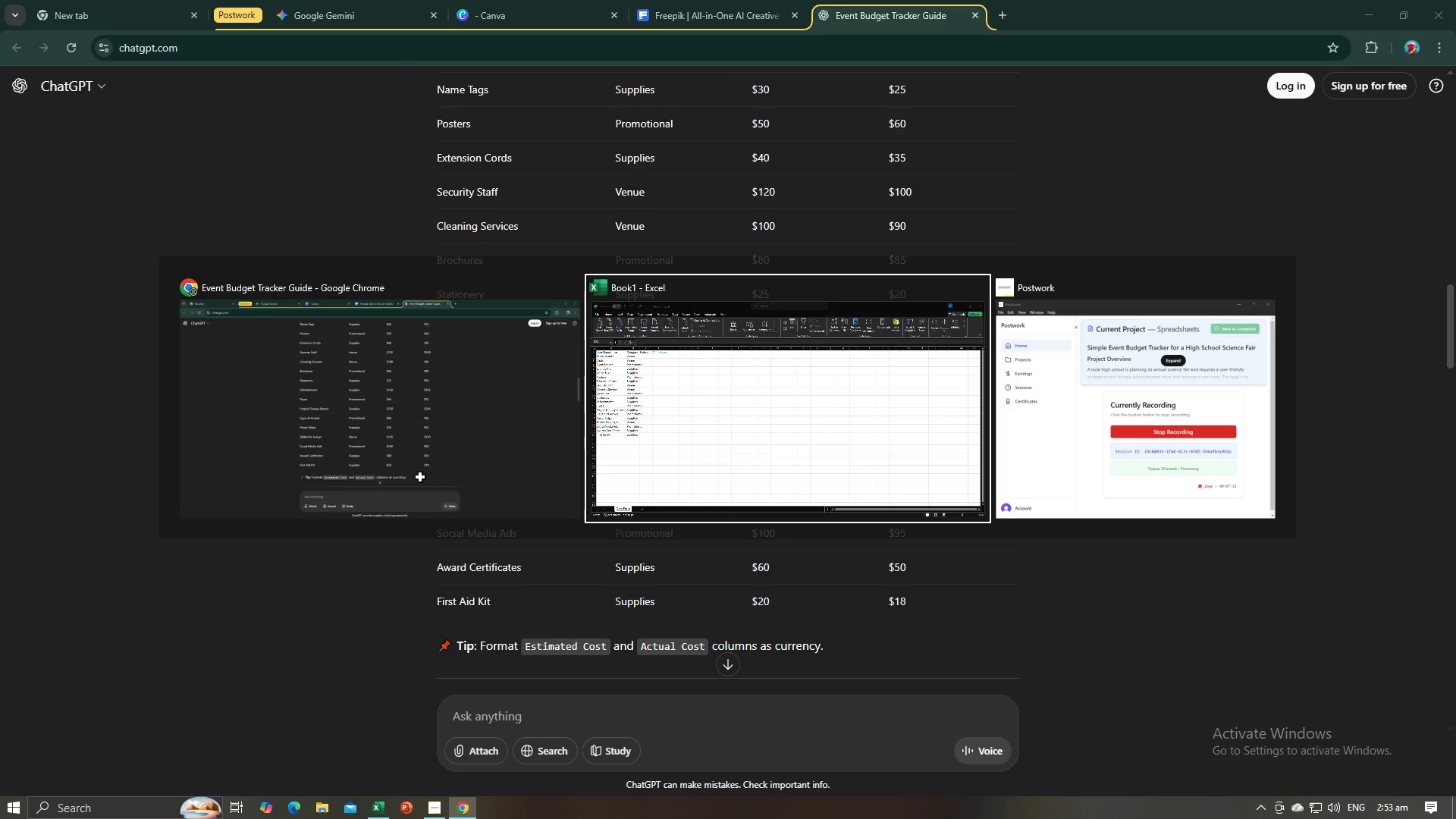 
key(Alt+Tab)
 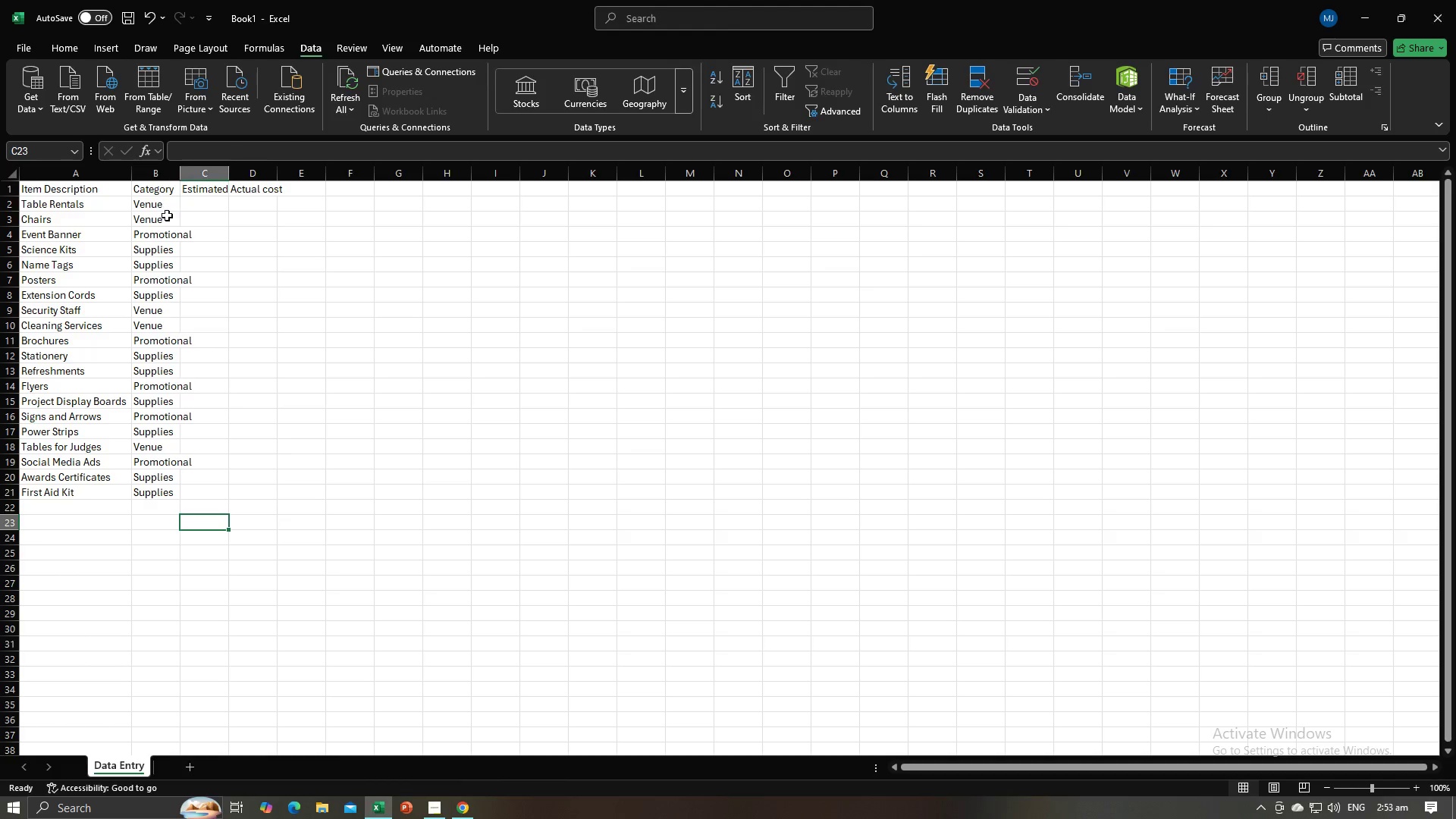 
scroll: coordinate [195, 285], scroll_direction: up, amount: 3.0
 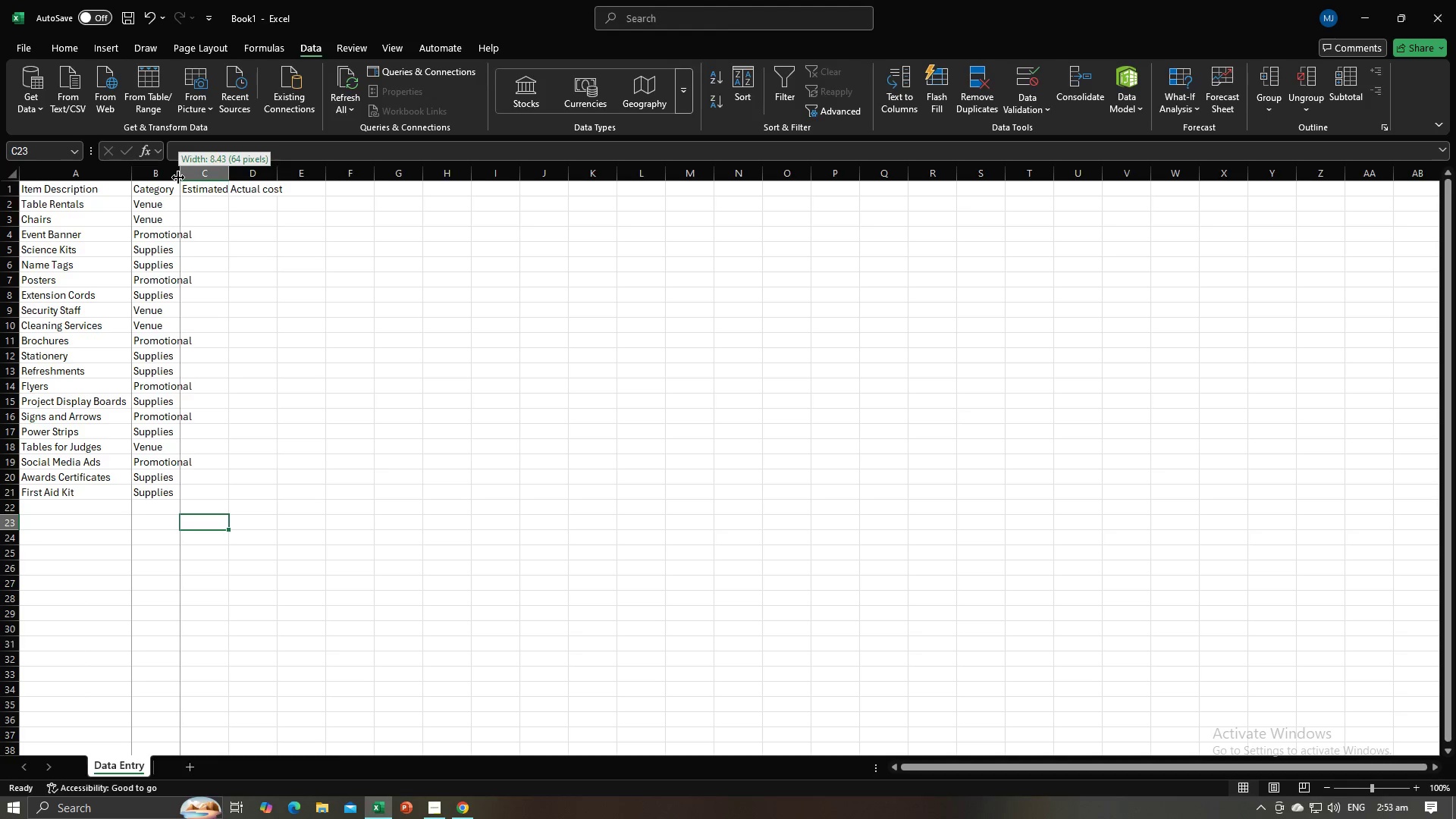 
double_click([178, 177])
 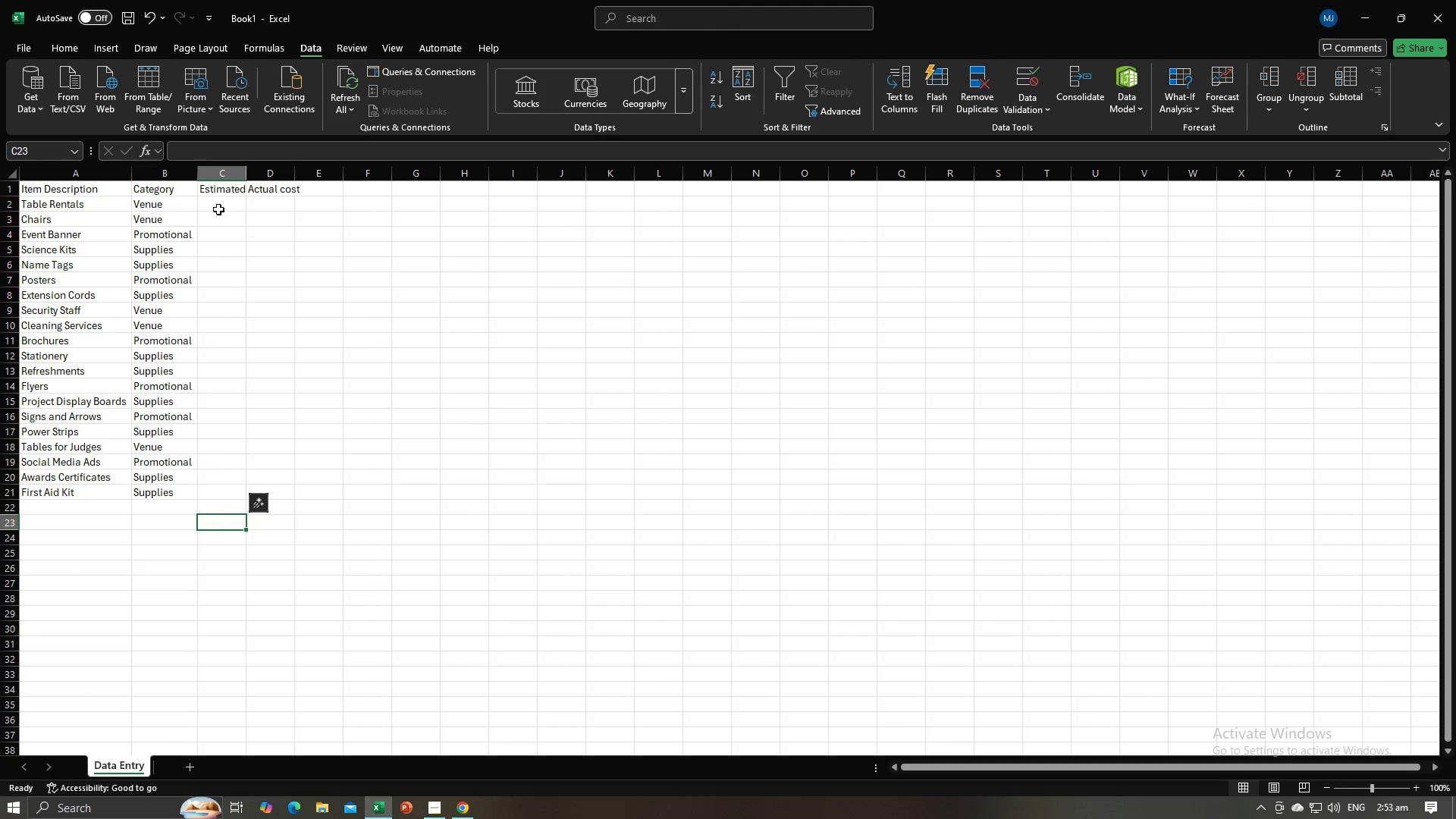 
left_click([218, 209])
 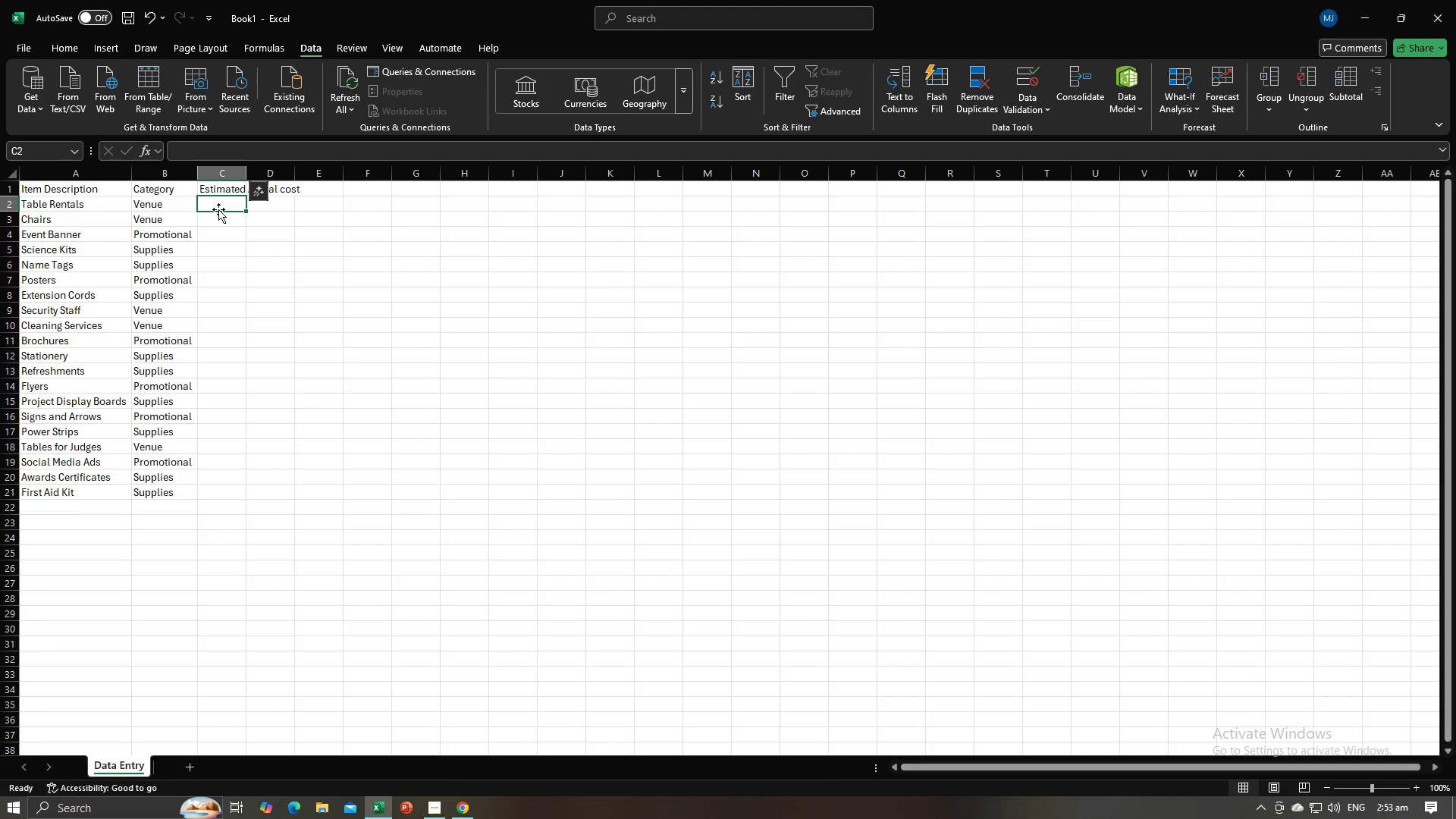 
key(Alt+AltLeft)
 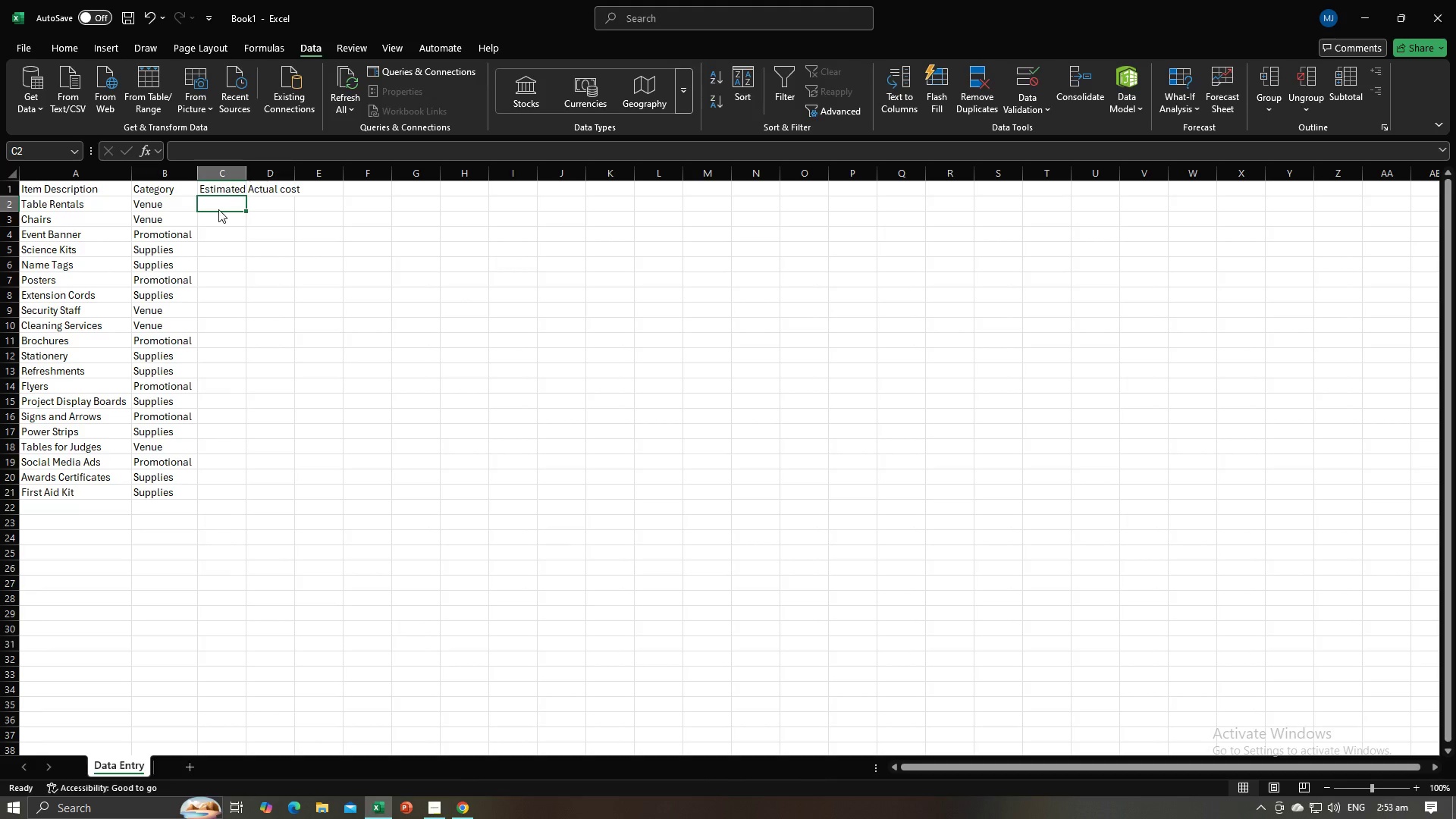 
key(Alt+Tab)
 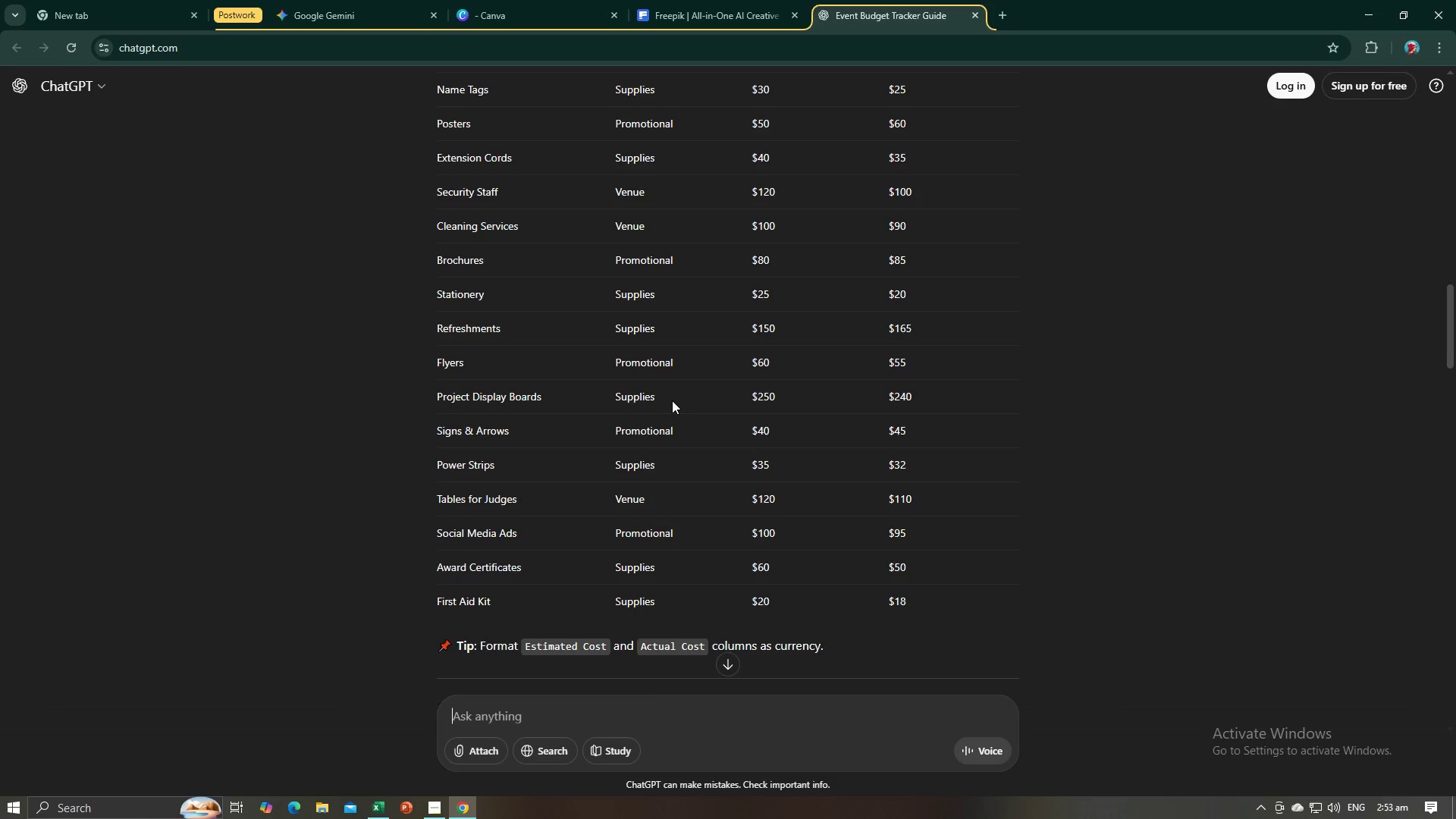 
scroll: coordinate [673, 403], scroll_direction: up, amount: 6.0
 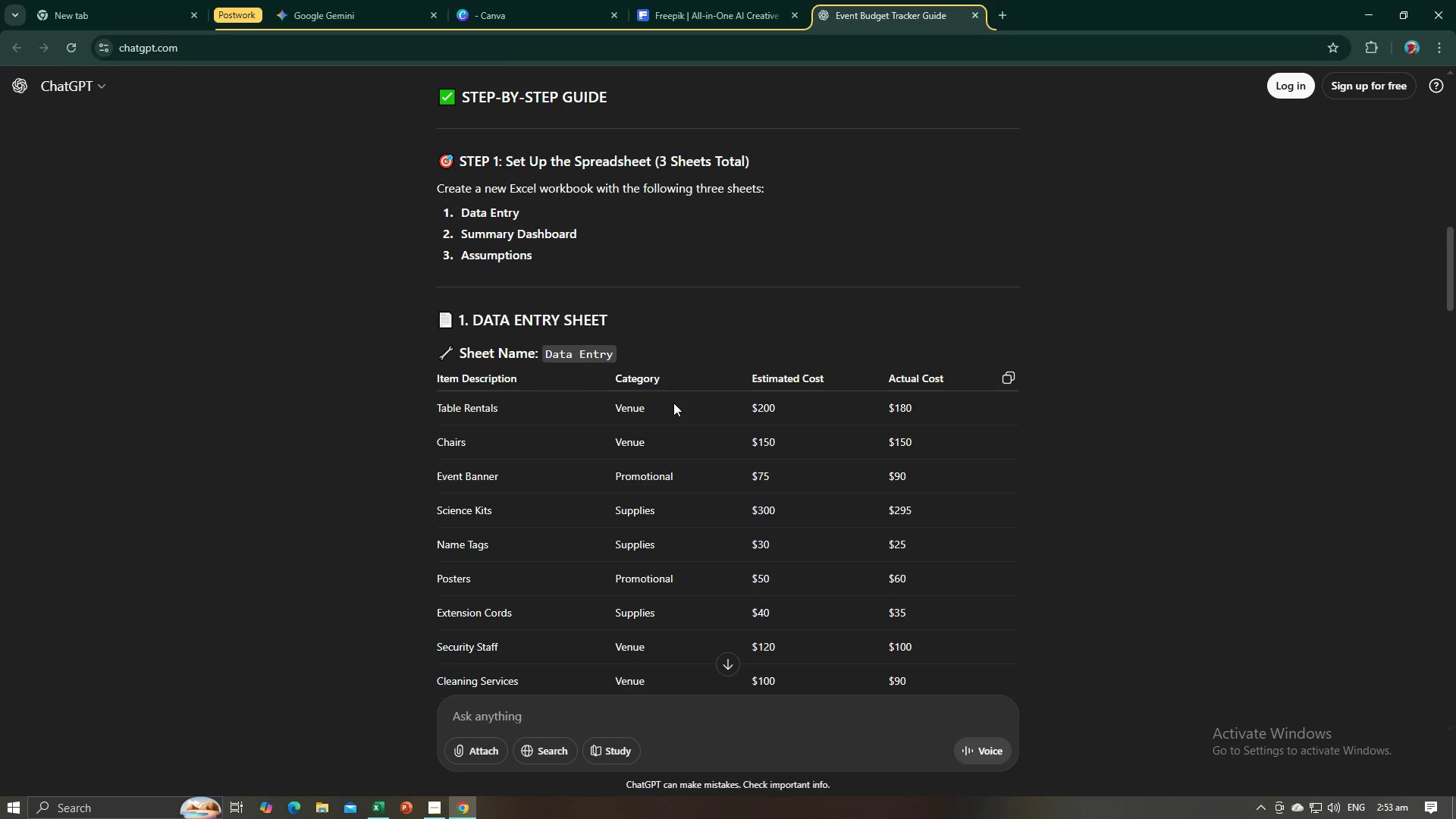 
key(Alt+AltLeft)
 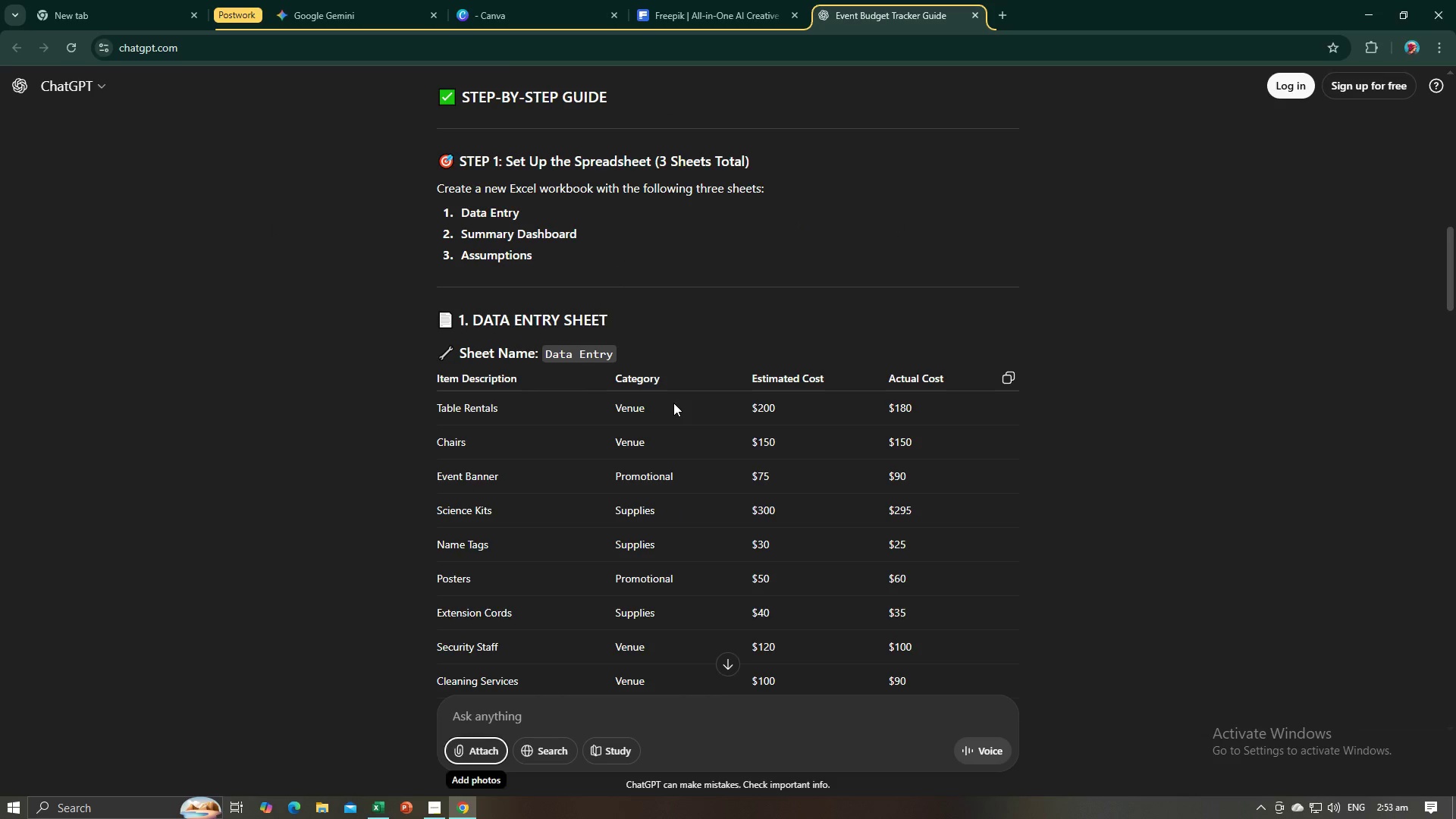 
key(Tab)
 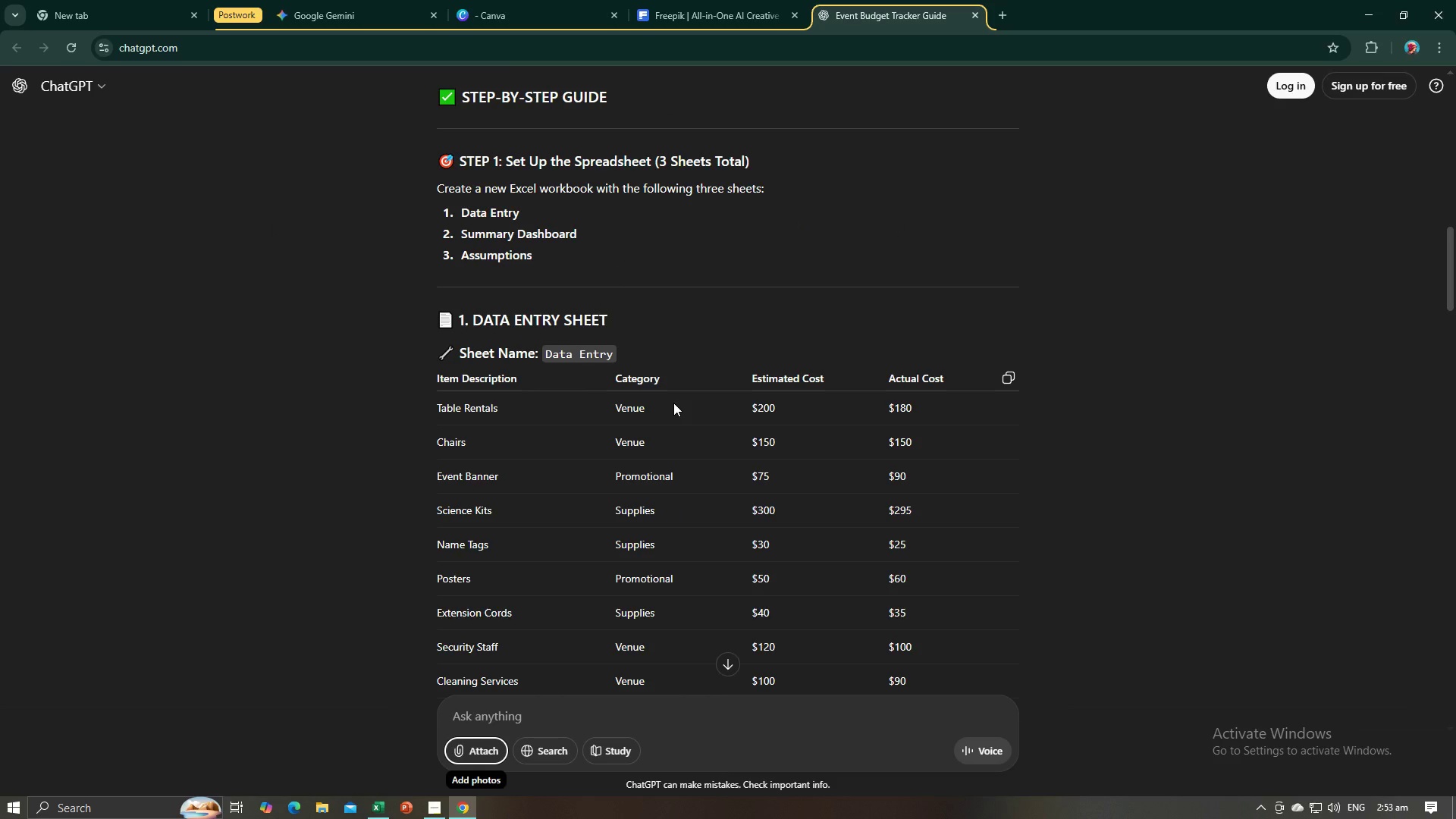 
key(Alt+AltLeft)
 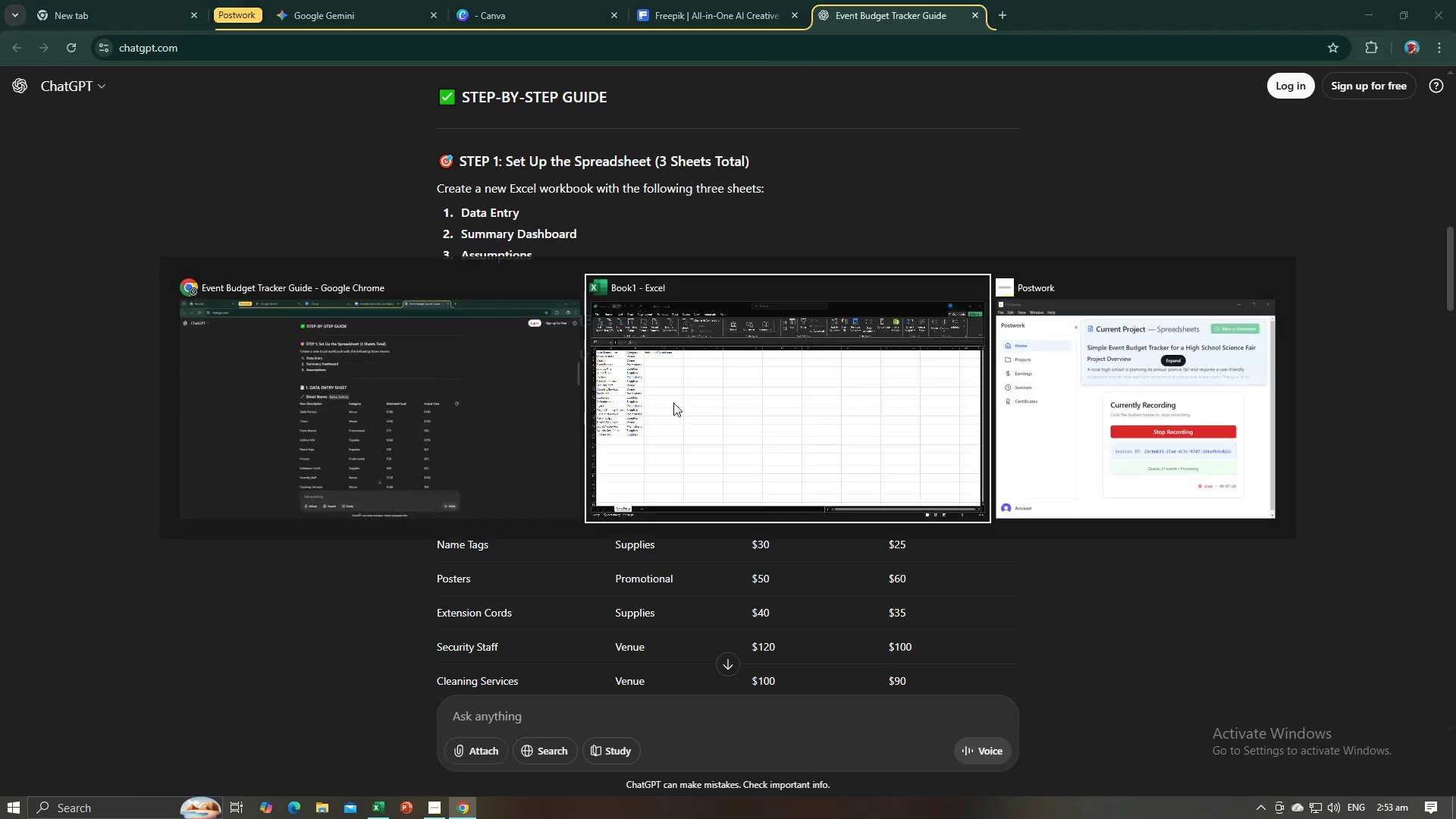 
key(Tab)
type(200)
 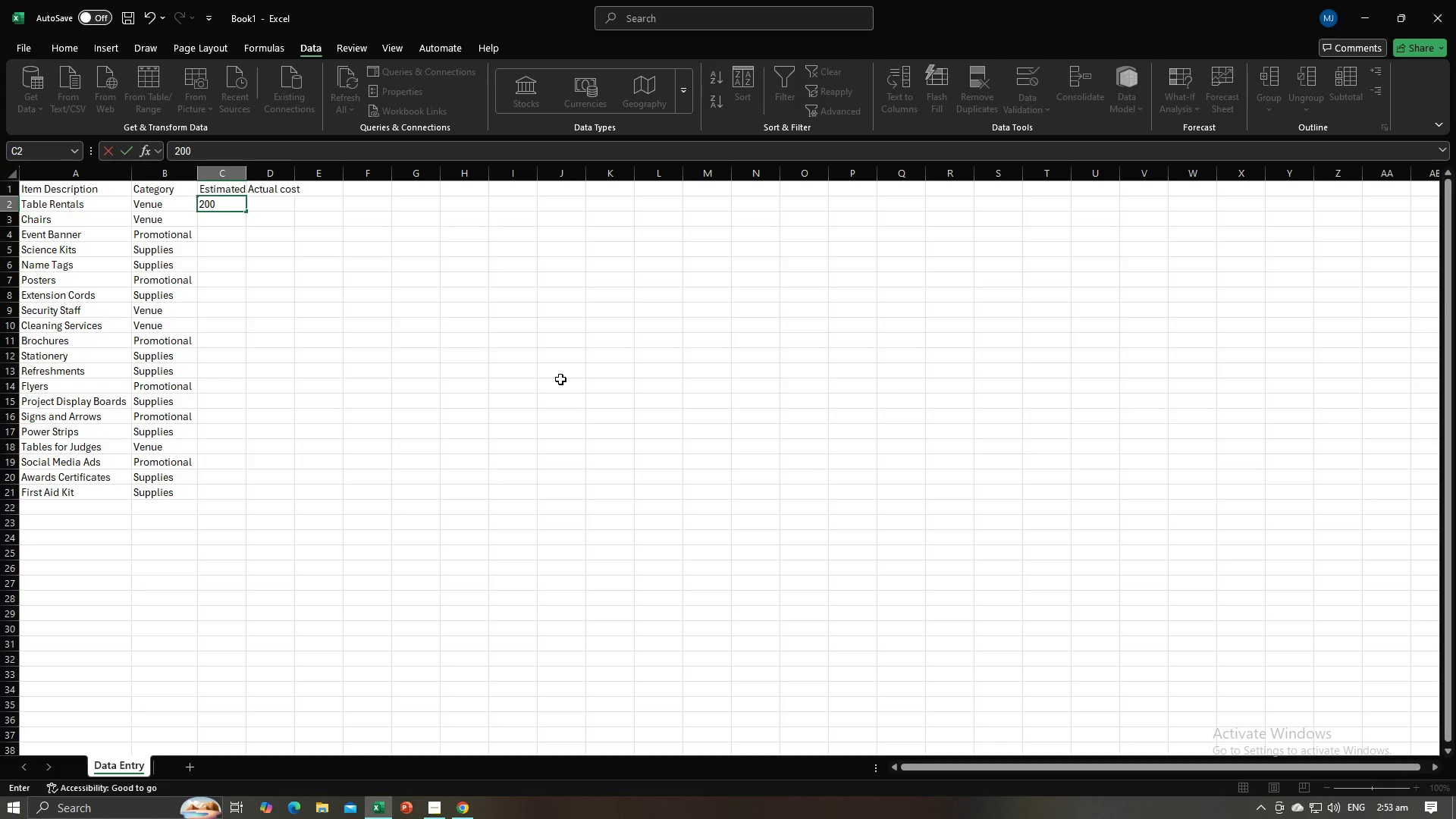 
key(Enter)
 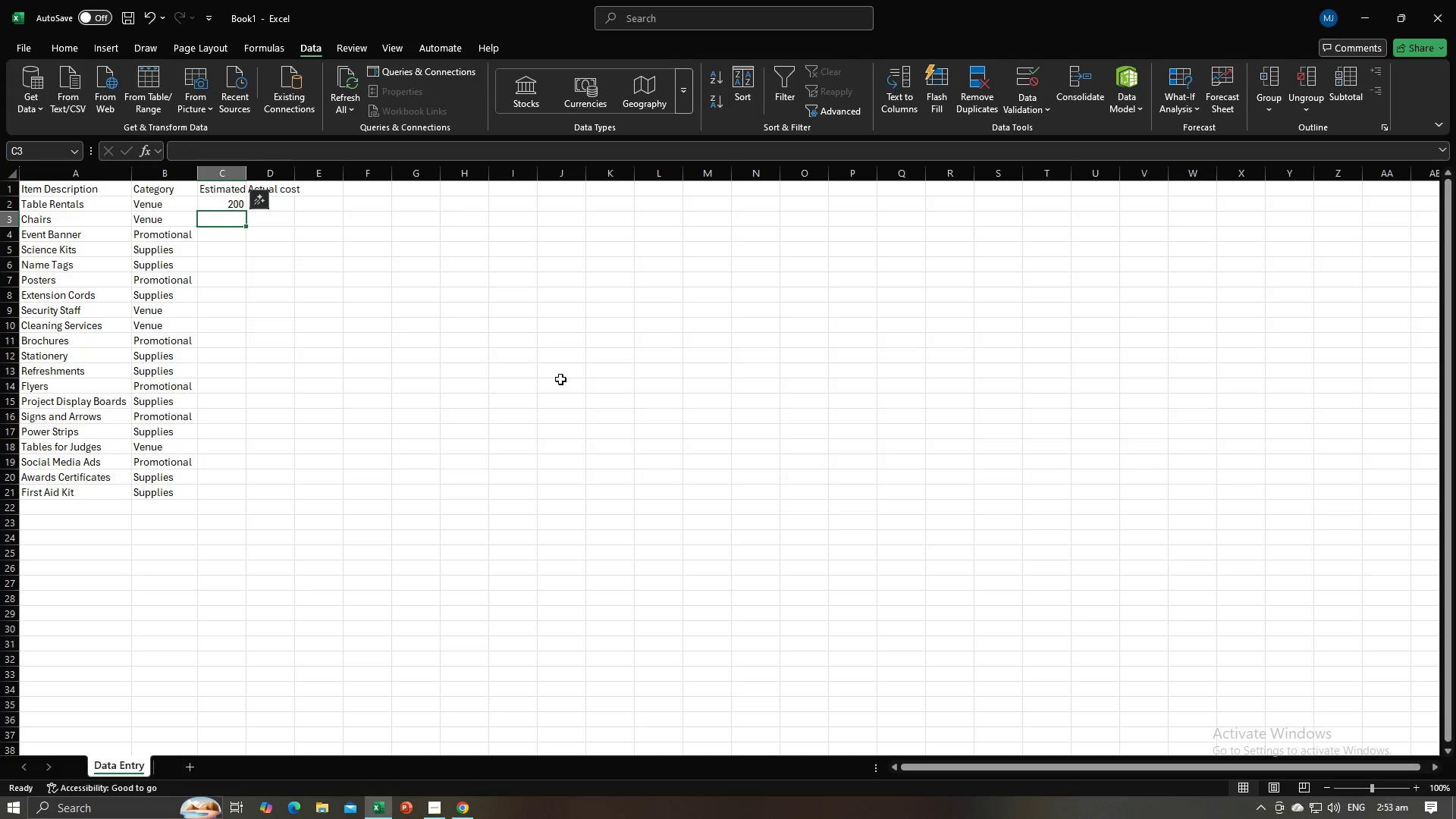 
key(Alt+AltLeft)
 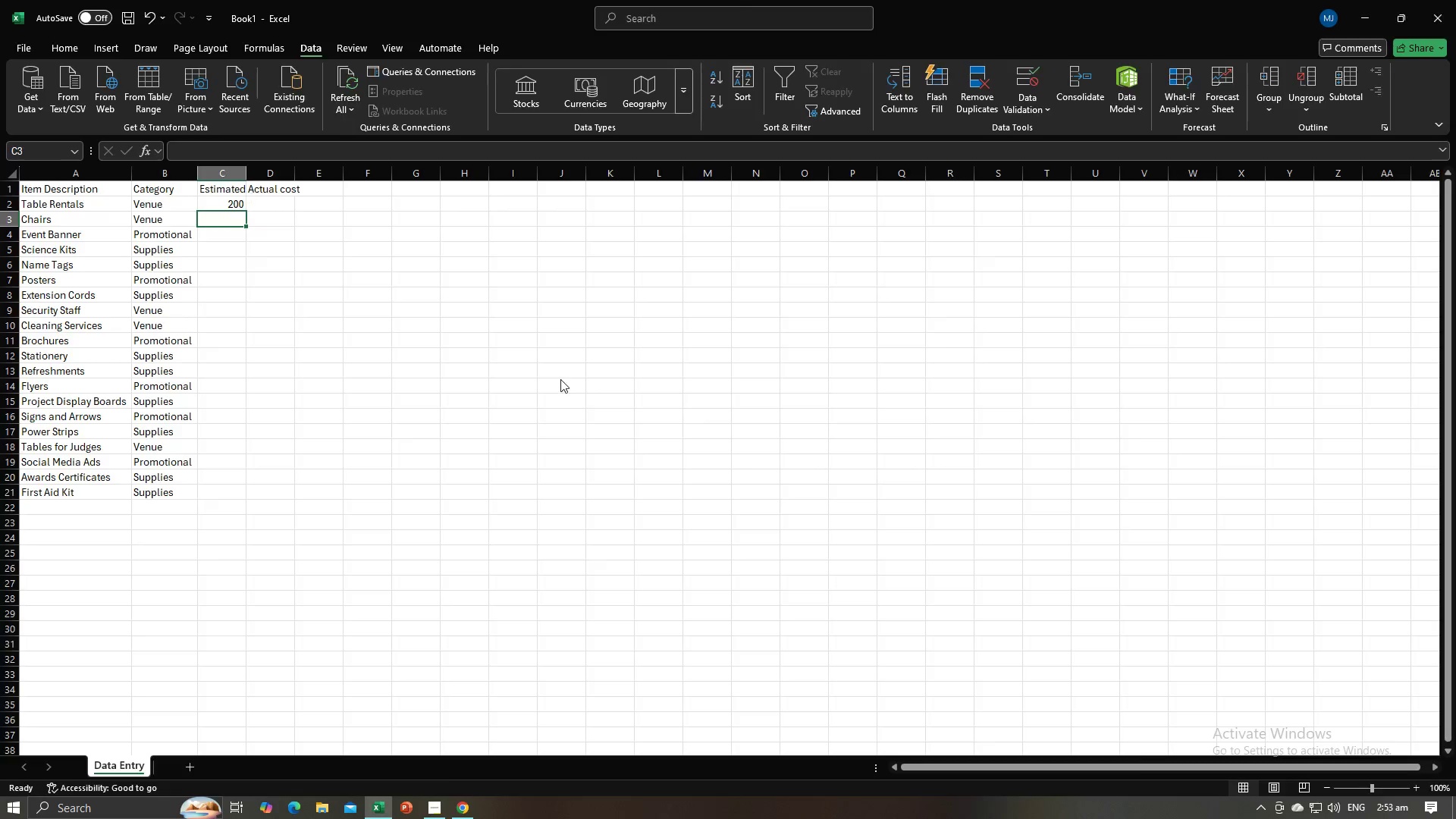 
key(Alt+Tab)
 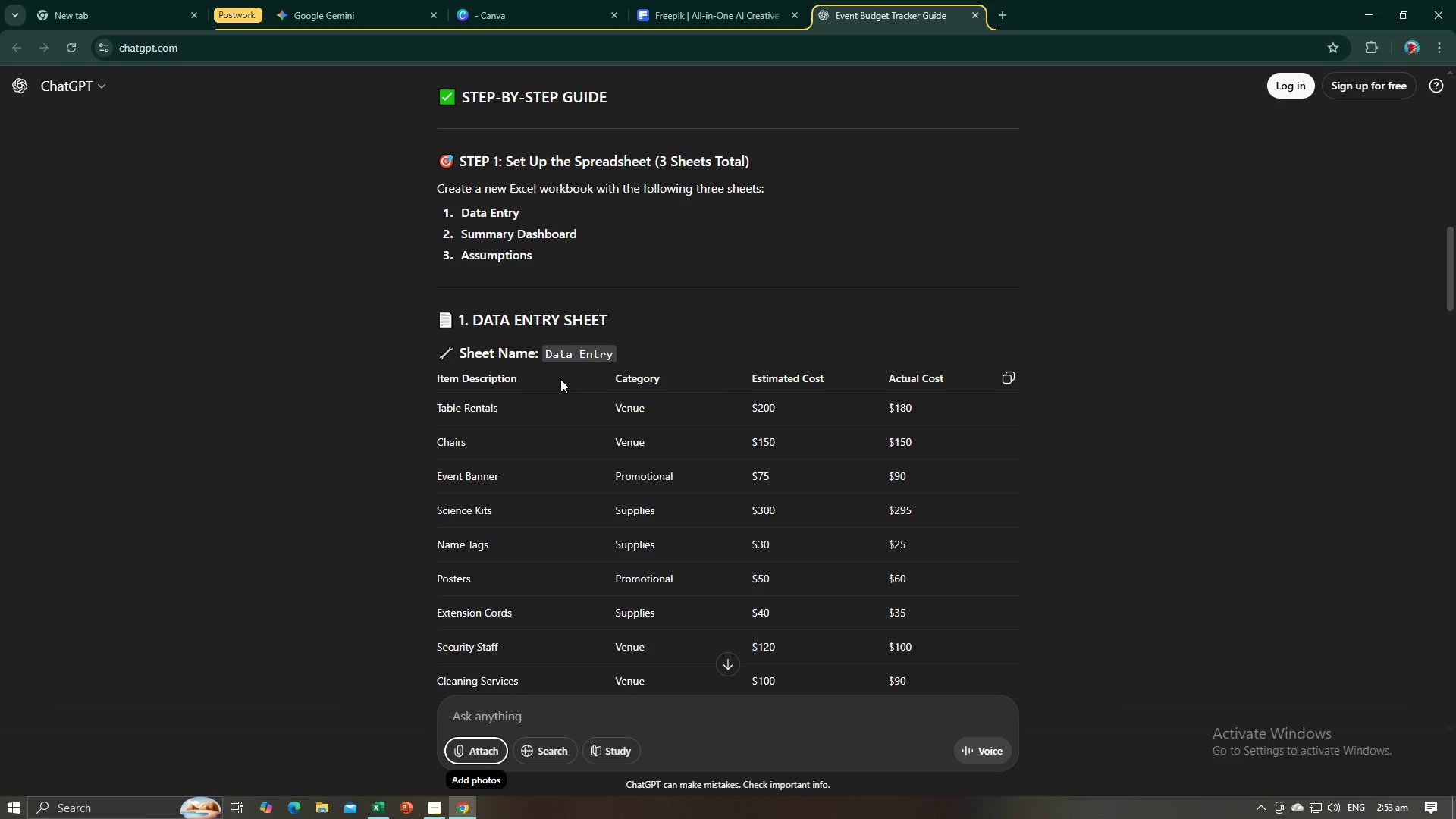 
key(Alt+AltLeft)
 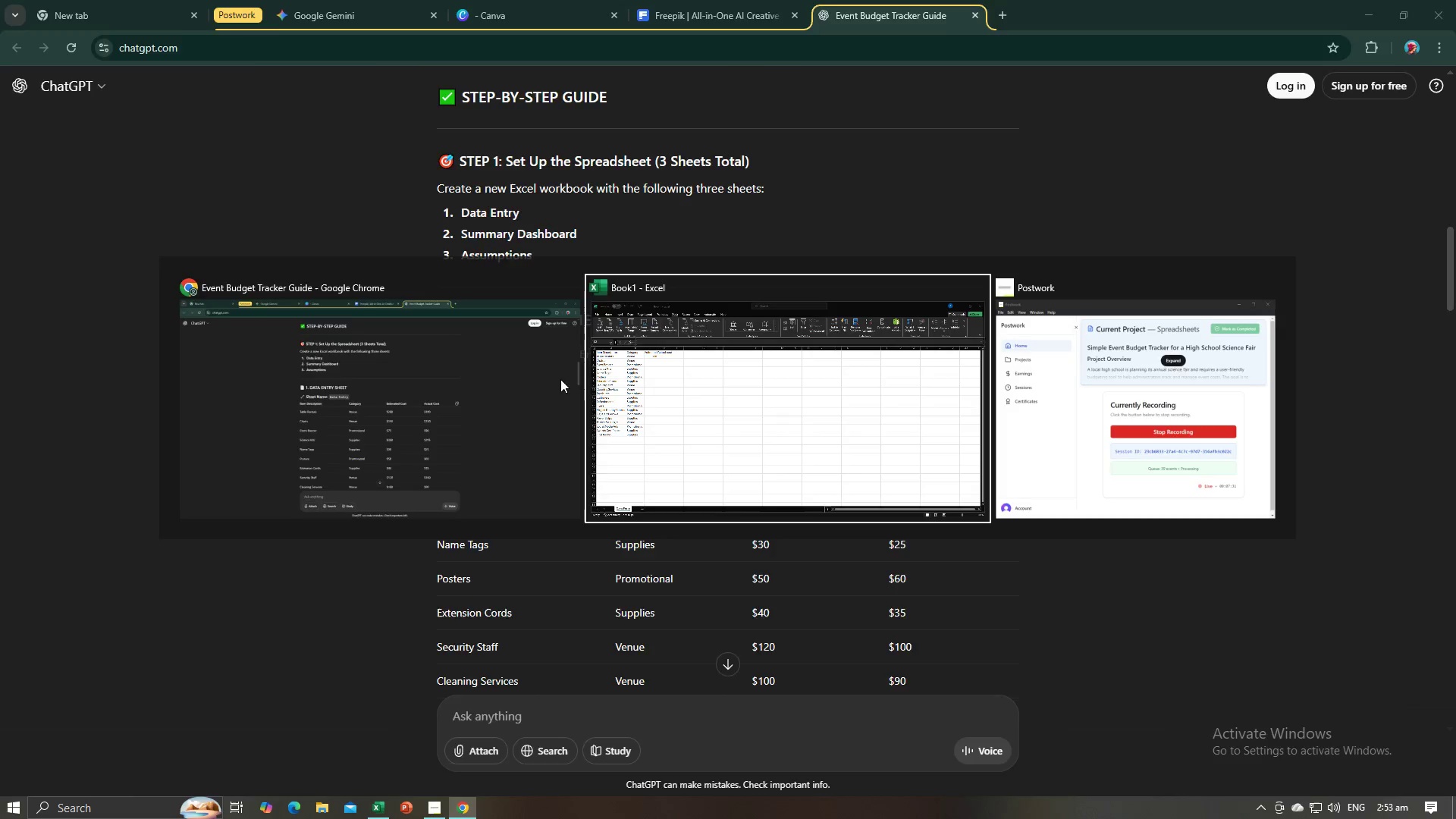 
key(Tab)
type(150)
 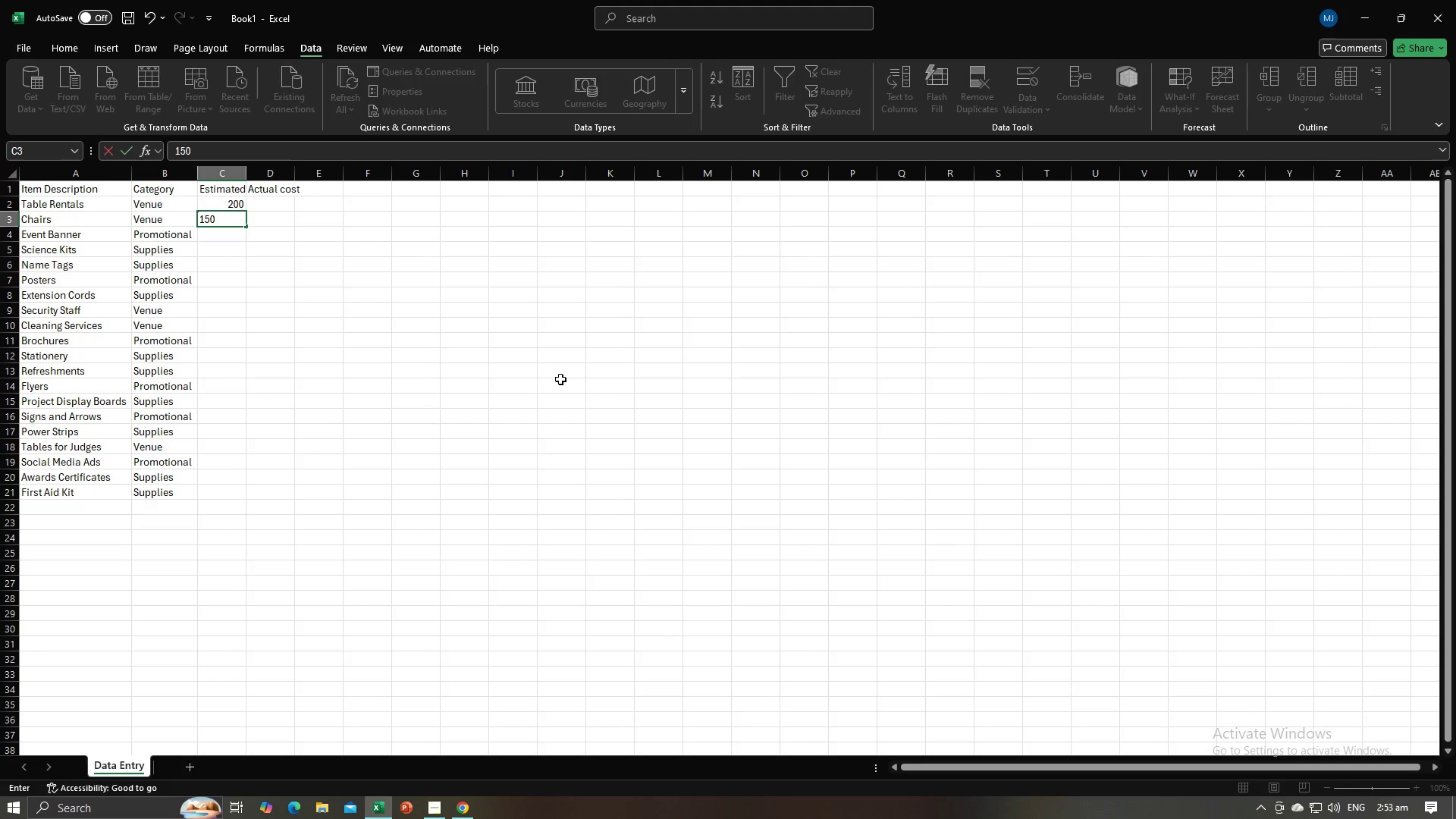 
key(Enter)
 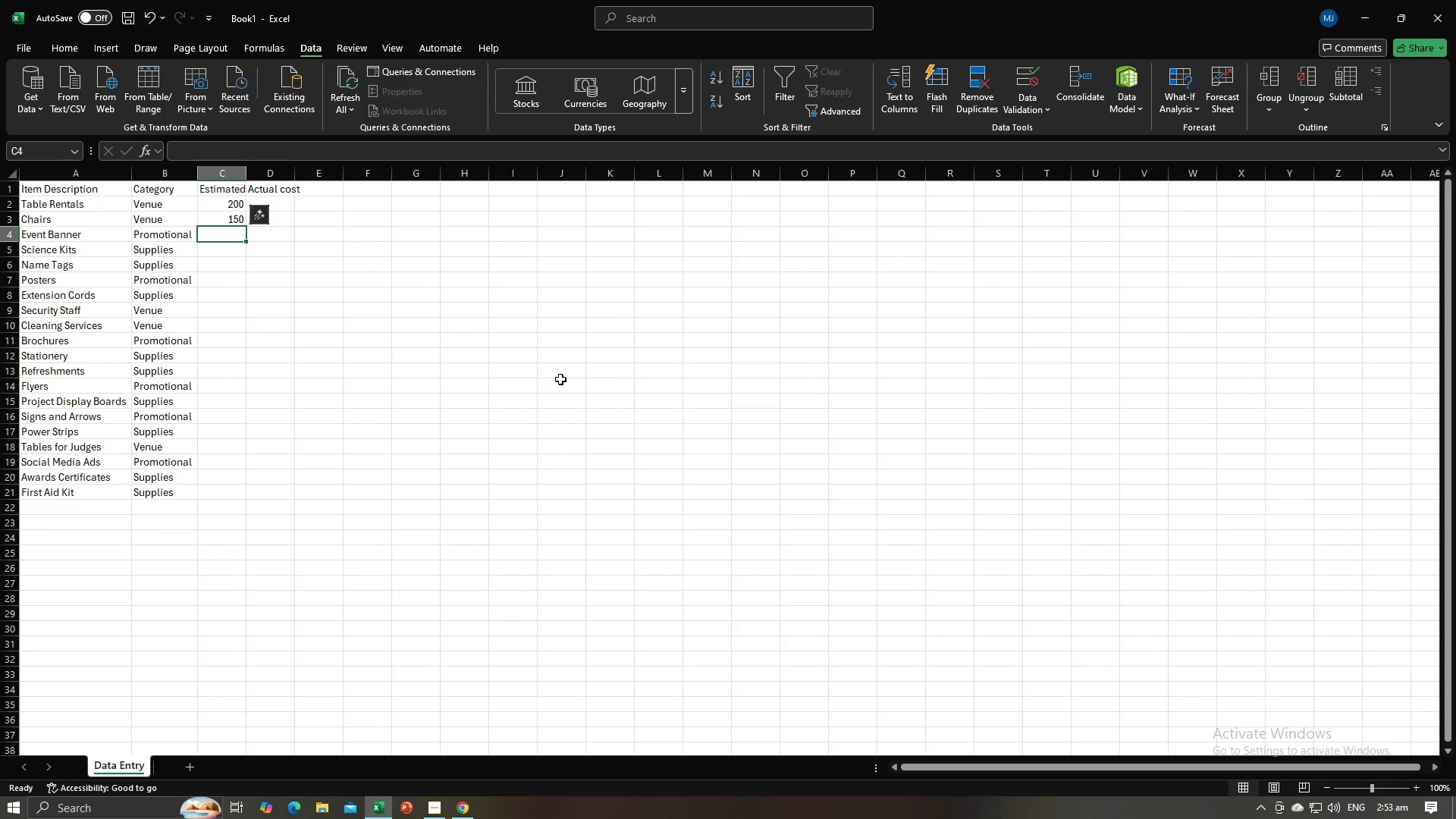 
key(Alt+AltLeft)
 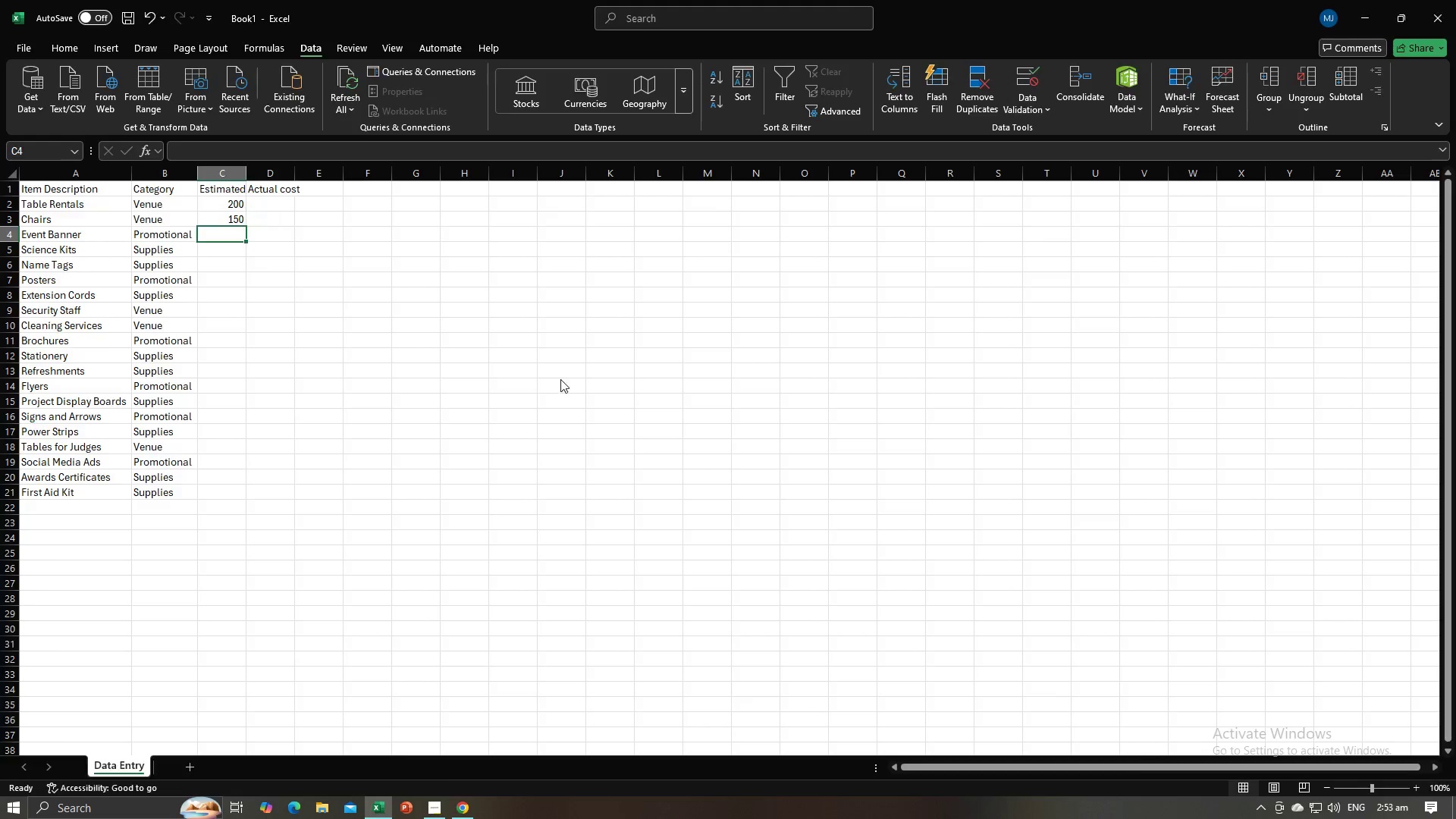 
key(Alt+Tab)
 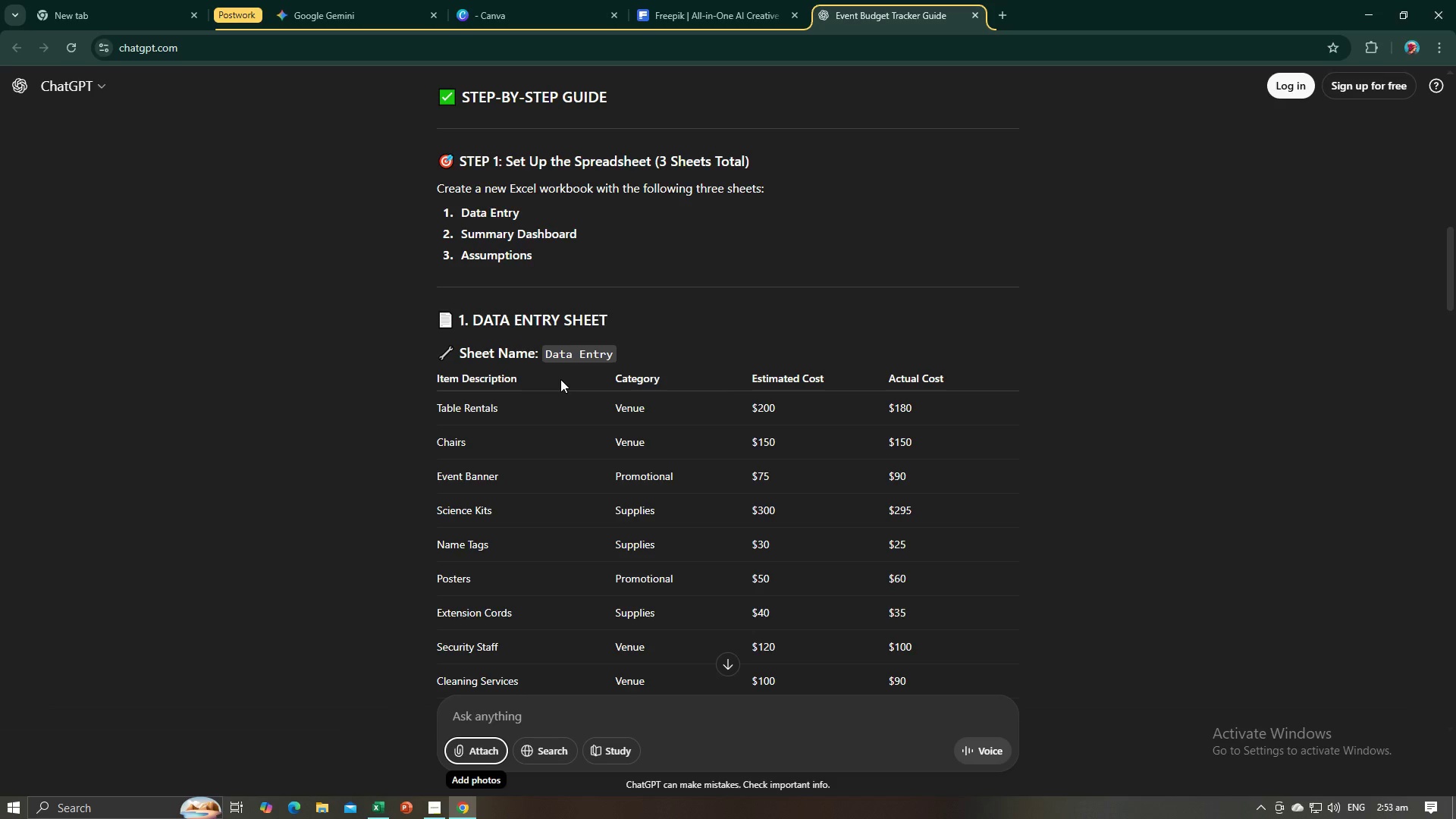 
key(Alt+AltLeft)
 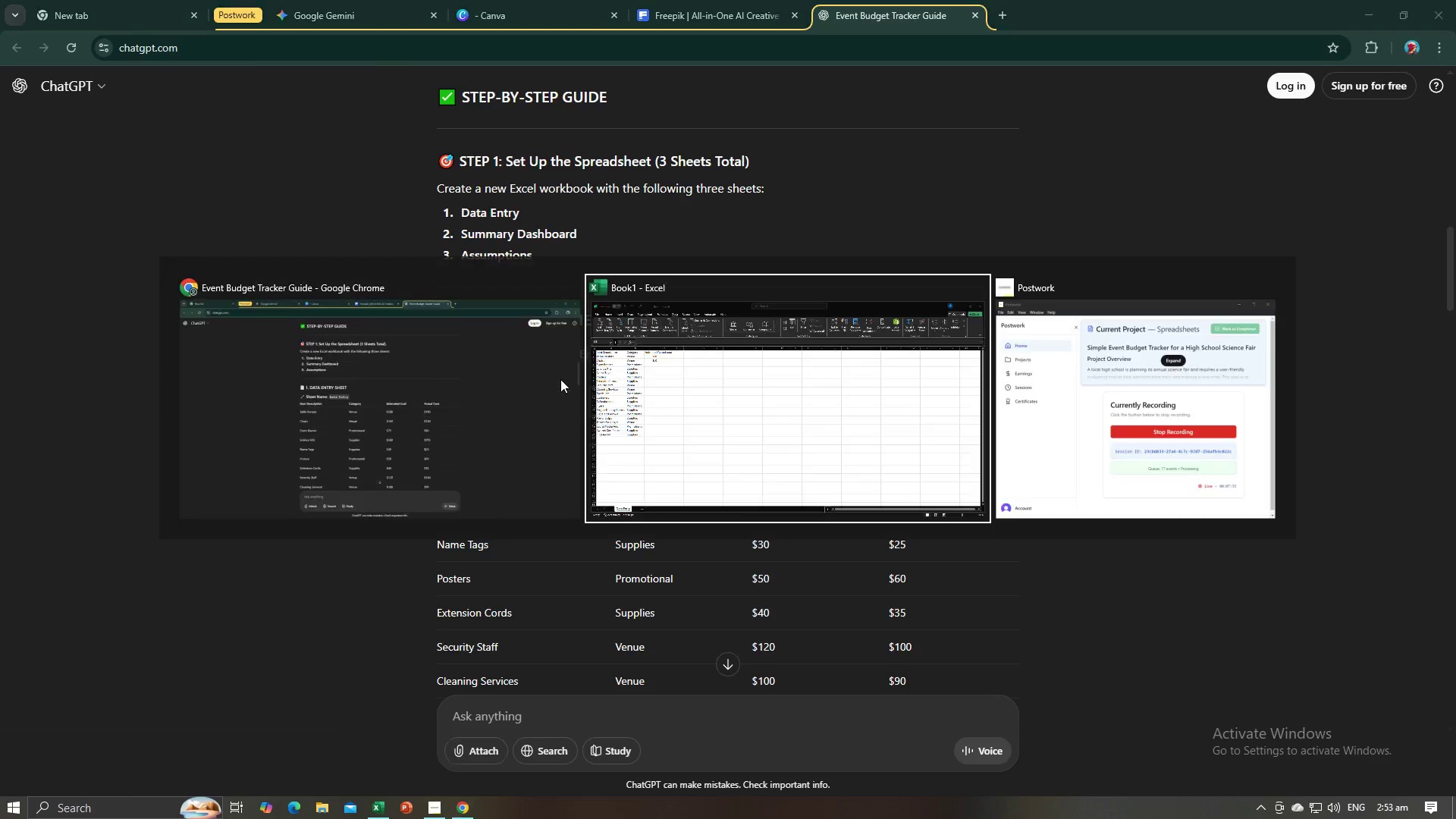 
key(Tab)
type(75)
 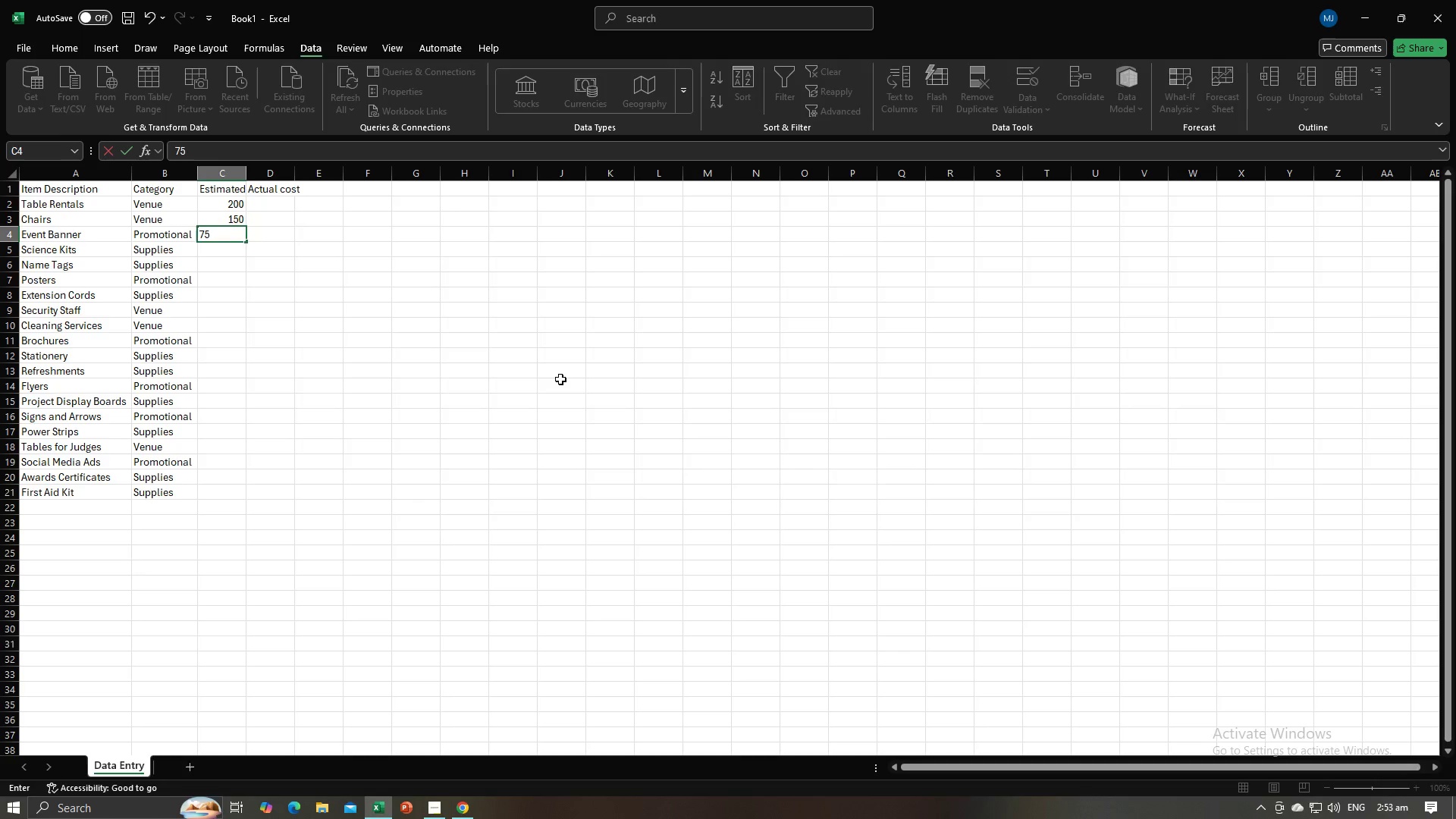 
key(Enter)
 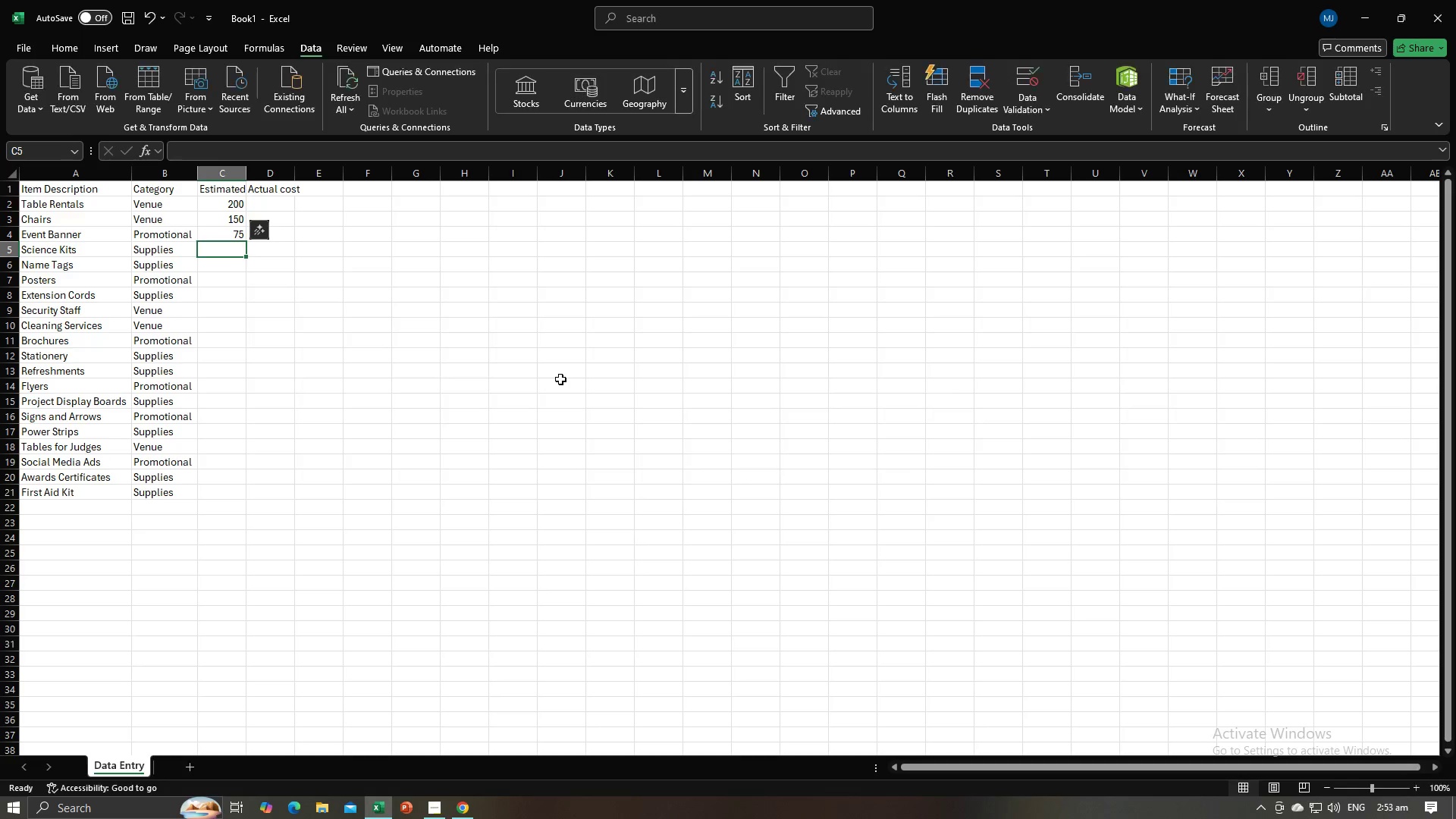 
key(Alt+AltLeft)
 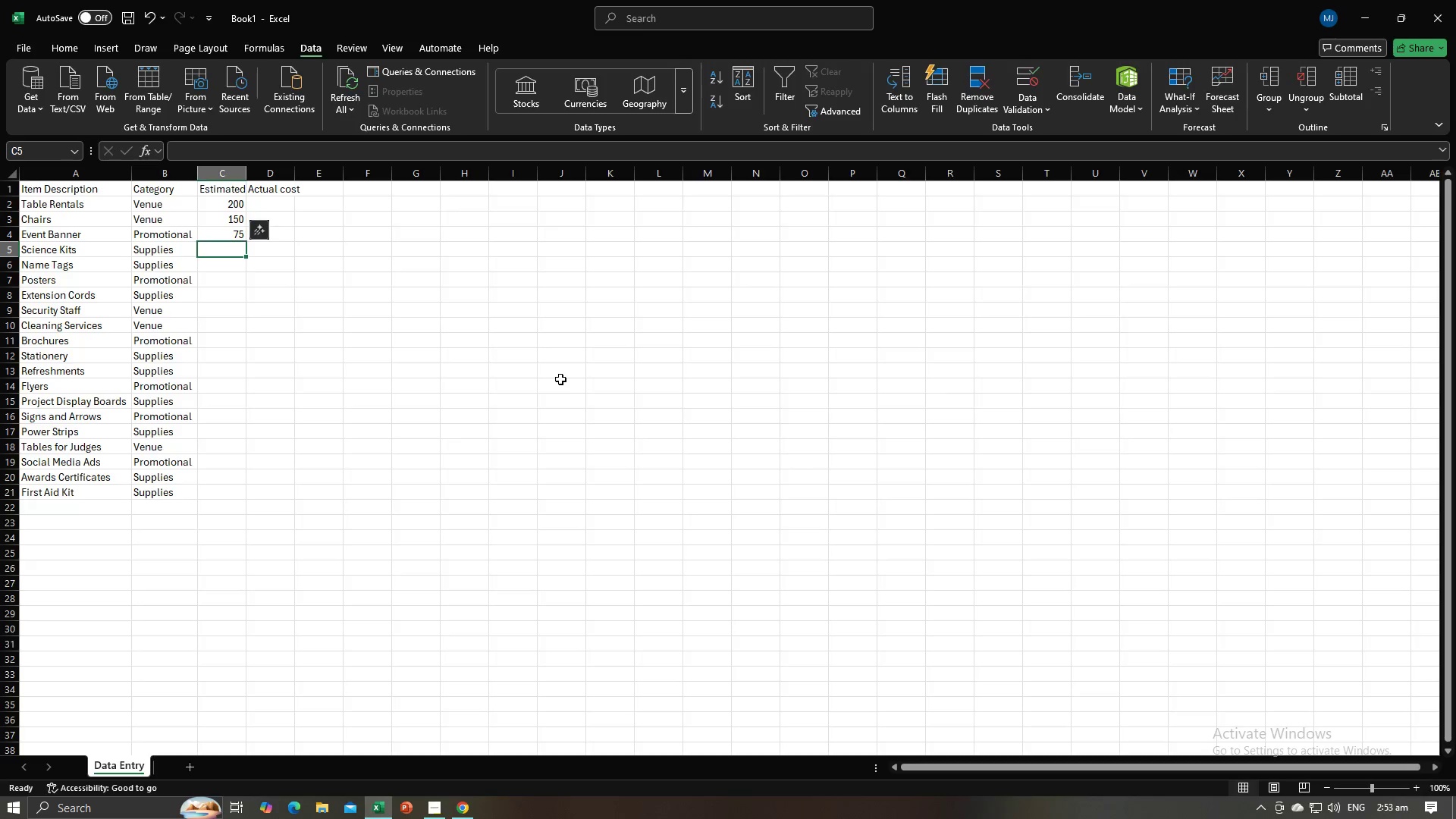 
key(Alt+Tab)
 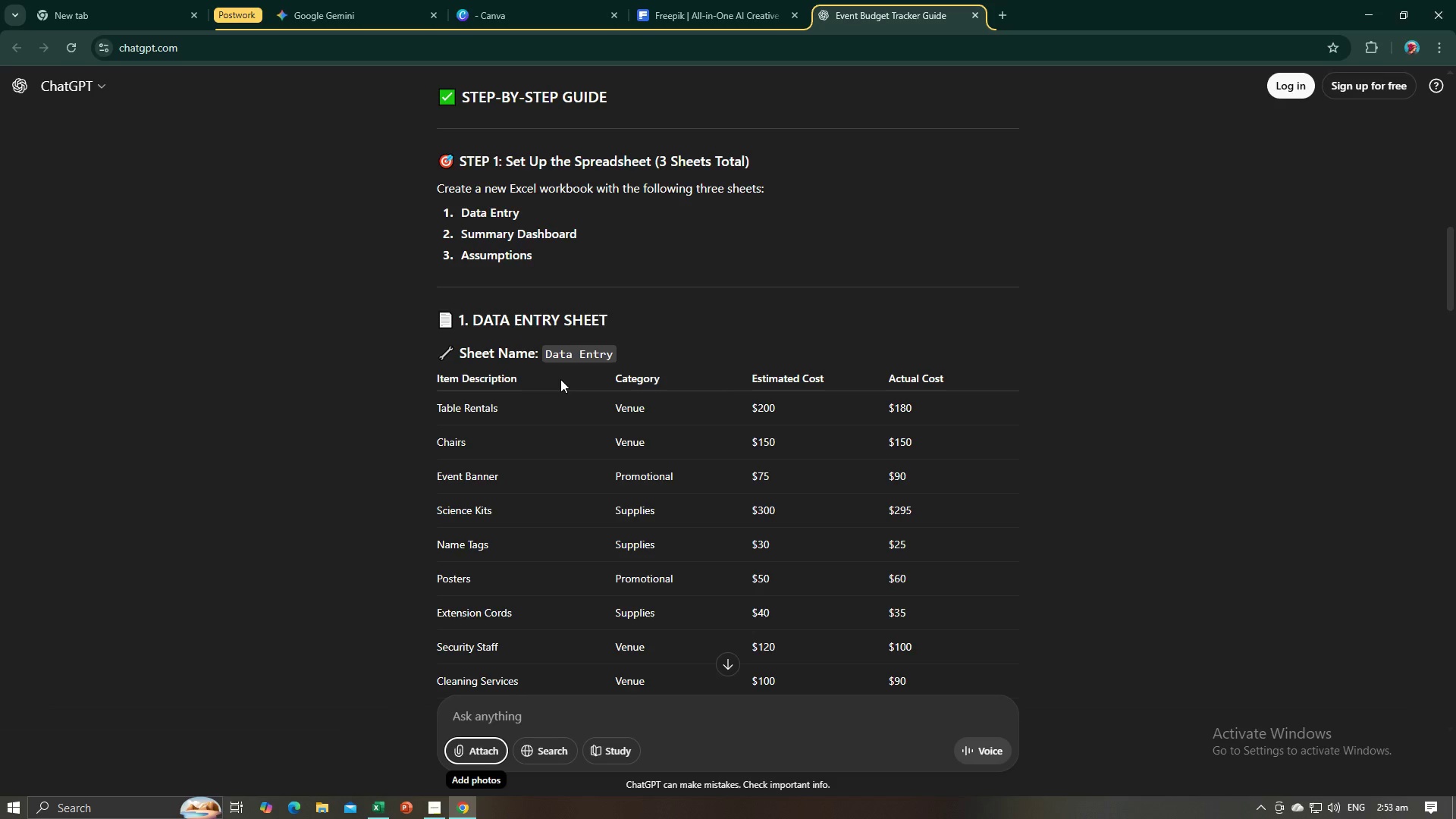 
key(Alt+AltLeft)
 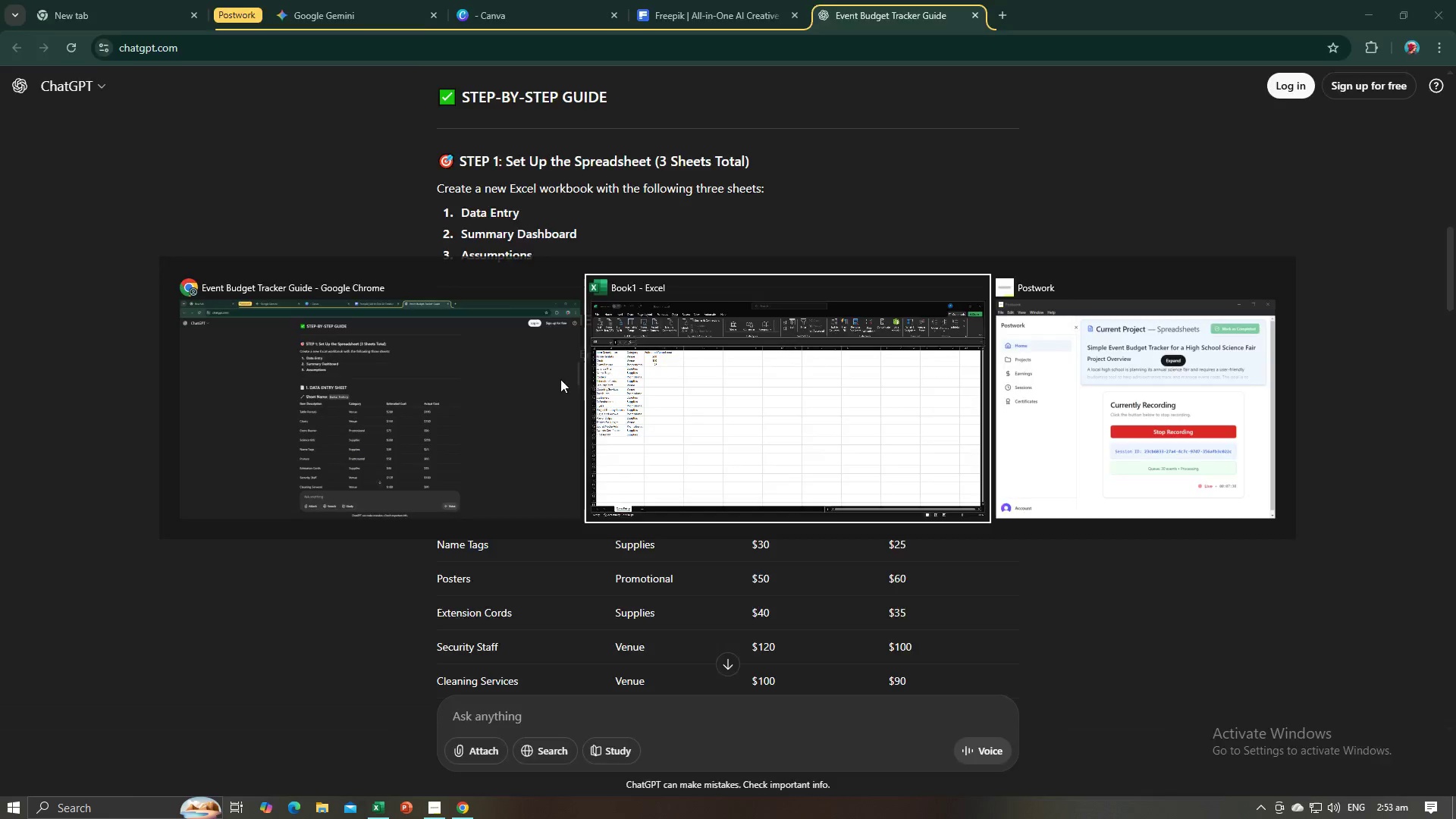 
key(Tab)
type(39)
key(Backspace)
type(00)
 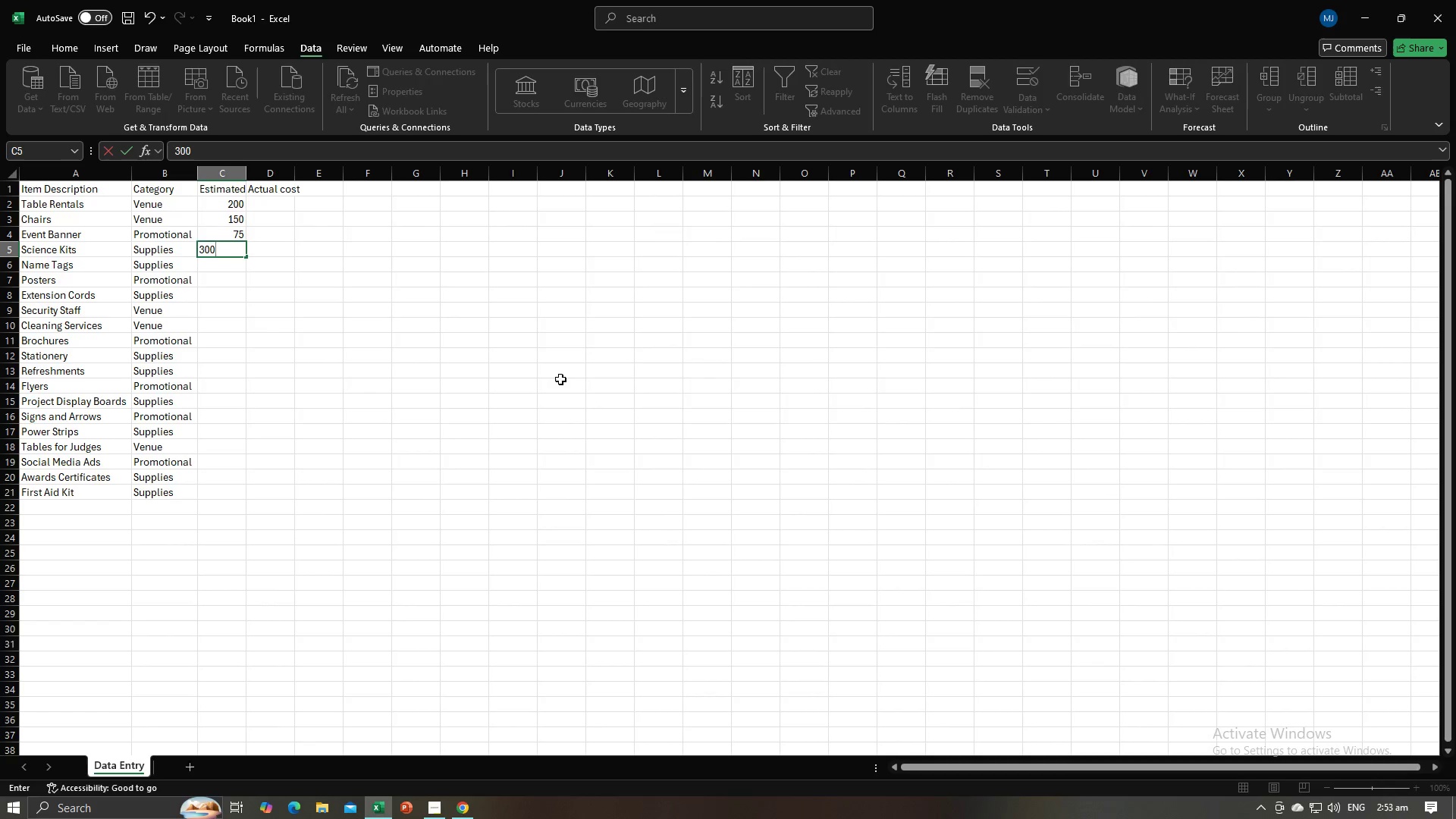 
key(Enter)
 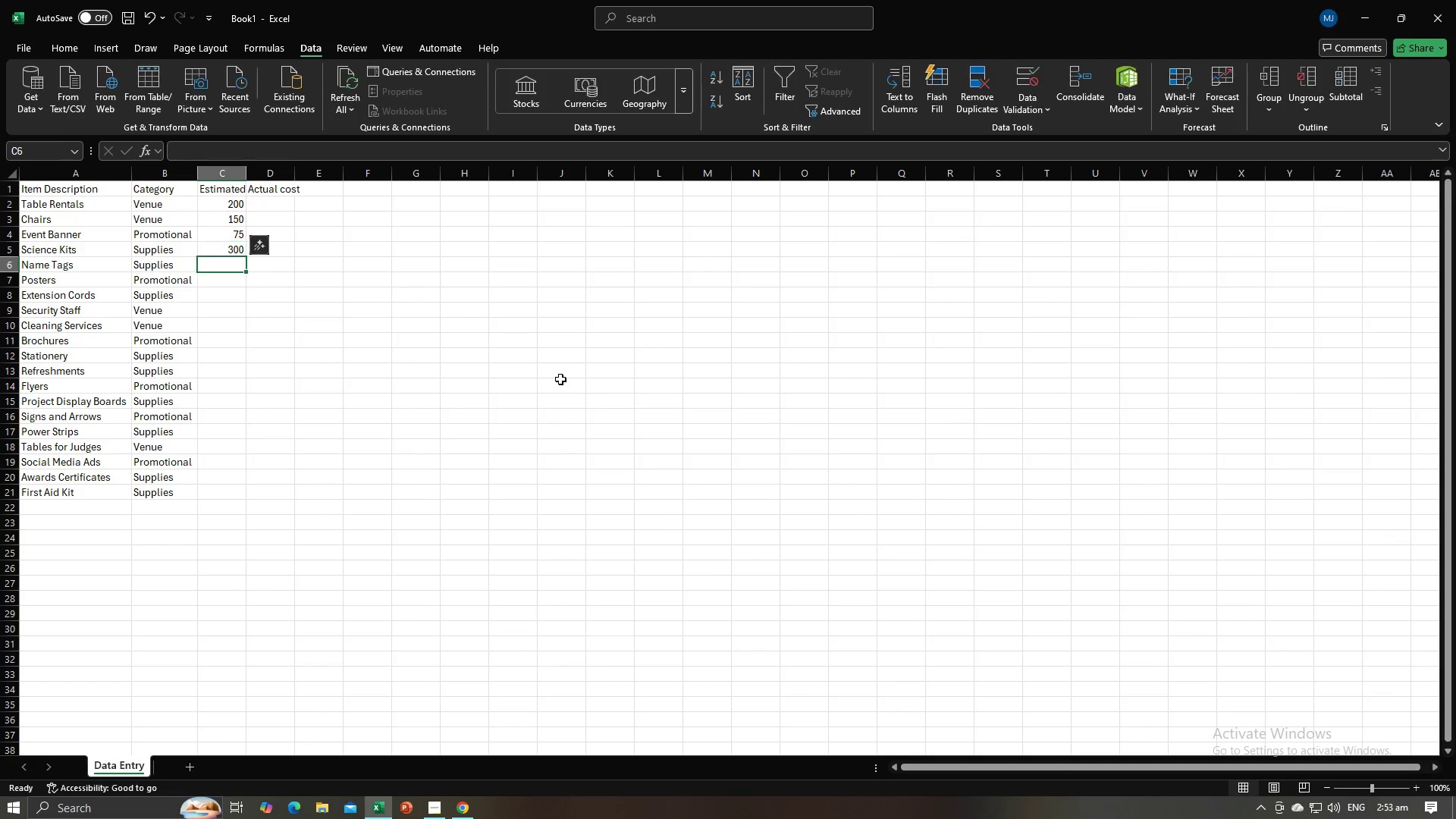 
key(Alt+AltLeft)
 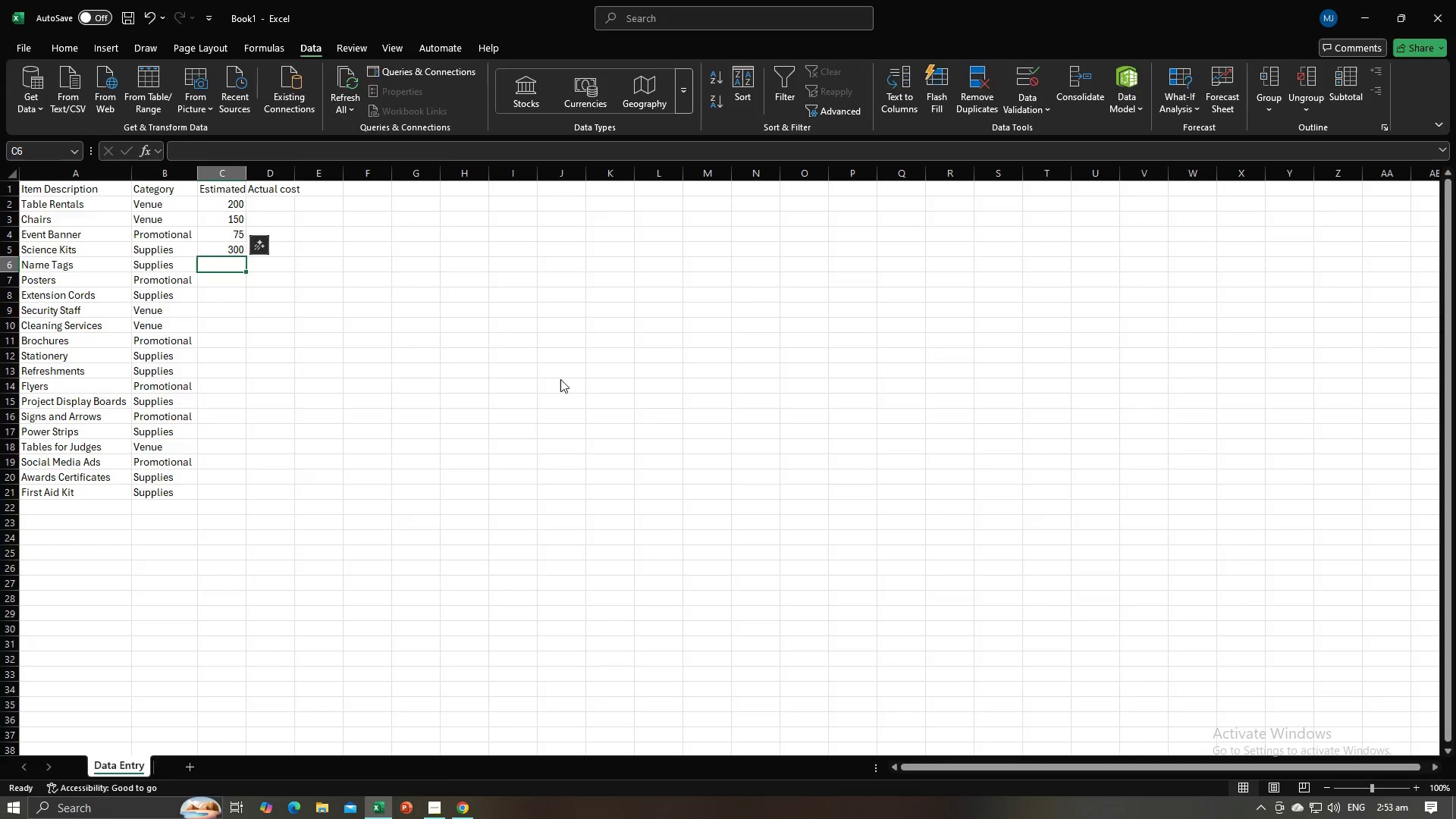 
key(Alt+Tab)
 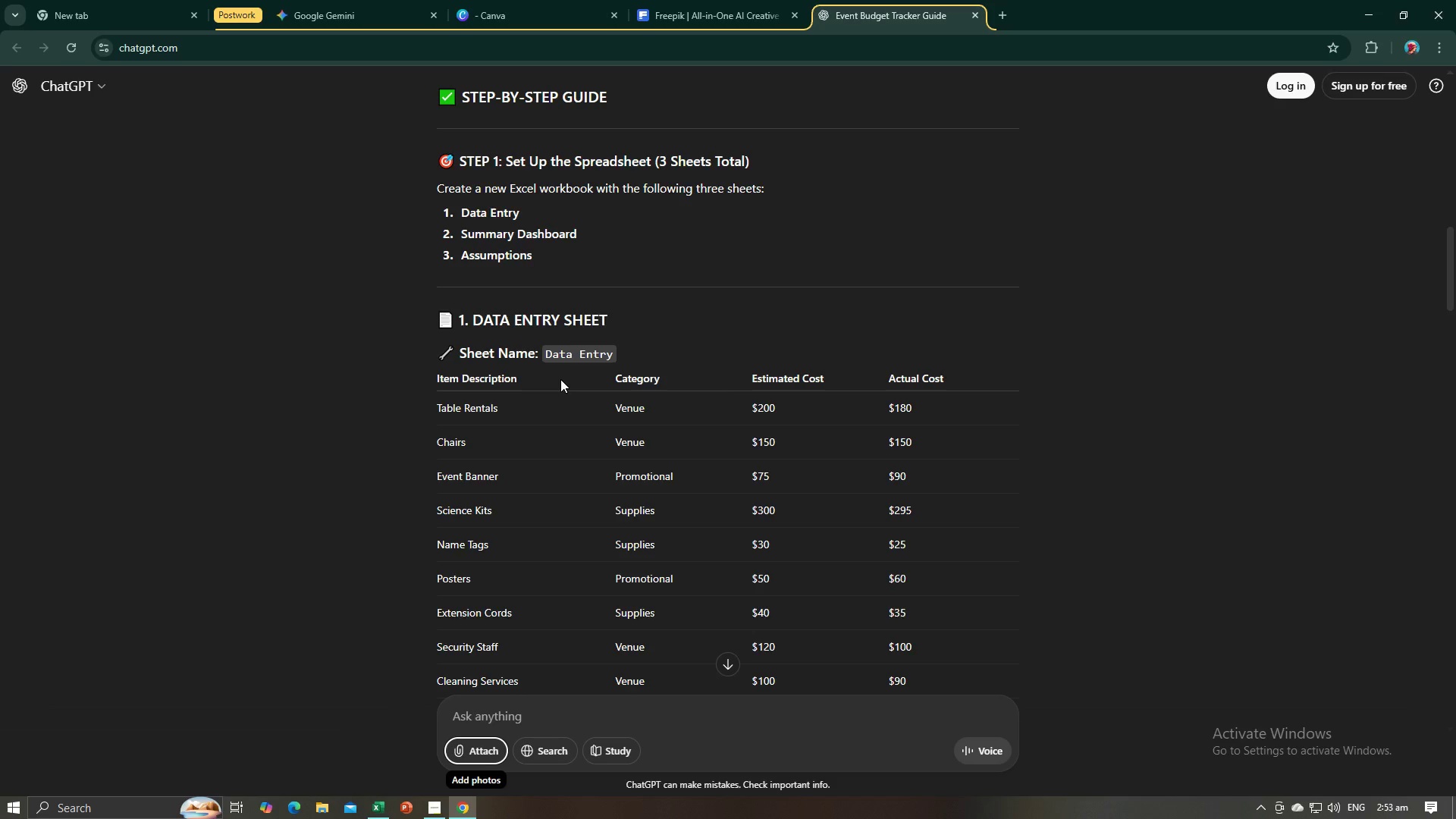 
key(Alt+AltLeft)
 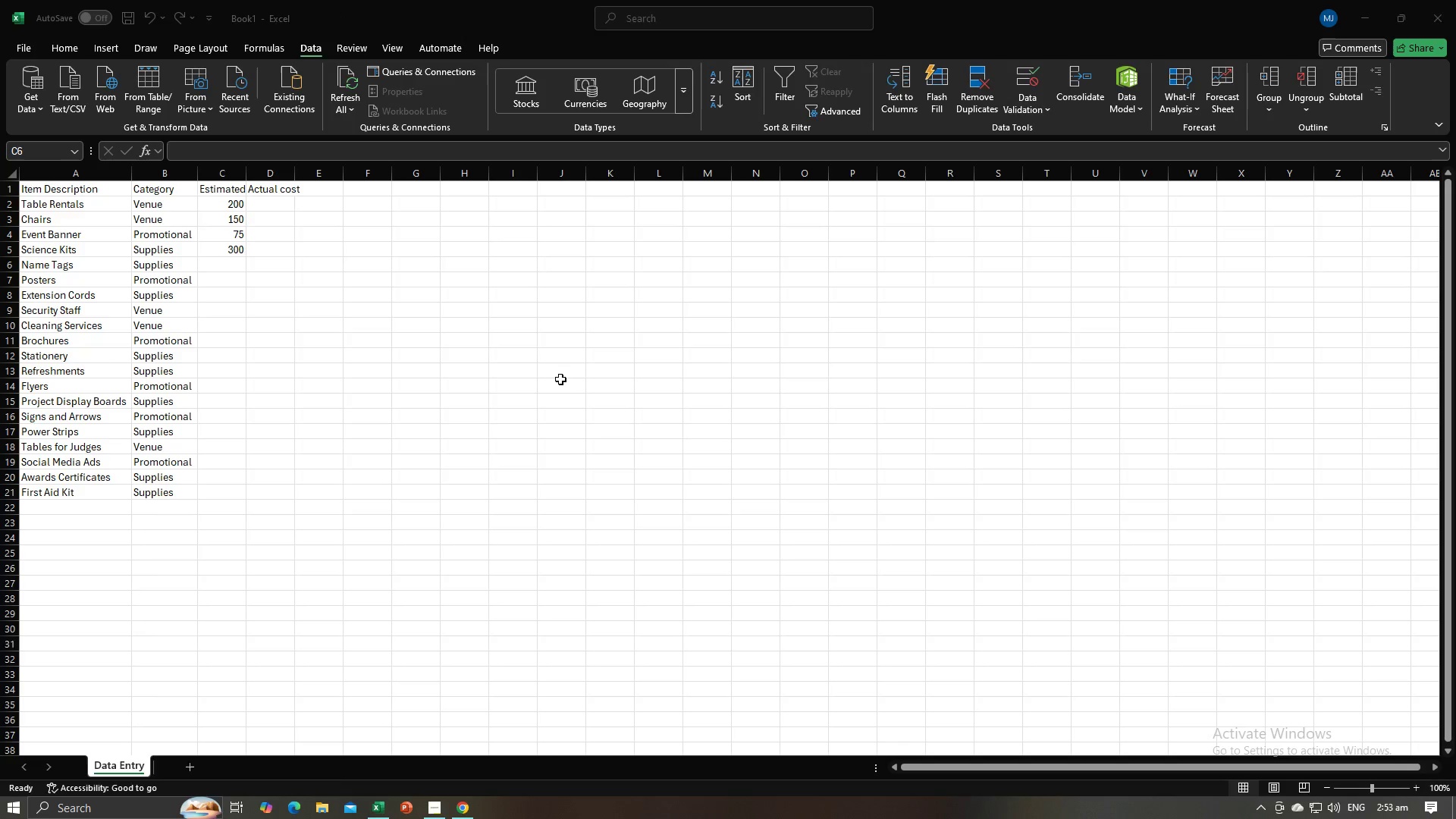 
key(Alt+Tab)
 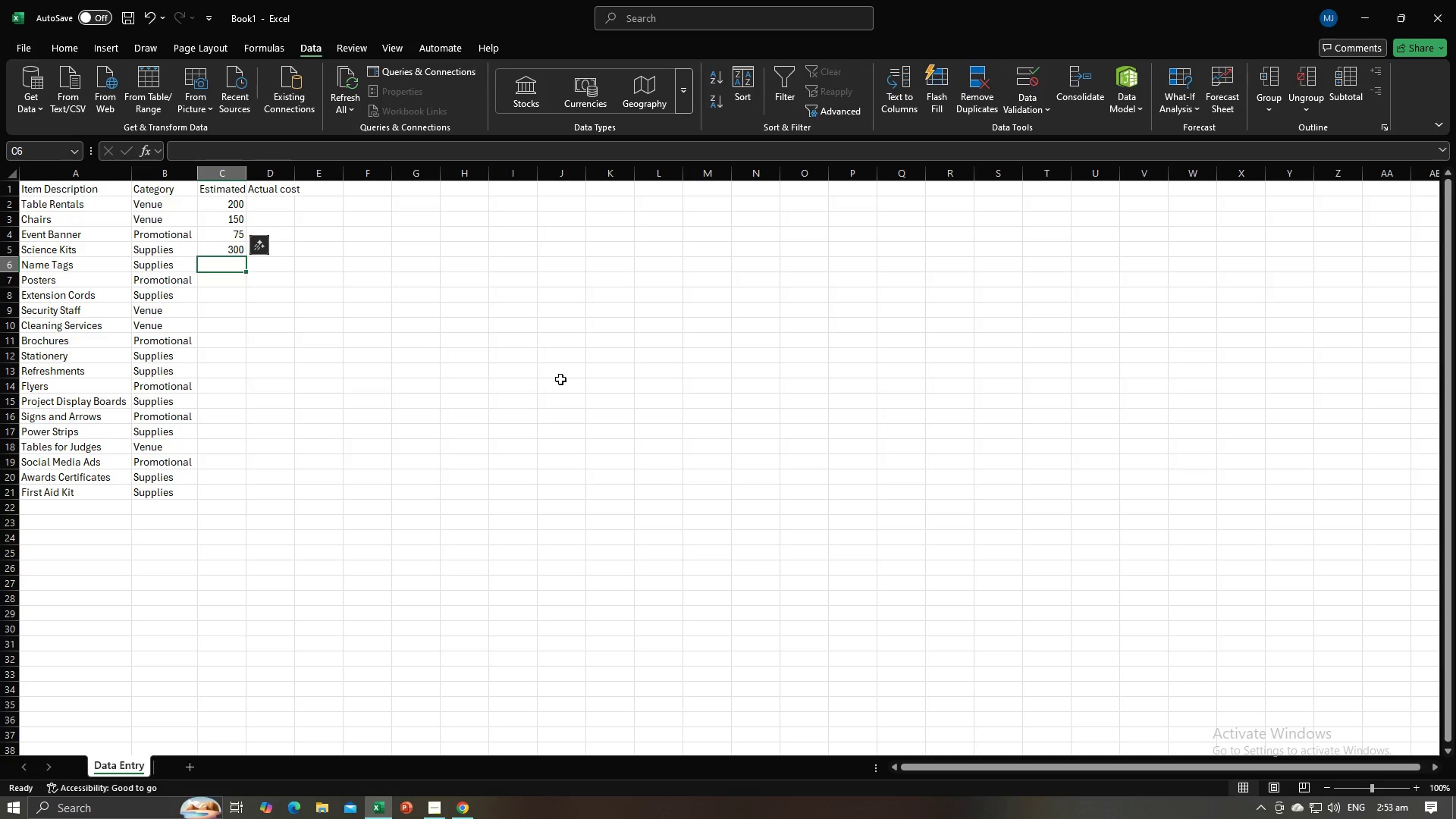 
key(Numpad3)
 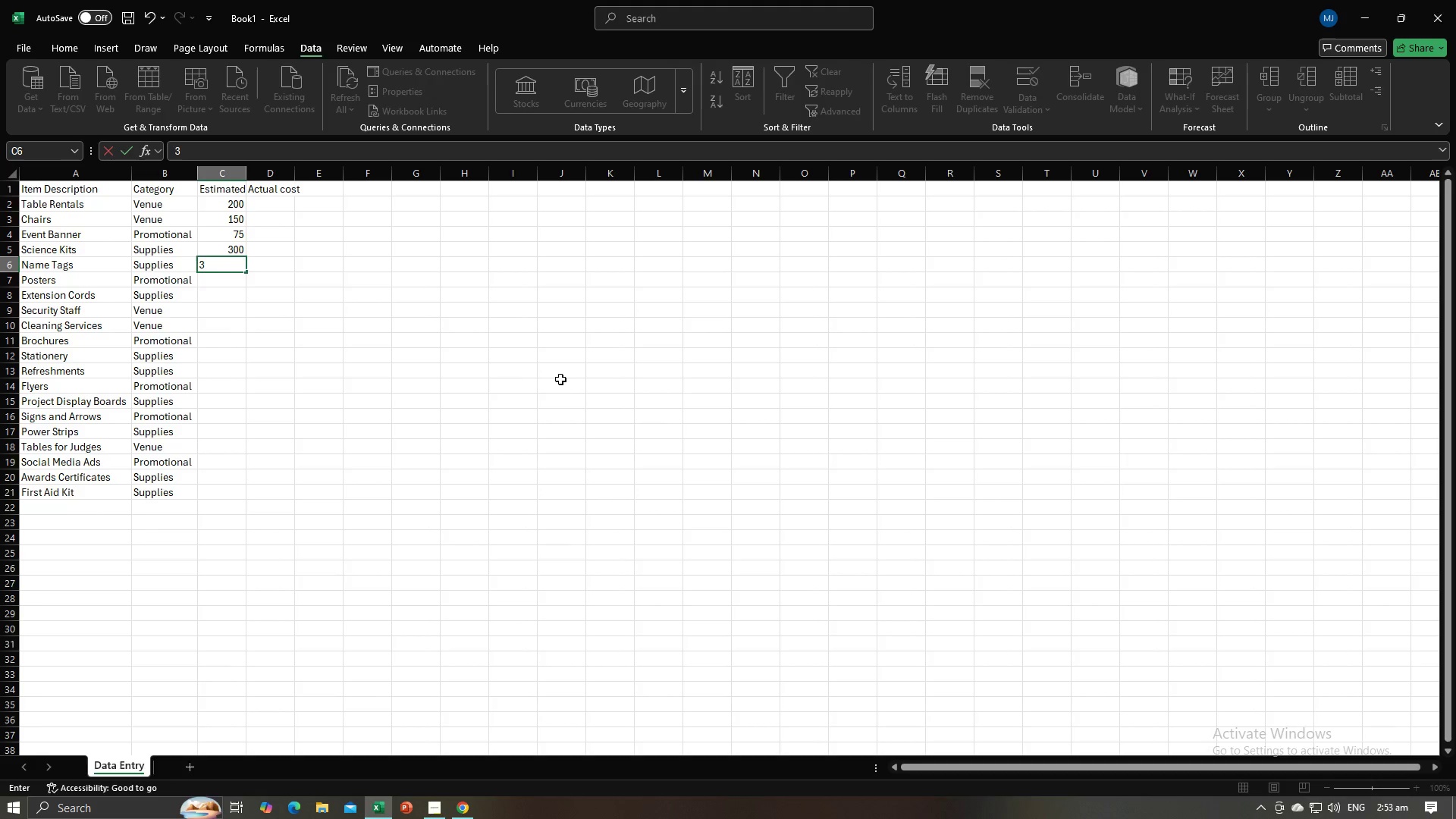 
key(Numpad0)
 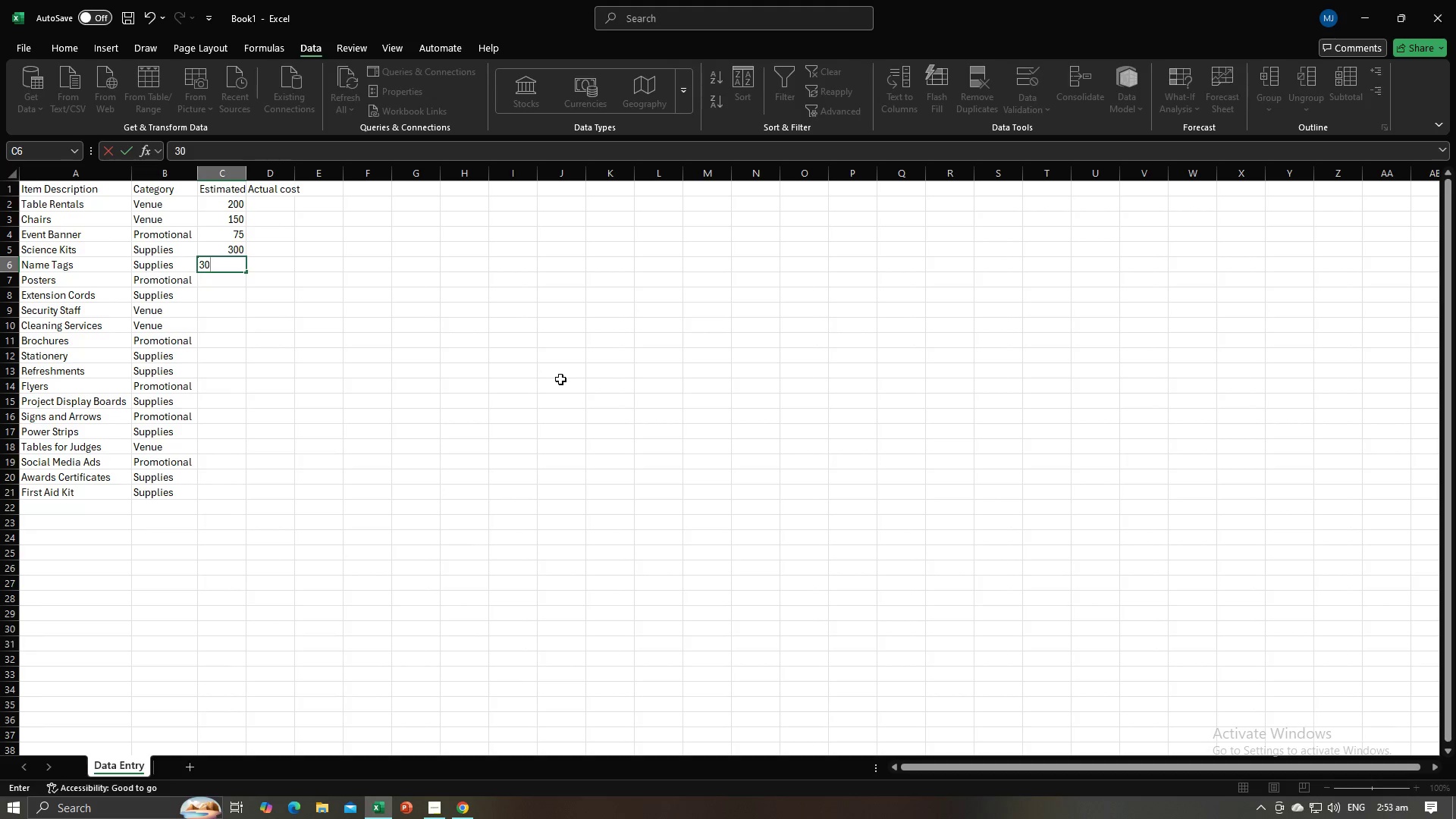 
key(NumpadEnter)
 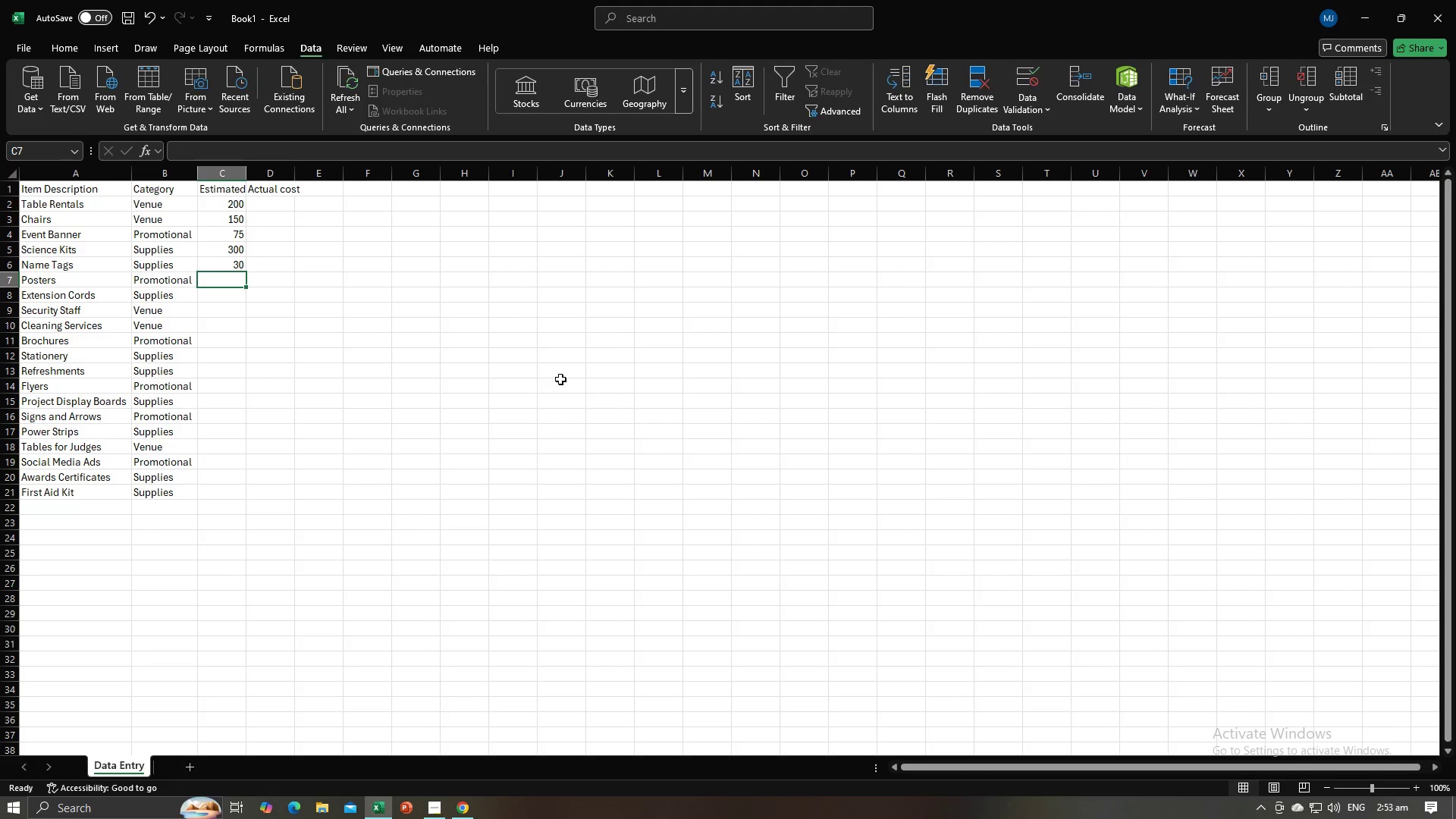 
key(Alt+AltLeft)
 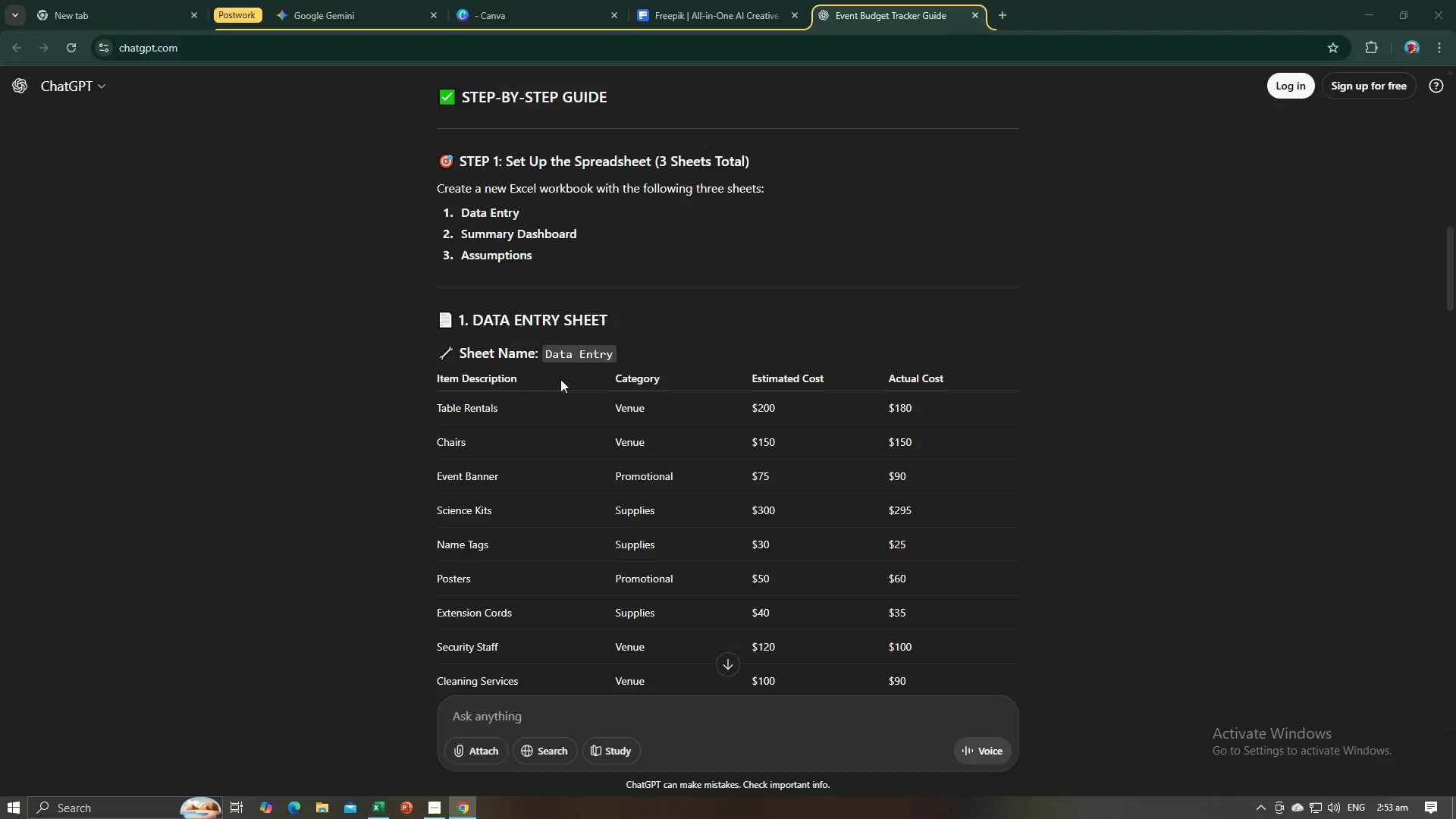 
key(Alt+Tab)
 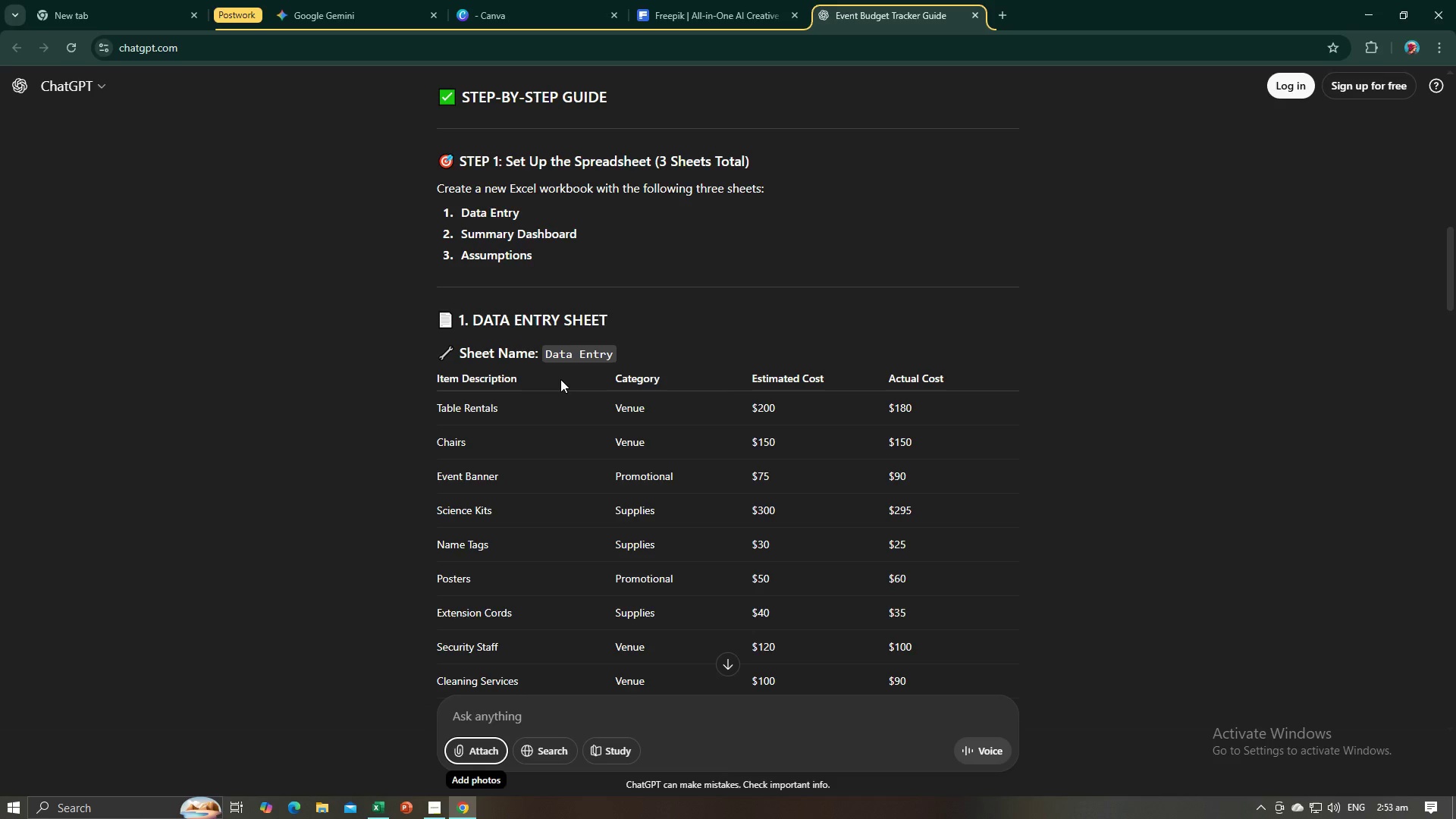 
key(Alt+AltLeft)
 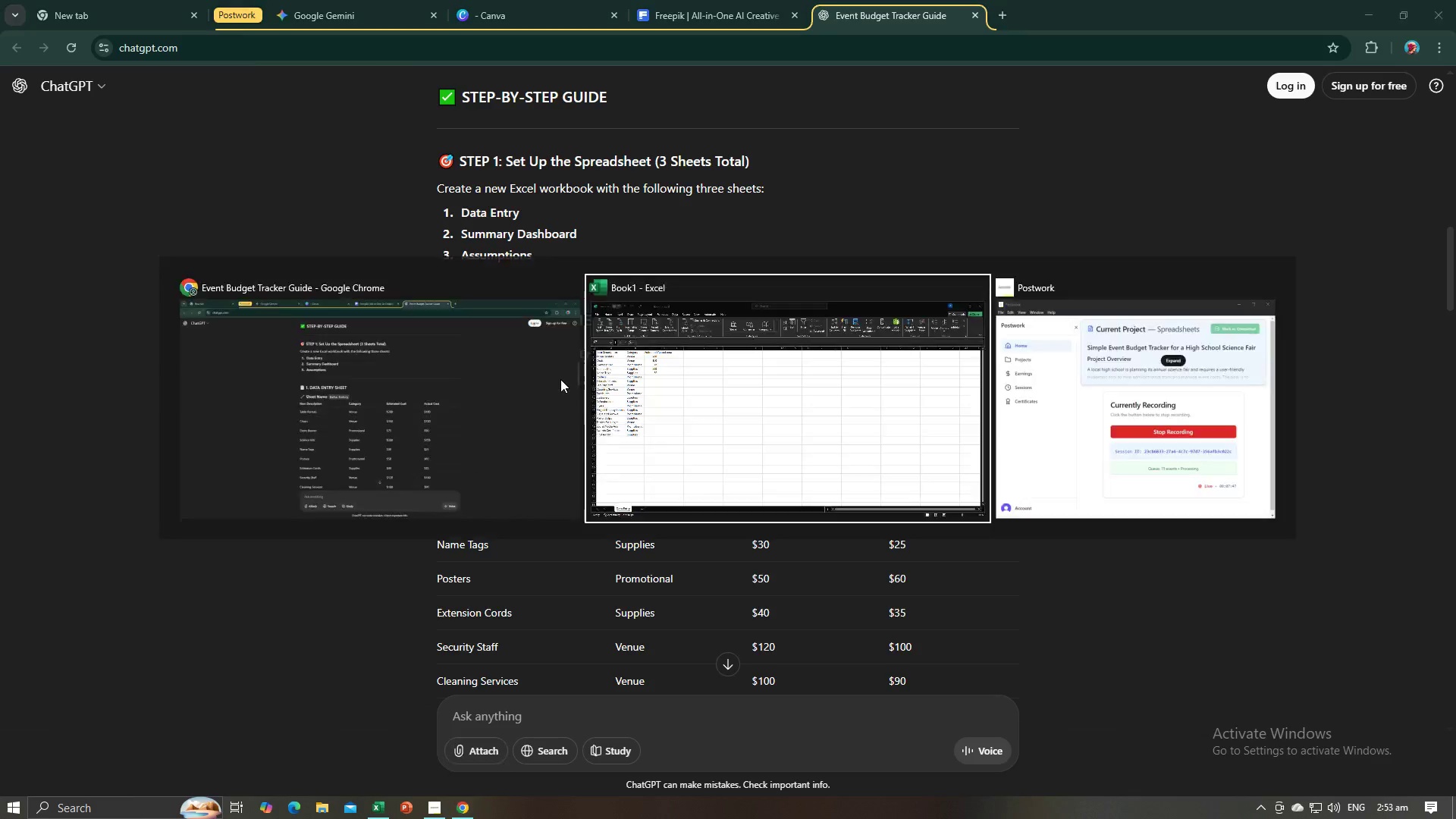 
key(Alt+Tab)
 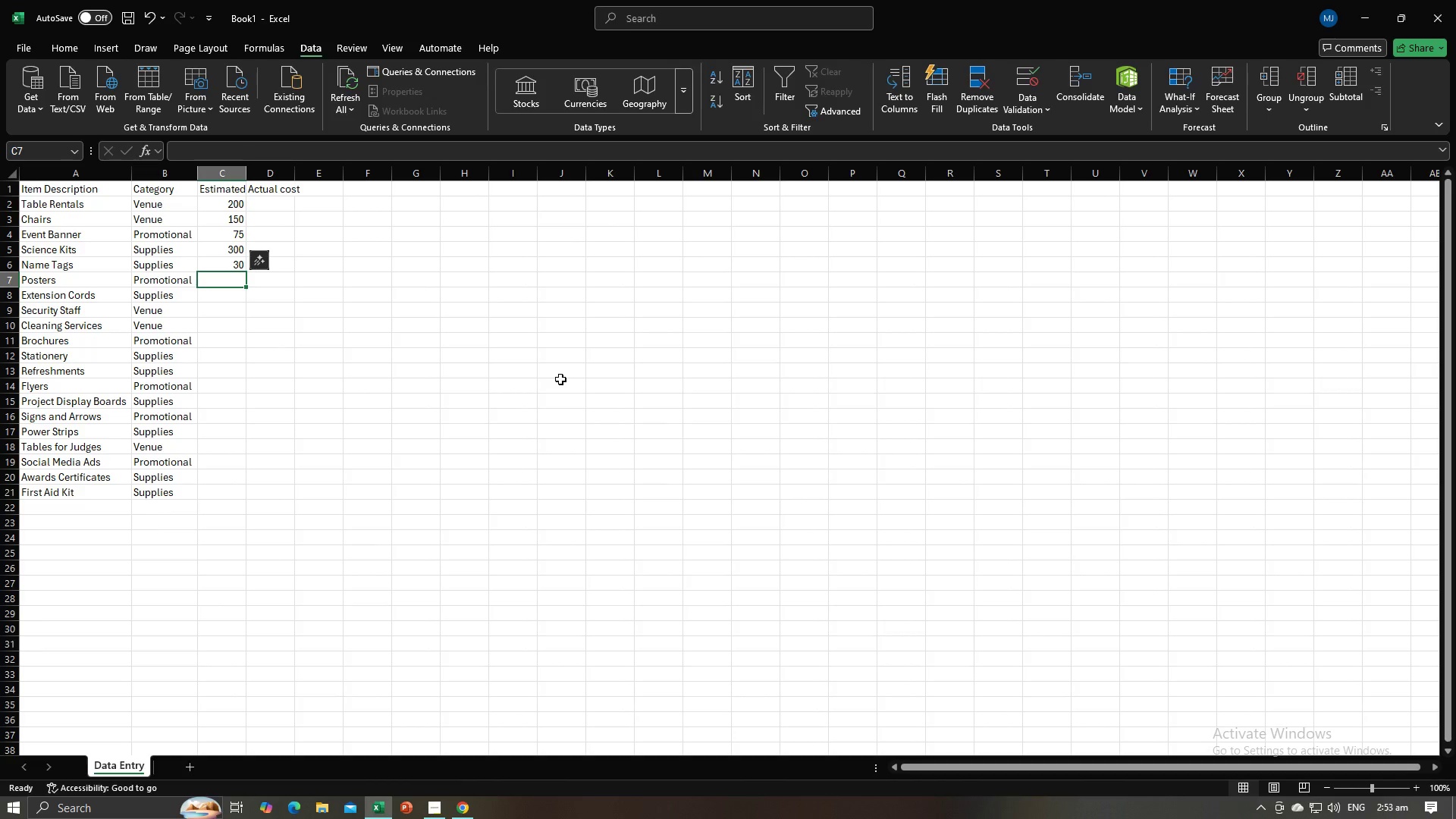 
key(Numpad5)
 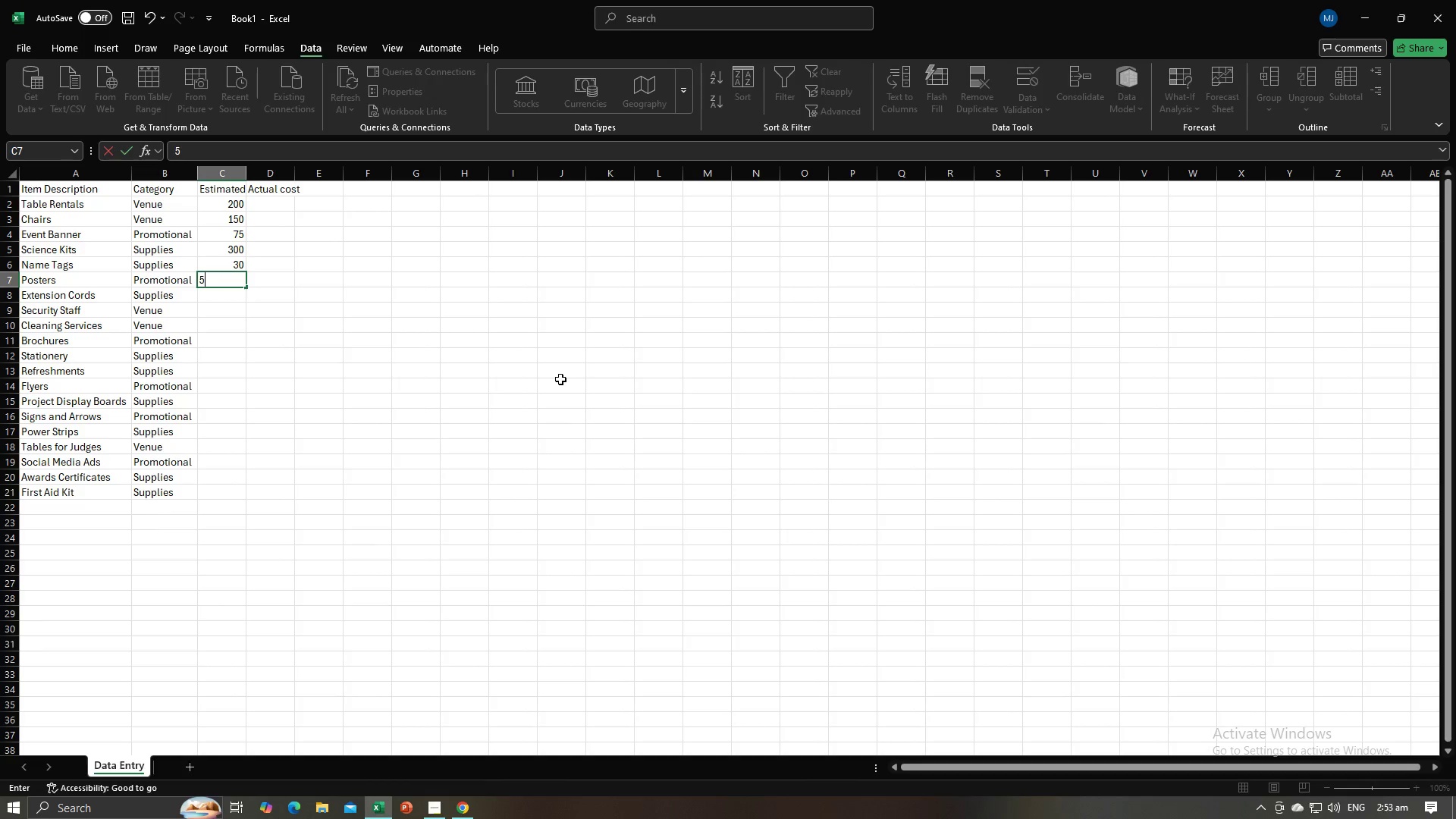 
key(Numpad0)
 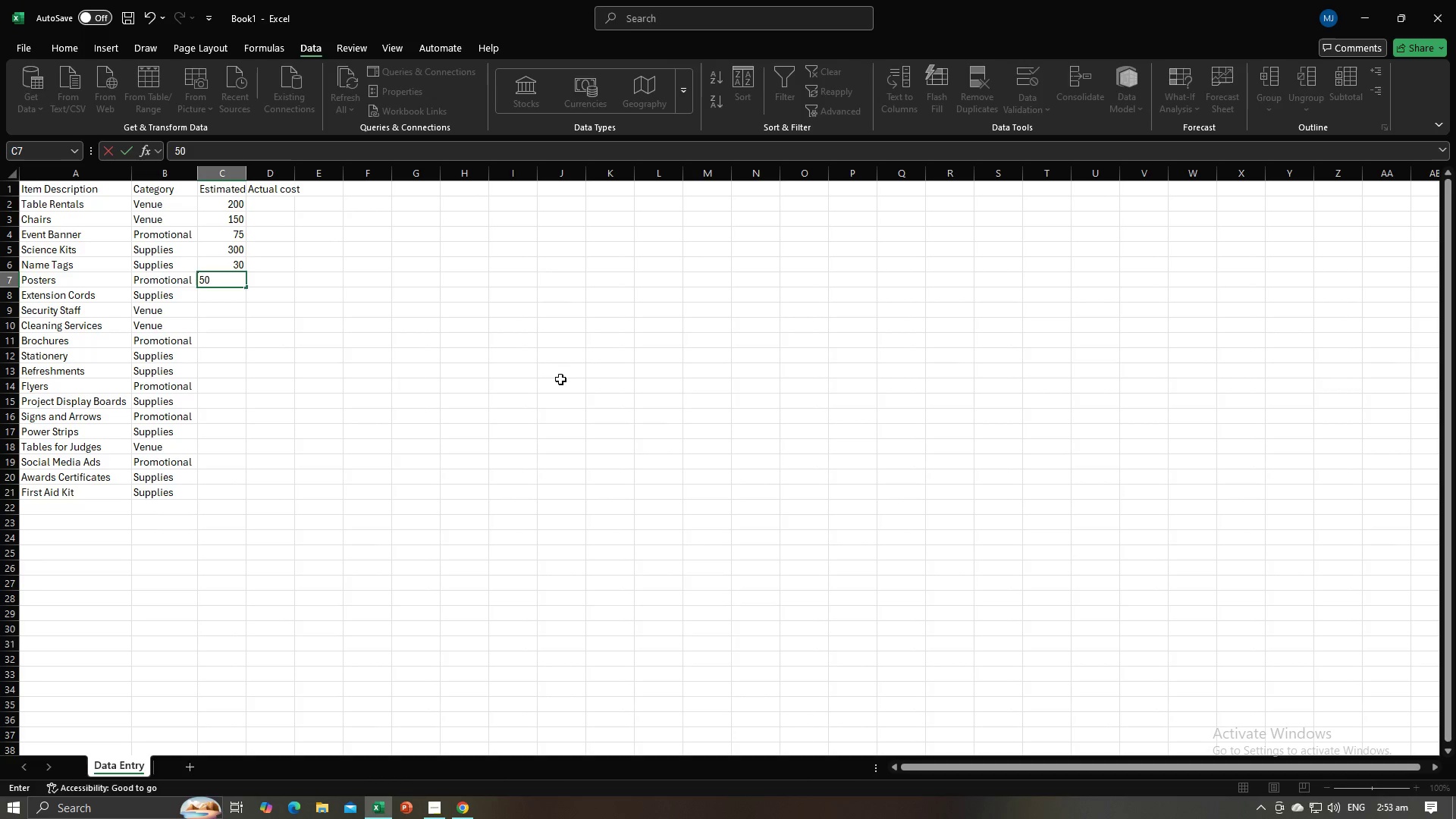 
key(NumpadEnter)
 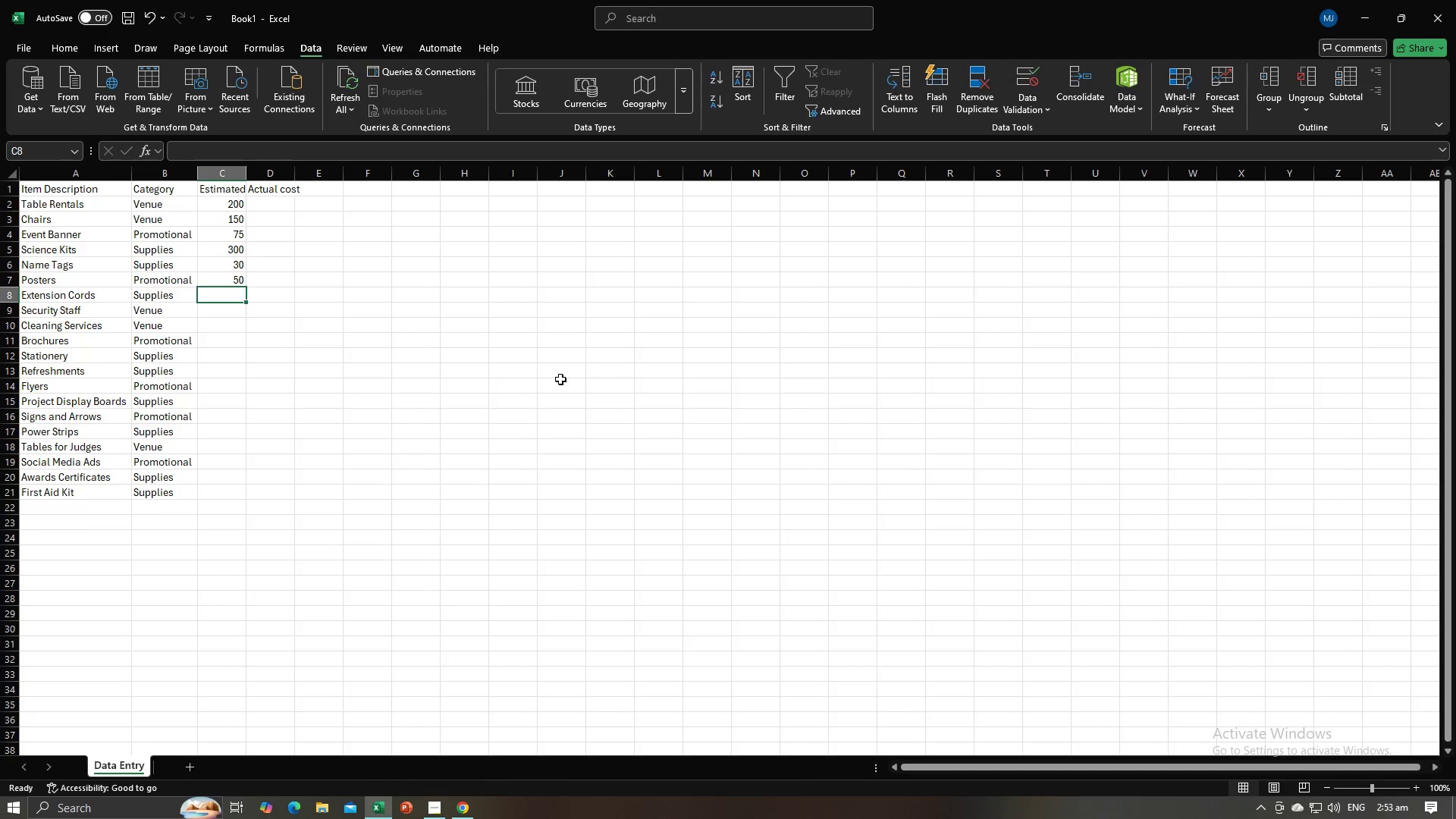 
key(Alt+AltLeft)
 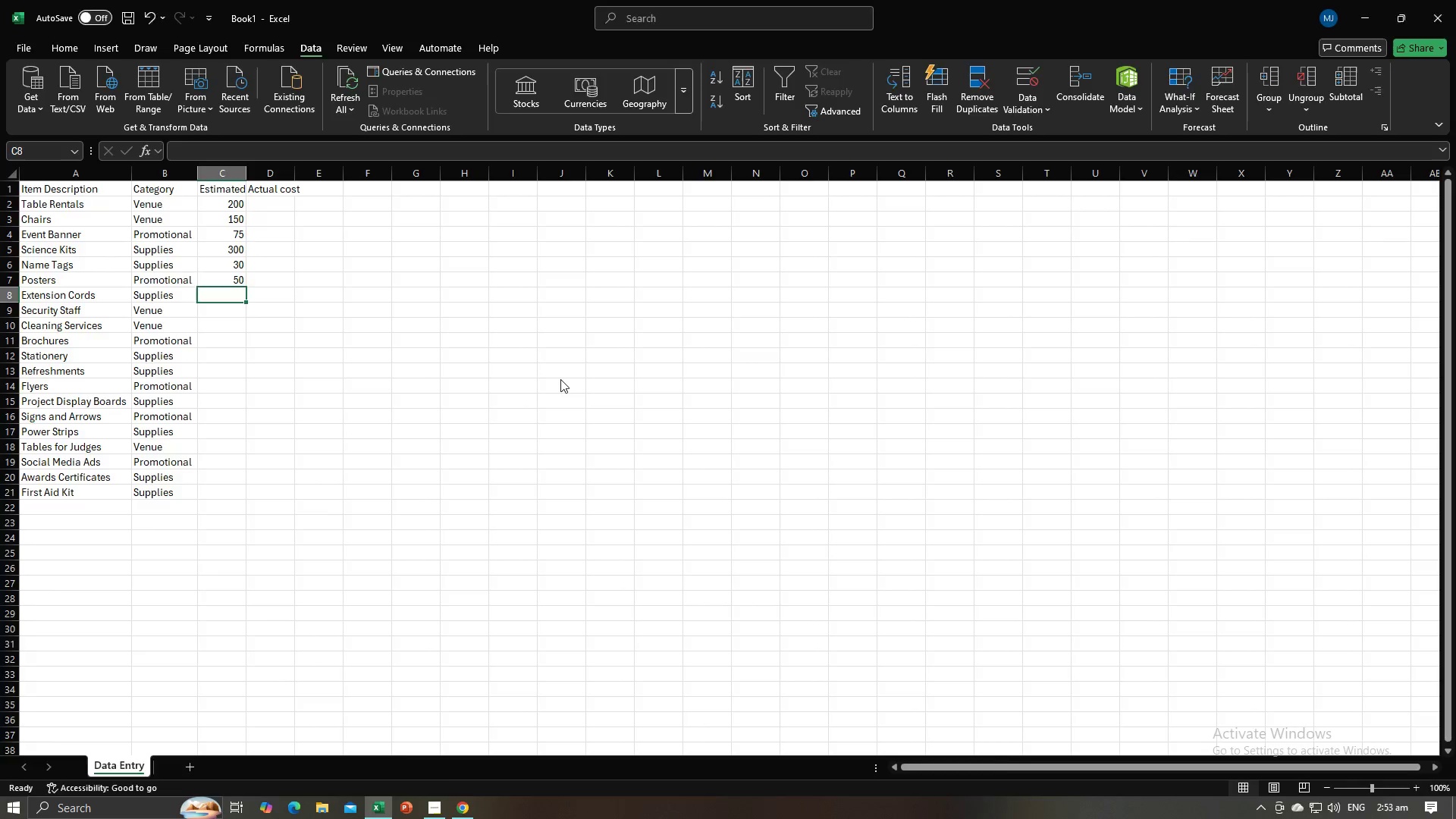 
key(Alt+Tab)
 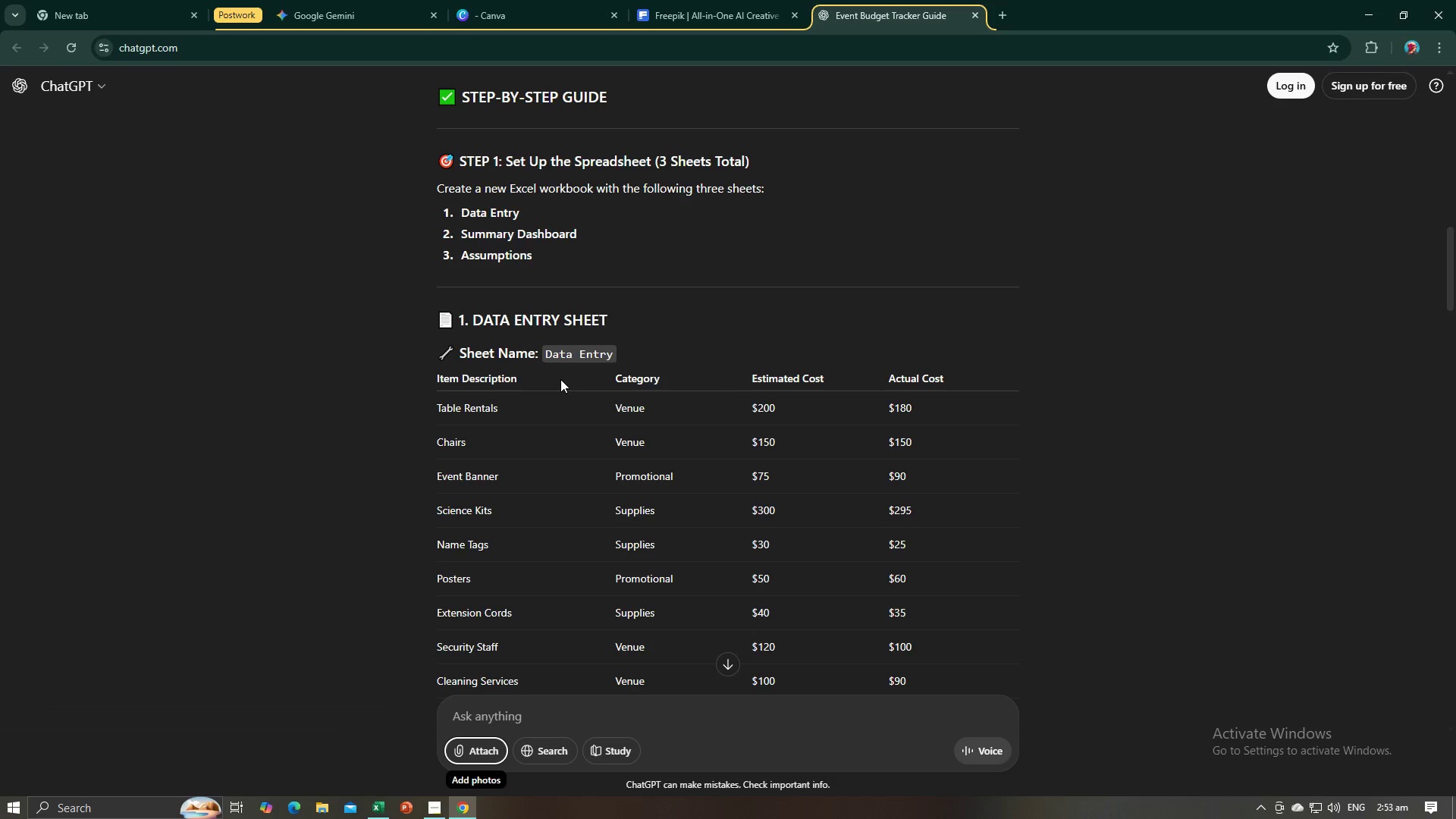 
key(Alt+AltLeft)
 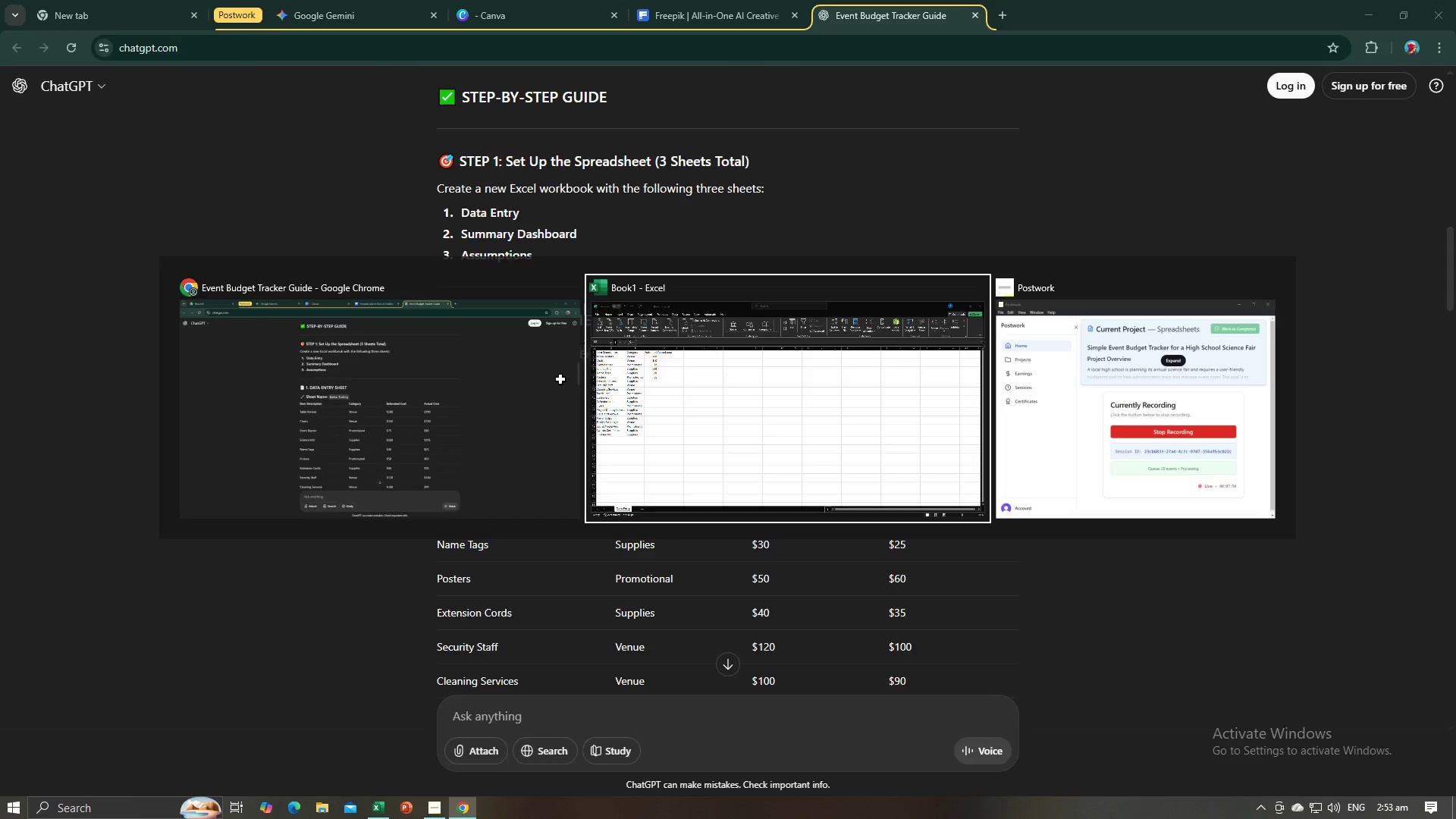 
key(Alt+Tab)
 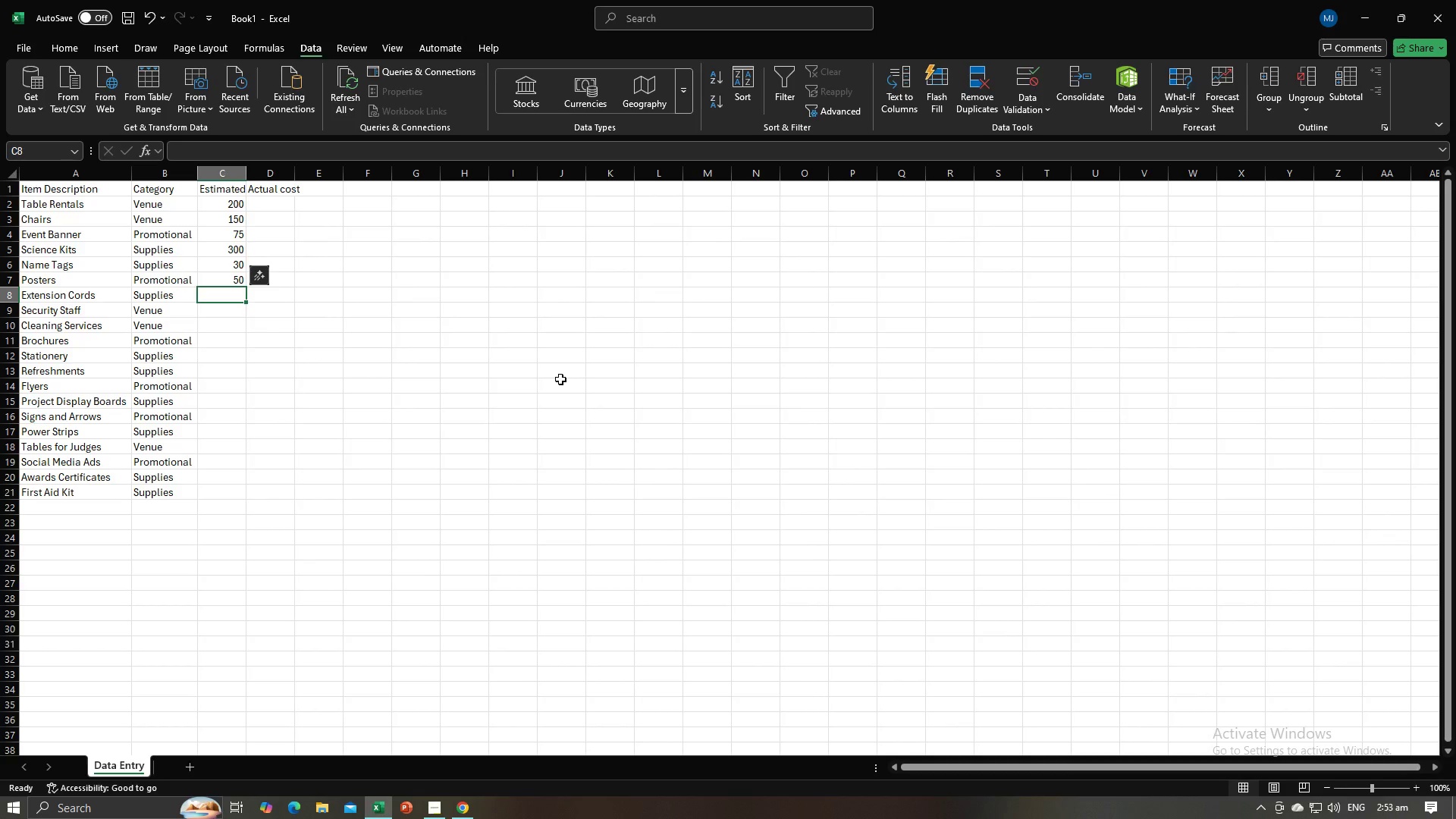 
key(Numpad4)
 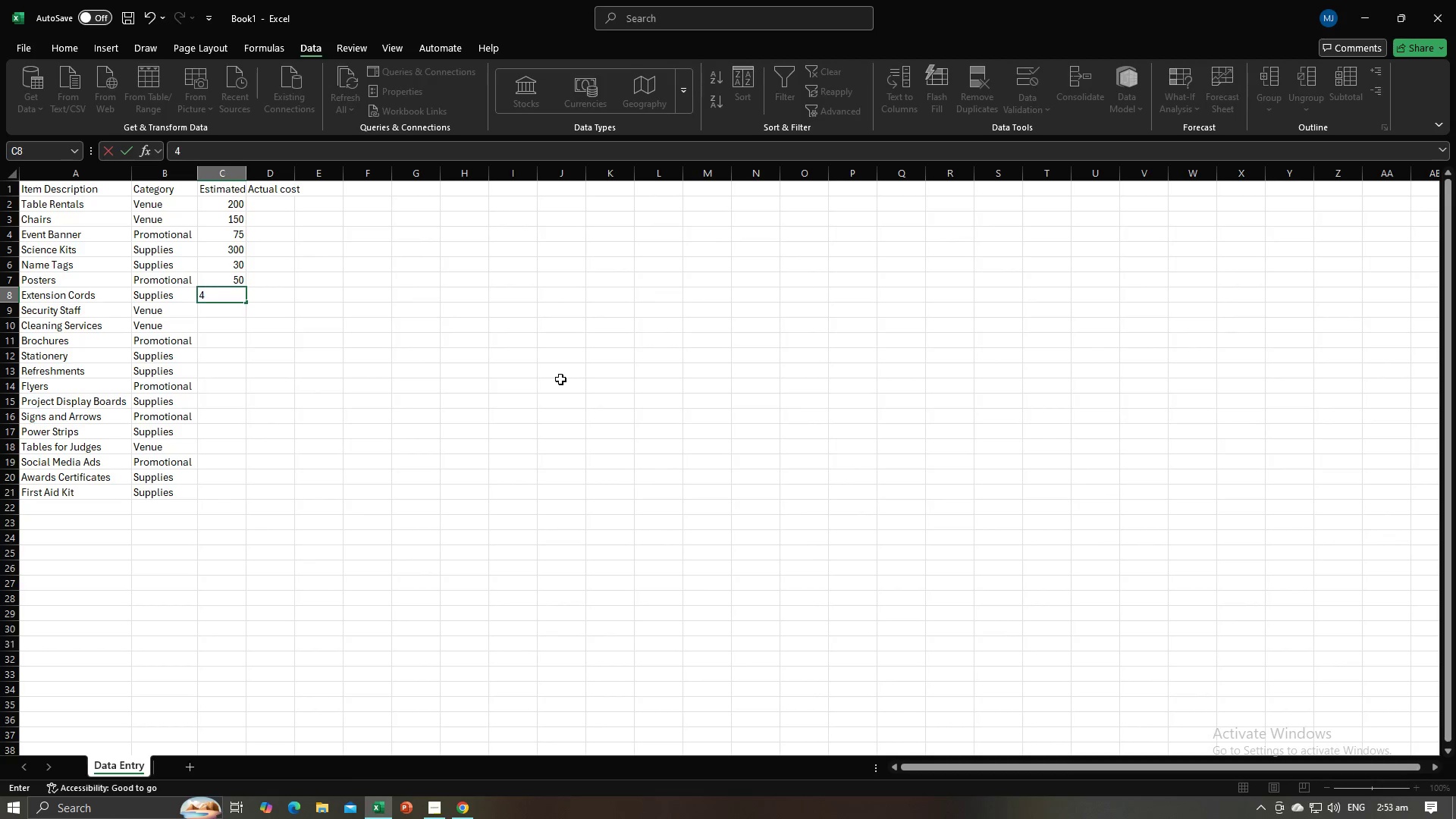 
key(Numpad0)
 